 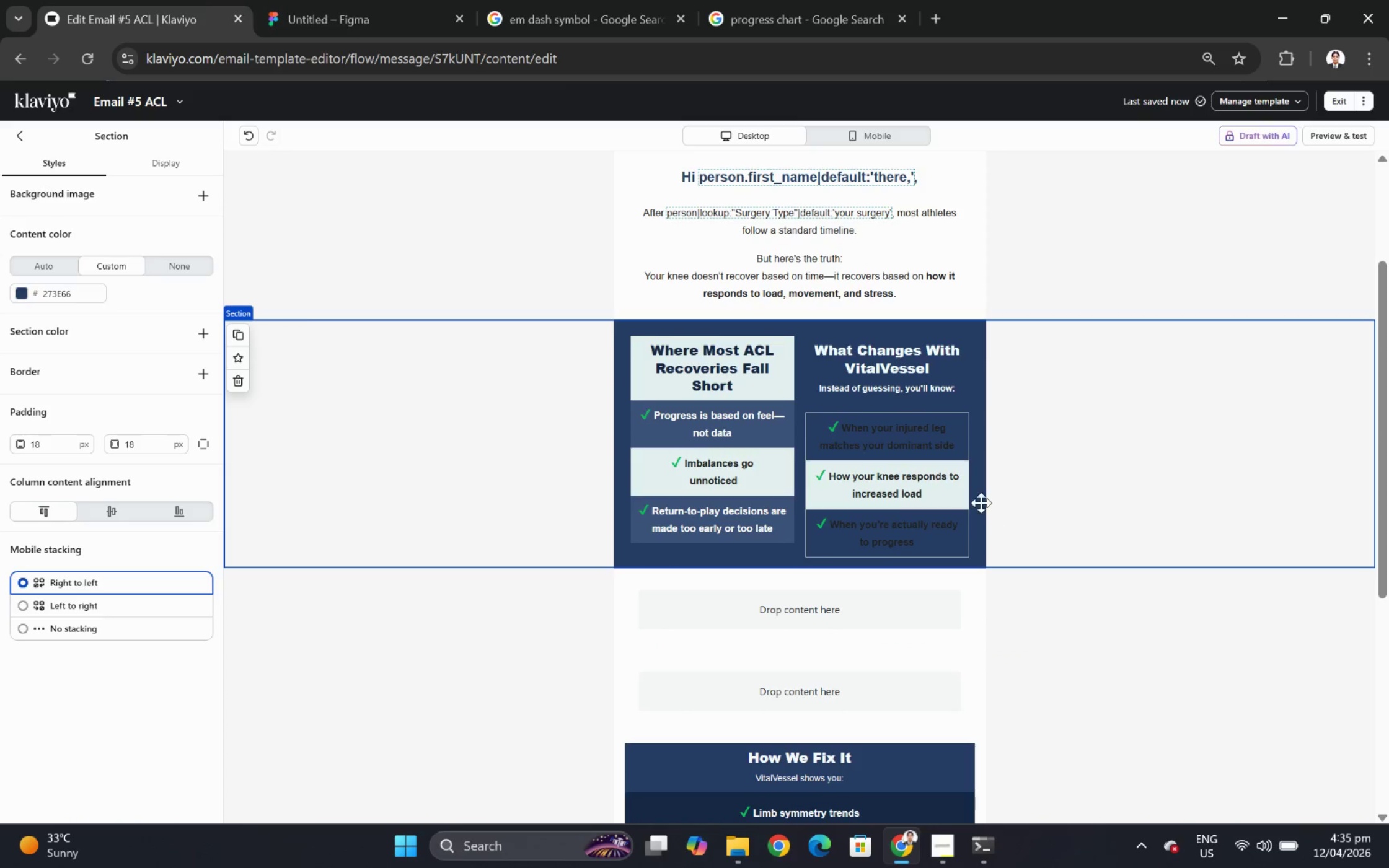 
hold_key(key=ControlLeft, duration=0.59)
scroll: coordinate [938, 429], scroll_direction: up, amount: 3.0
 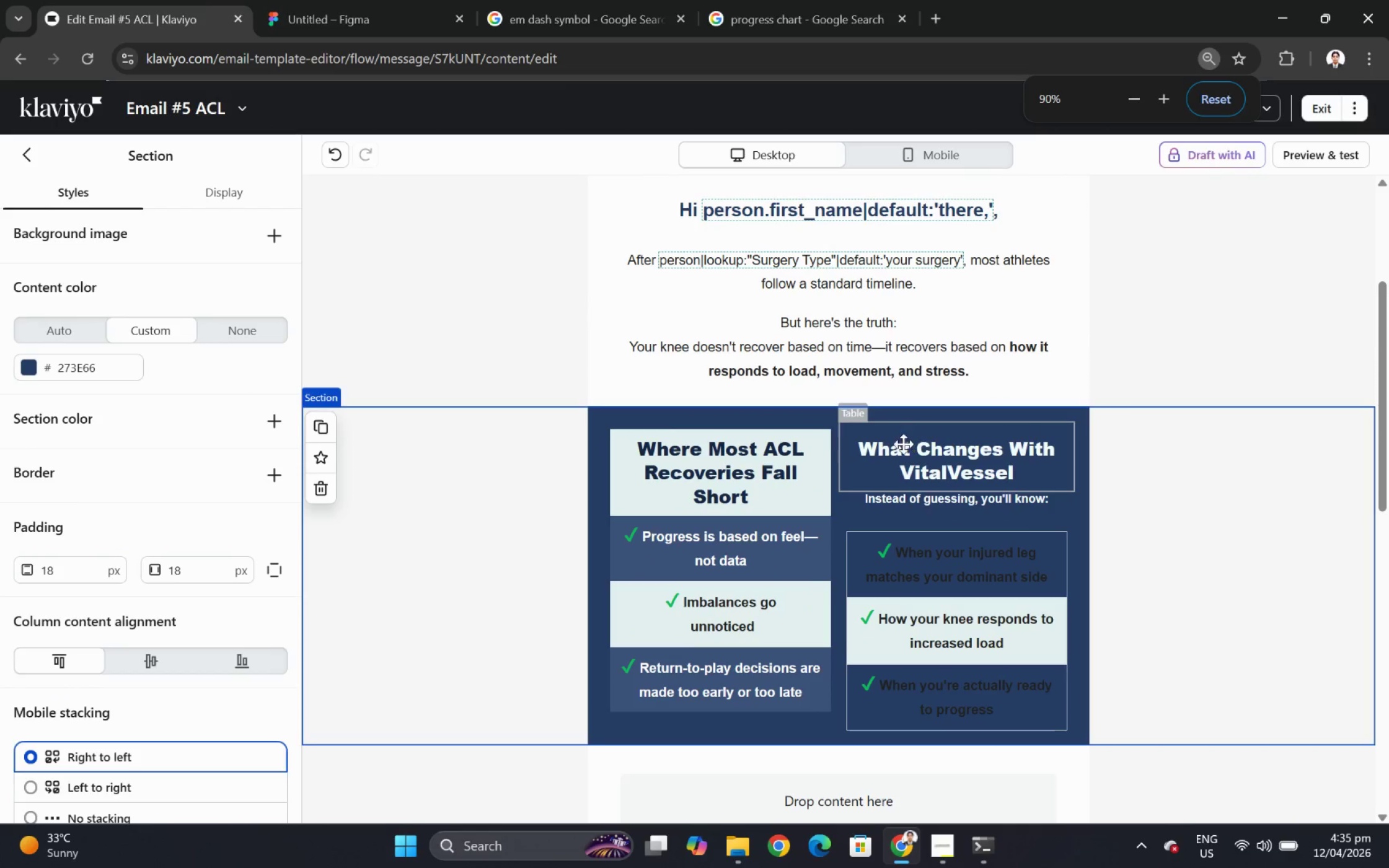 
scroll: coordinate [840, 455], scroll_direction: down, amount: 2.0
 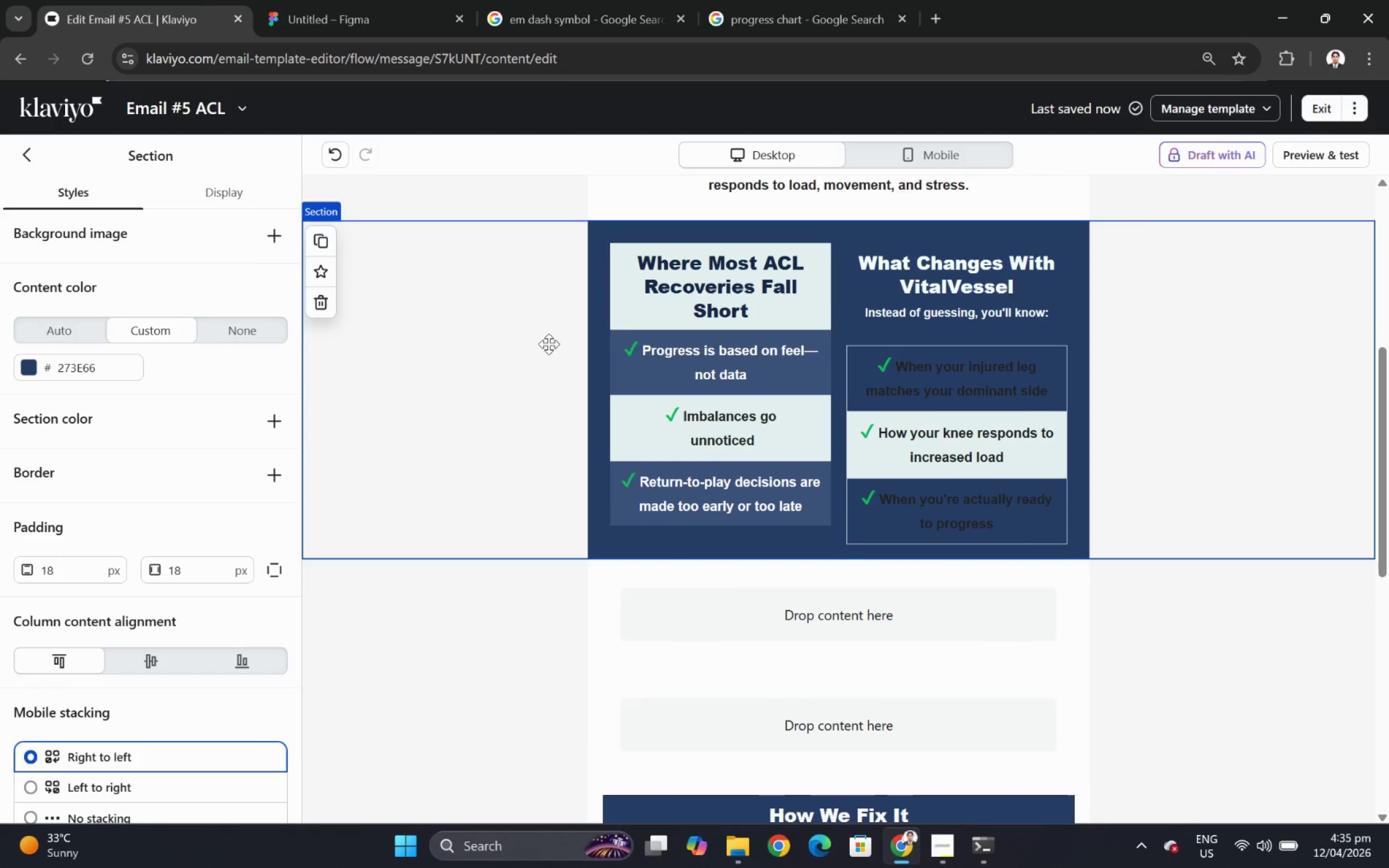 
scroll: coordinate [992, 427], scroll_direction: up, amount: 1.0
 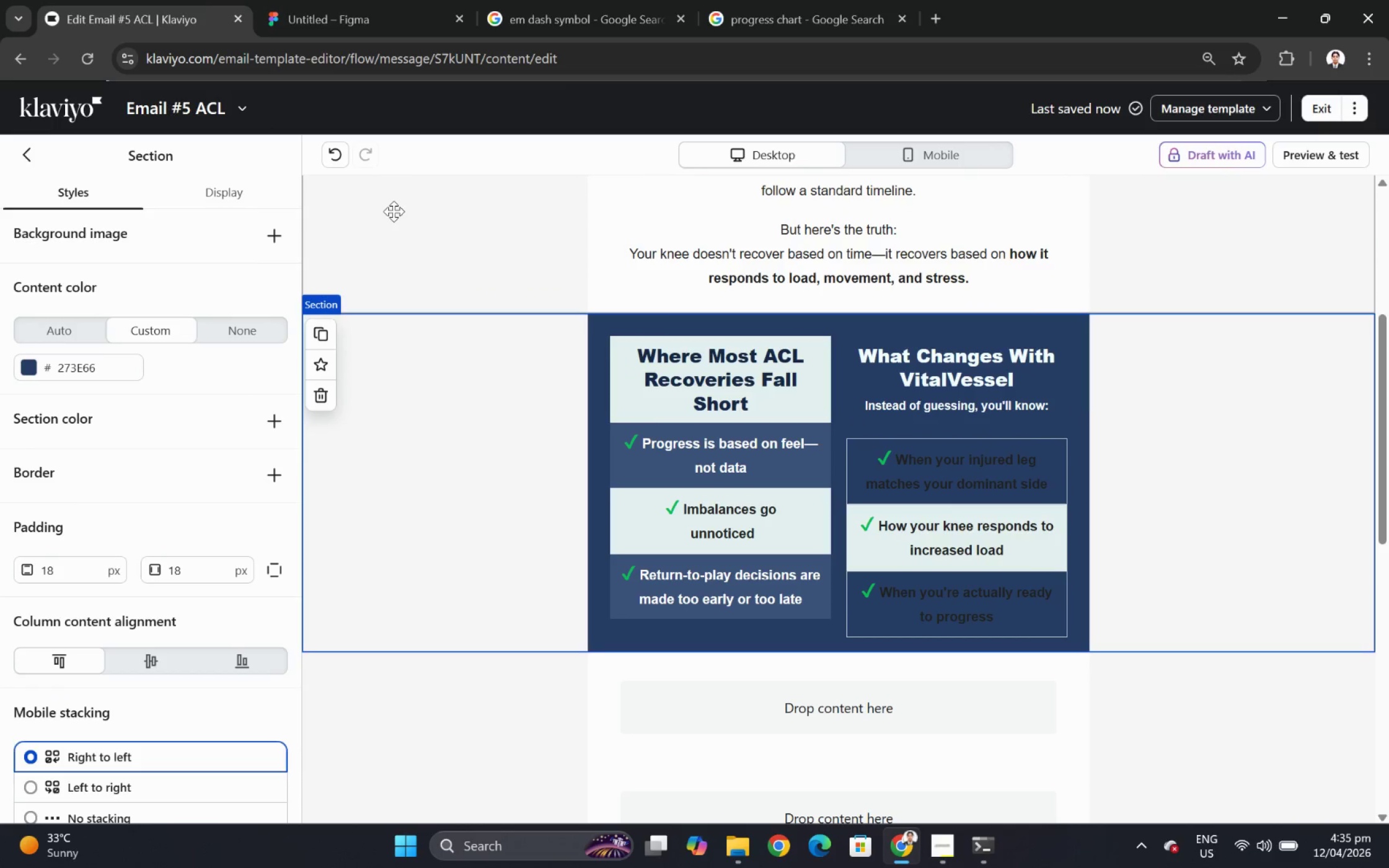 
left_click([337, 151])
 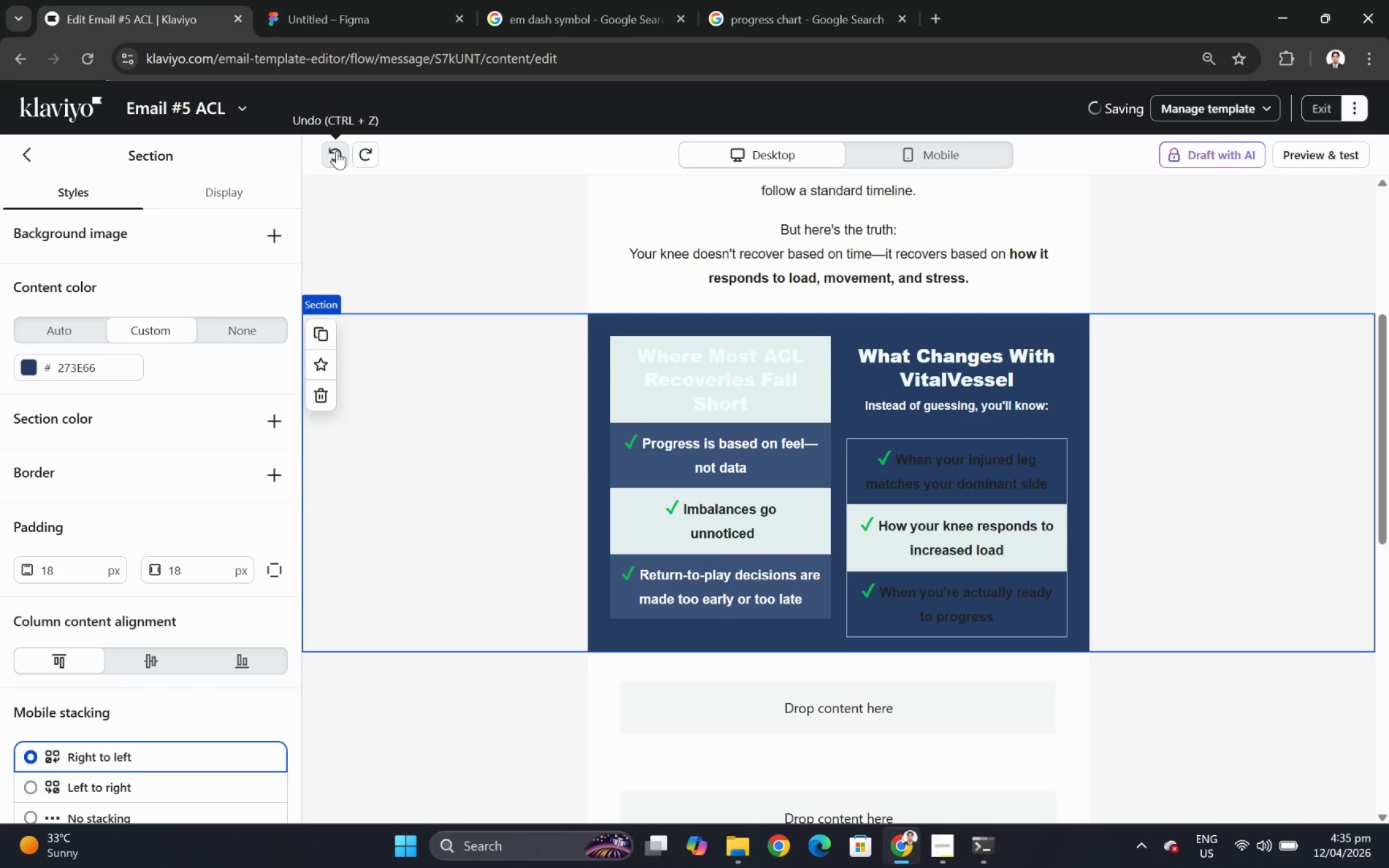 
left_click([337, 151])
 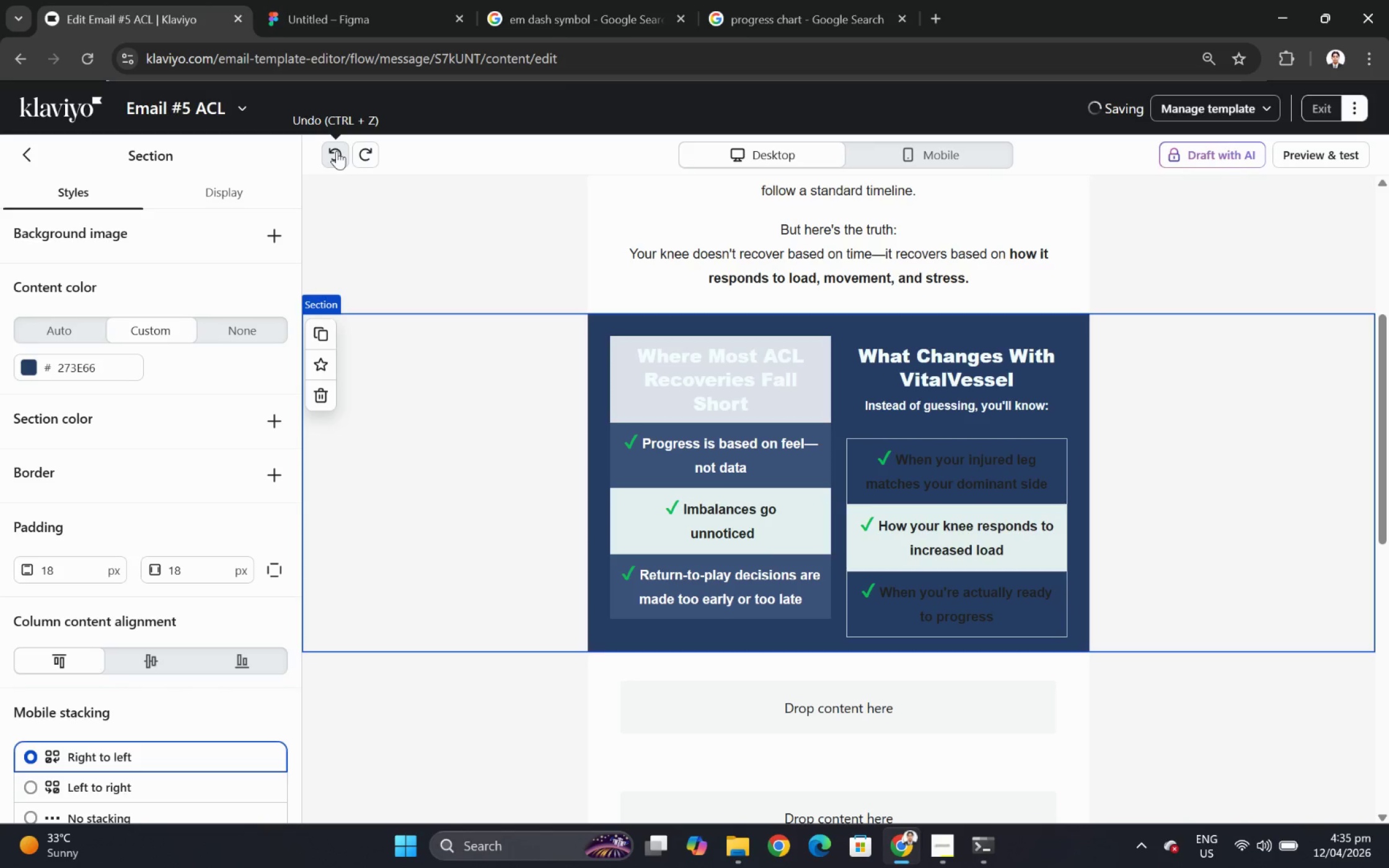 
left_click([337, 151])
 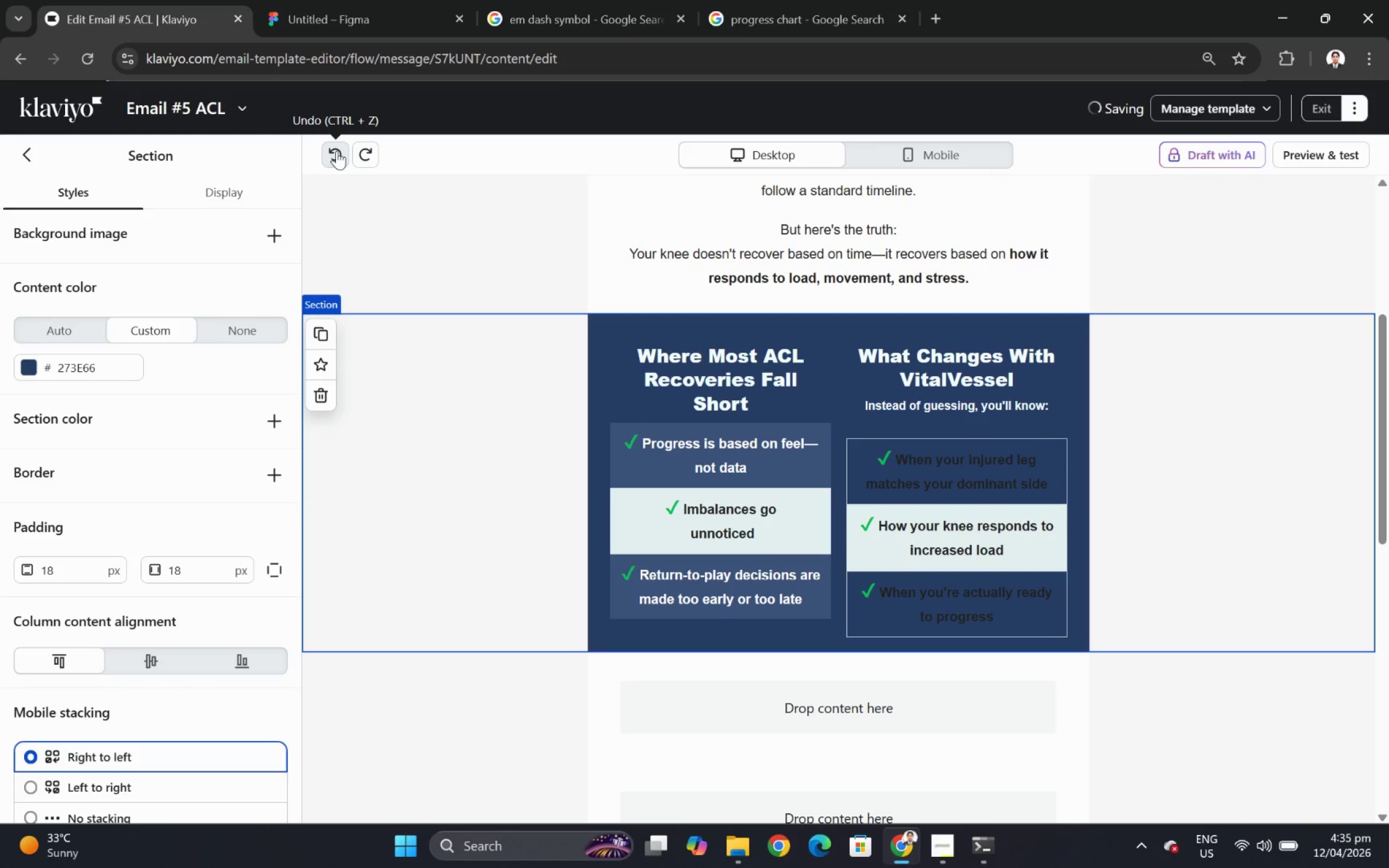 
left_click([337, 151])
 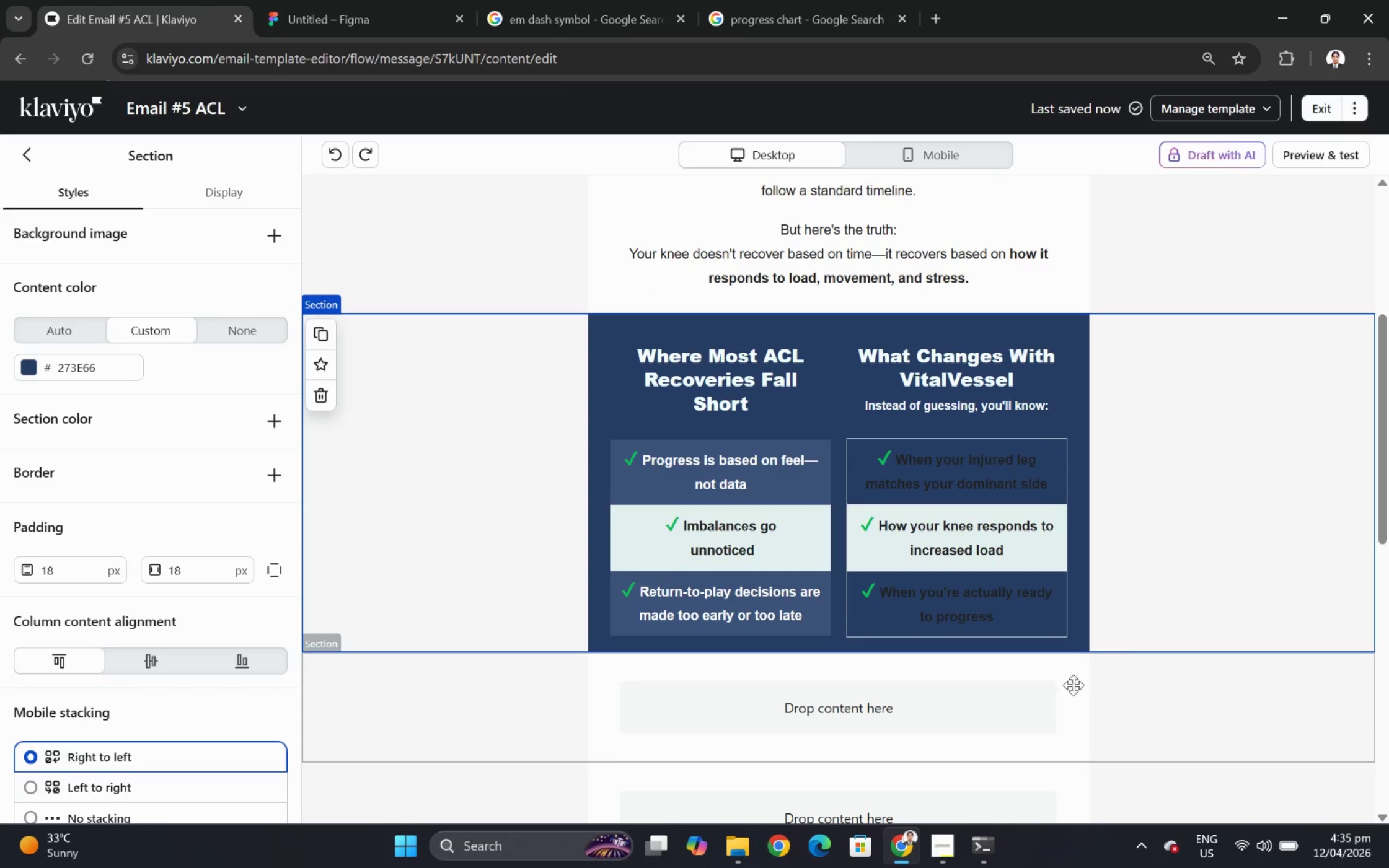 
wait(5.11)
 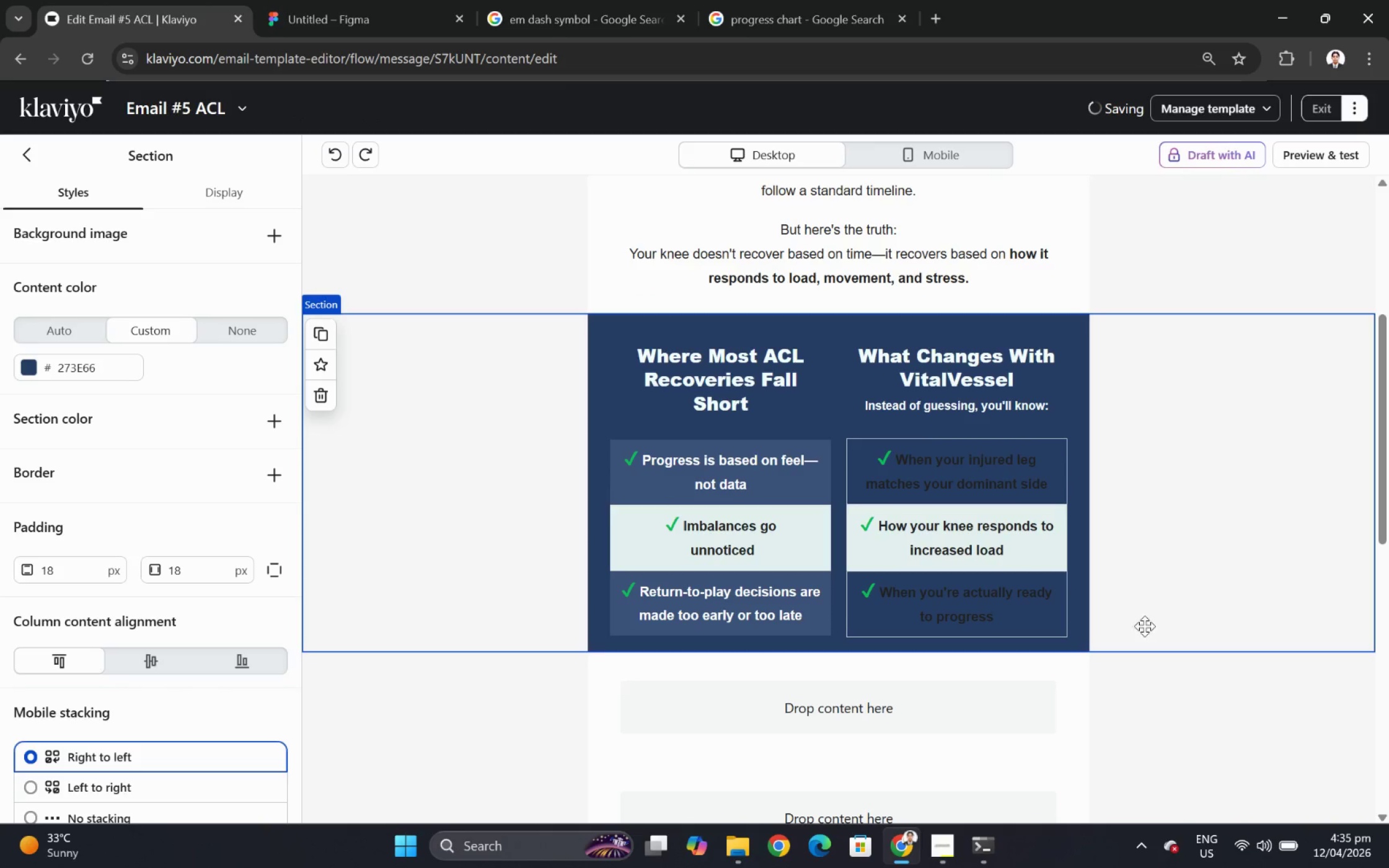 
left_click([489, 566])
 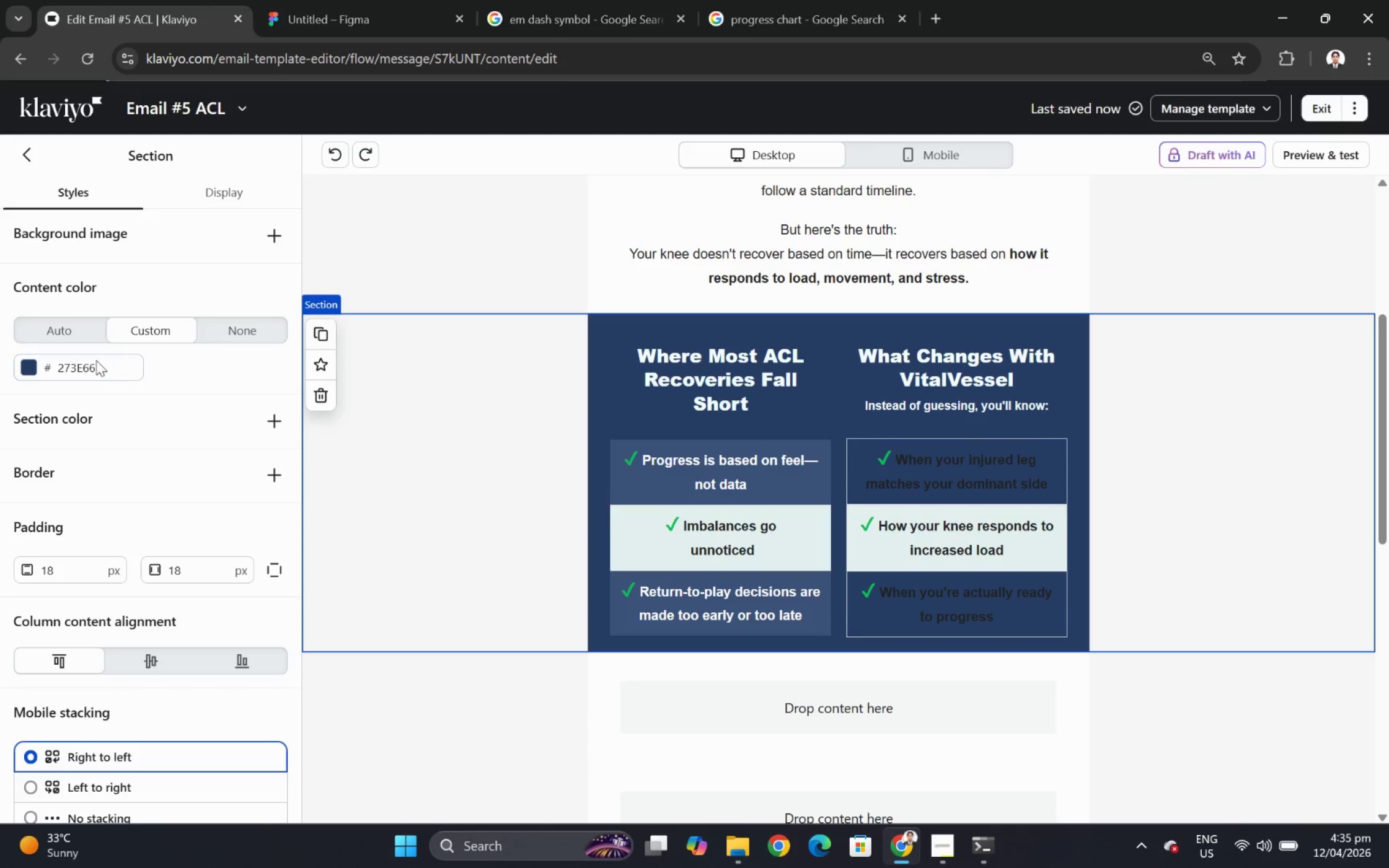 
scroll: coordinate [150, 527], scroll_direction: down, amount: 2.0
 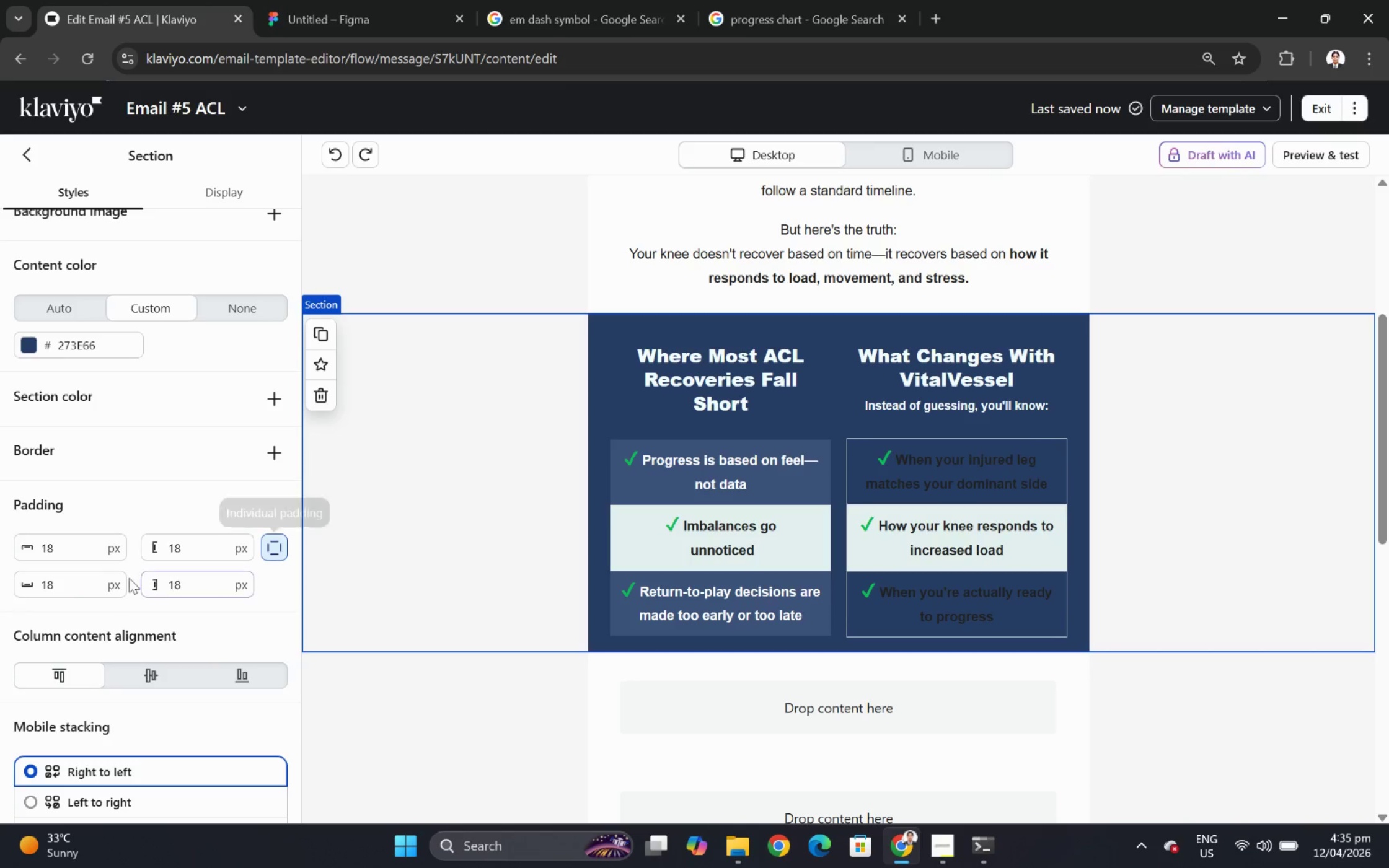 
double_click([67, 585])
 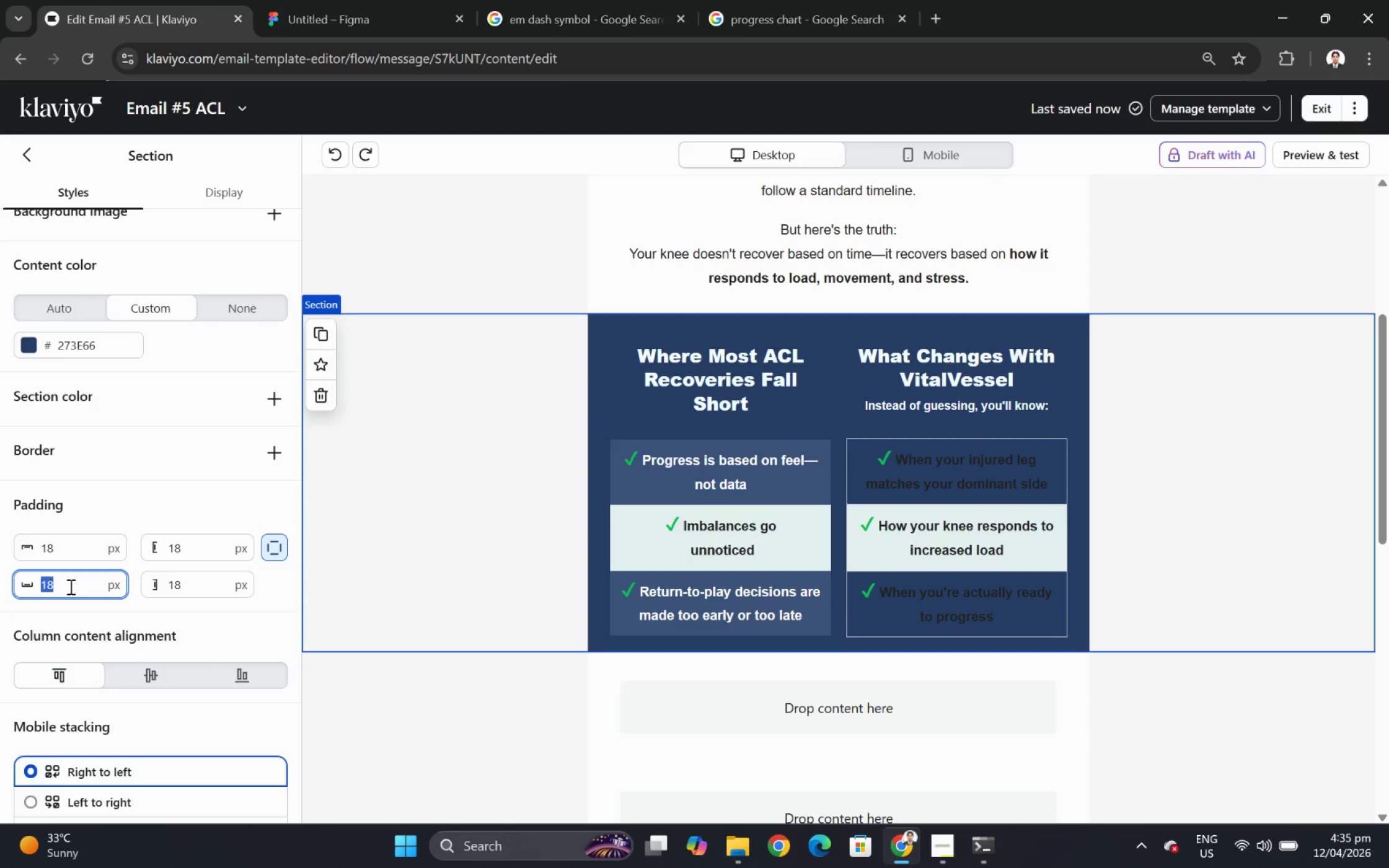 
key(Control+3)
 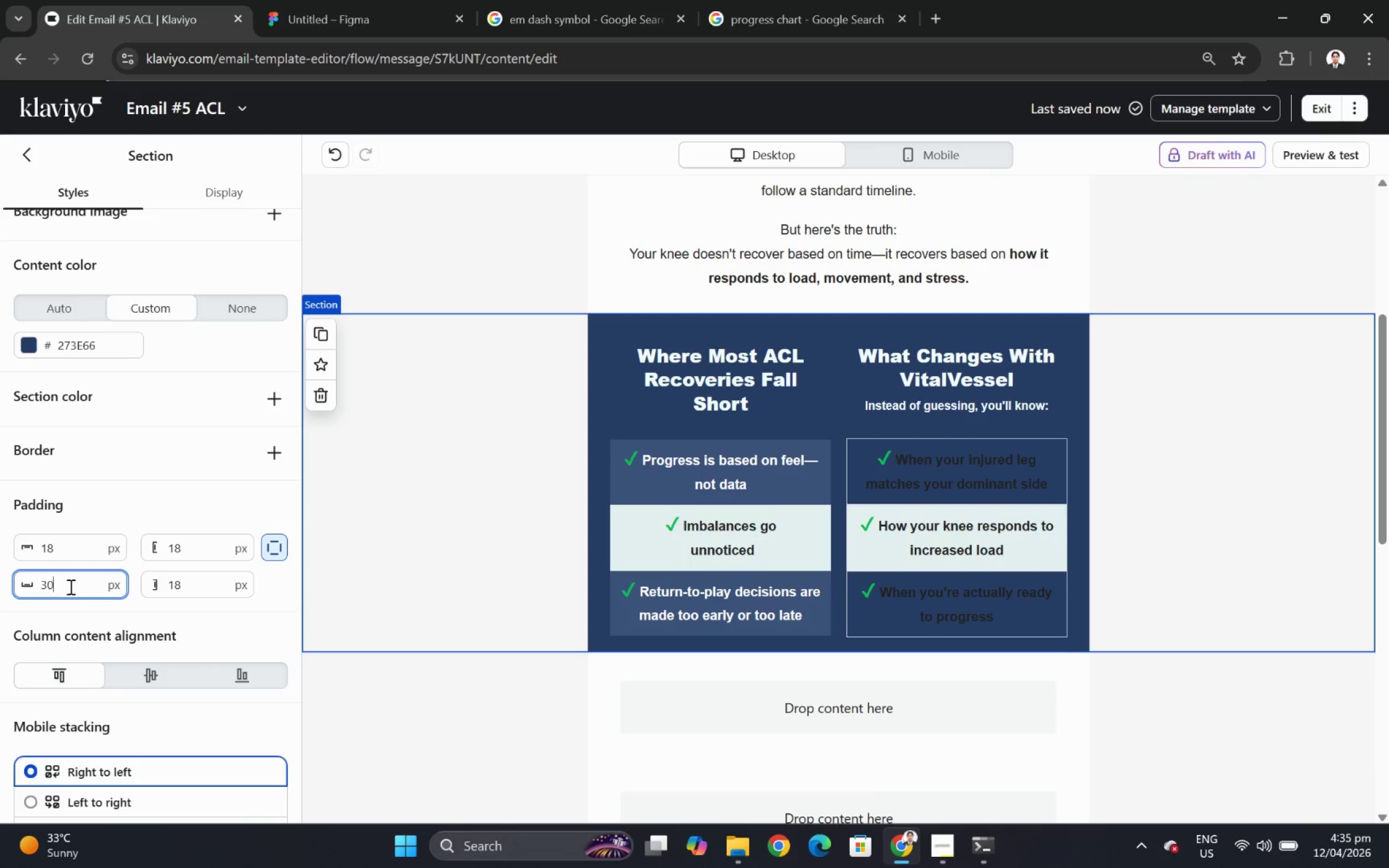 
key(Control+0)
 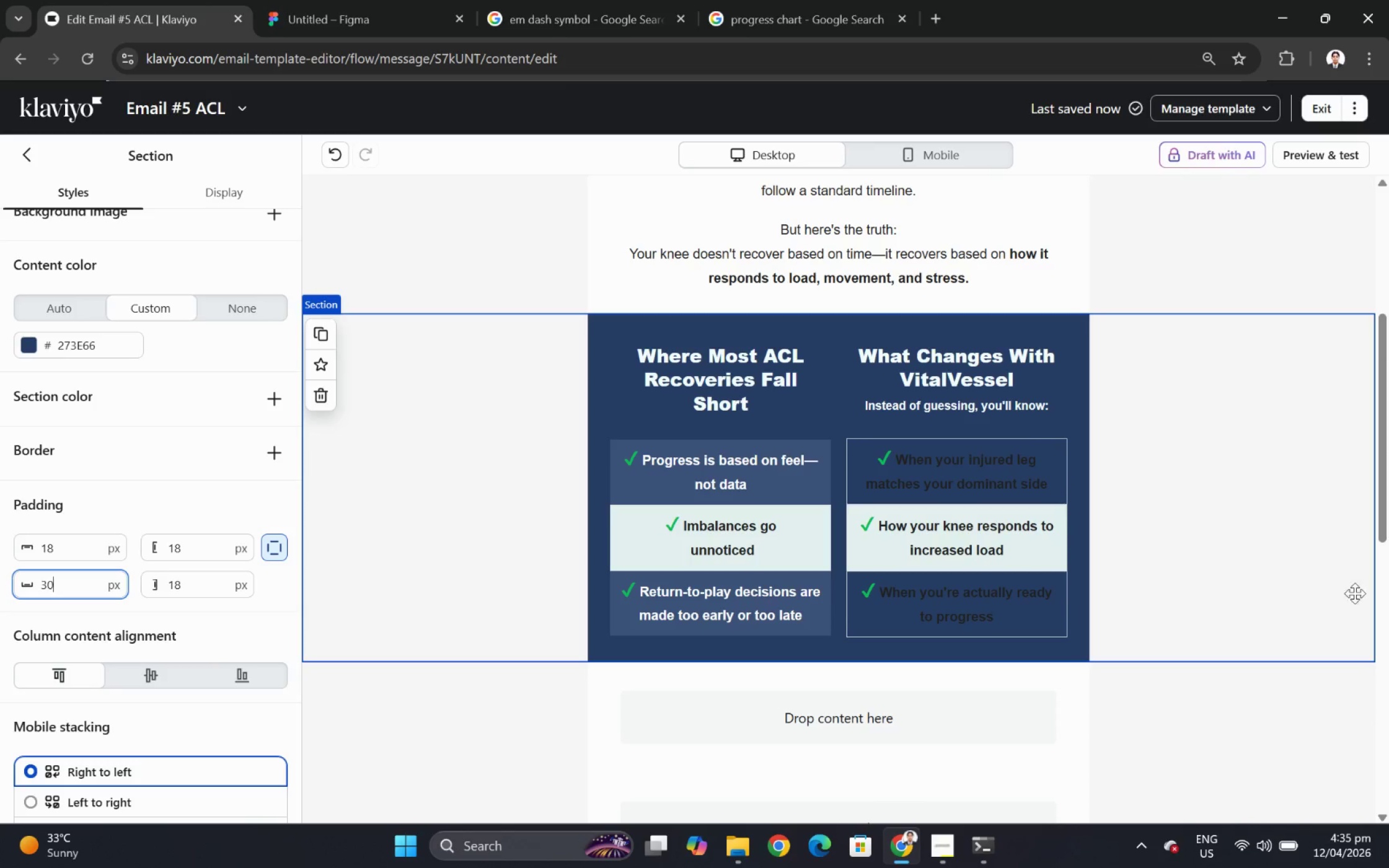 
left_click([1216, 749])
 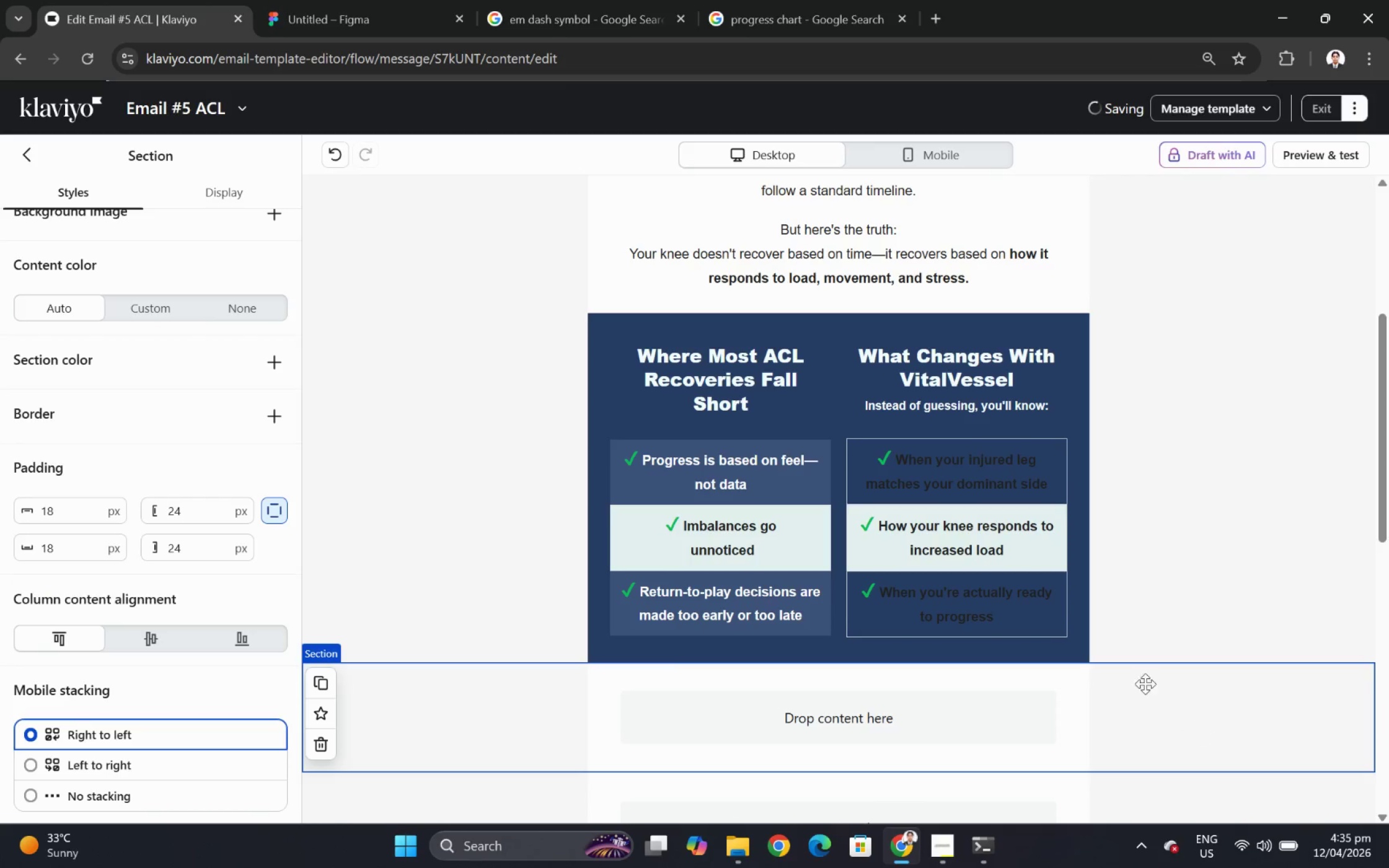 
hold_key(key=ControlLeft, duration=1.52)
scroll: coordinate [1111, 649], scroll_direction: none, amount: 0.0
 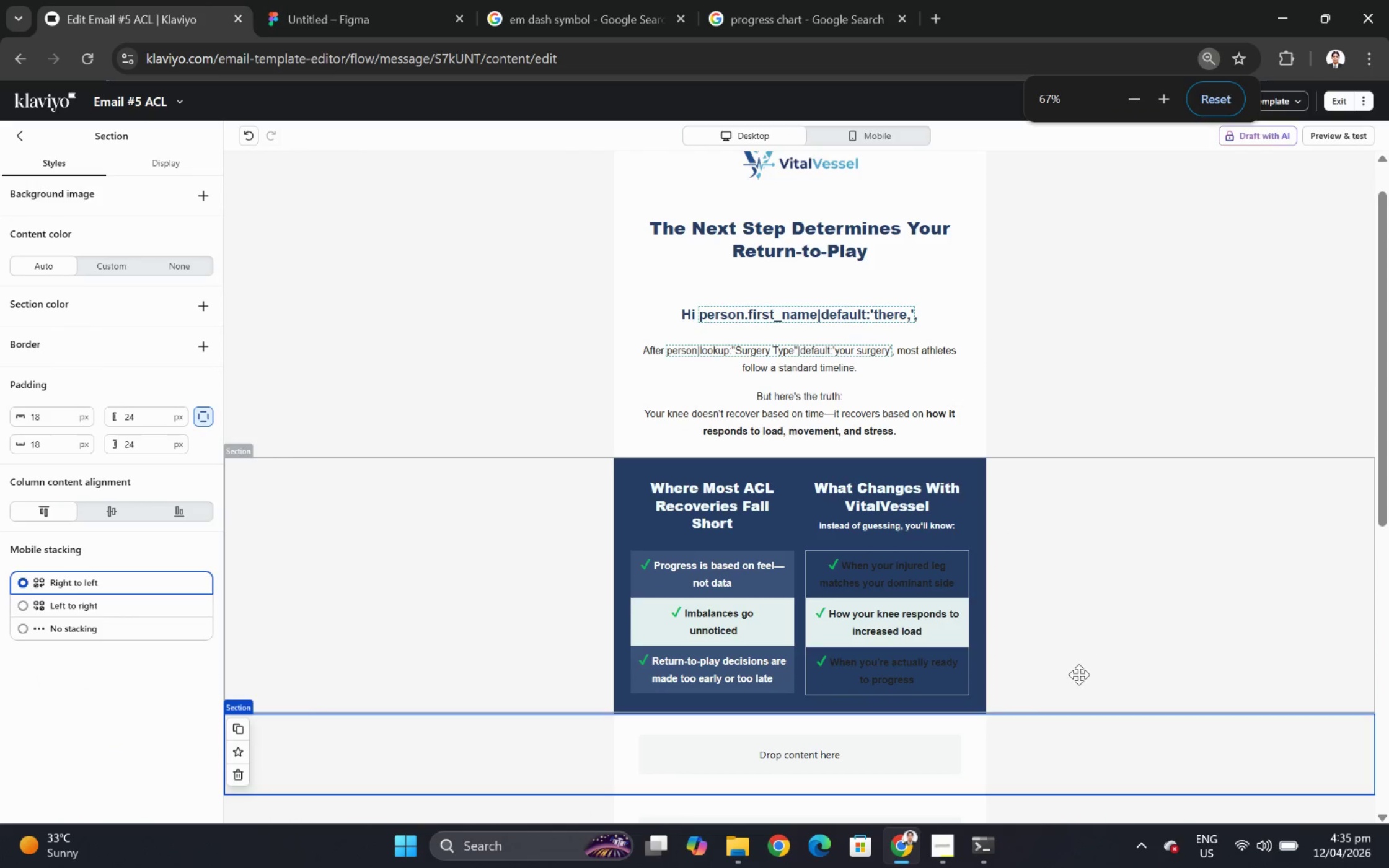 
hold_key(key=ControlLeft, duration=1.19)
scroll: coordinate [1076, 683], scroll_direction: up, amount: 1.0
 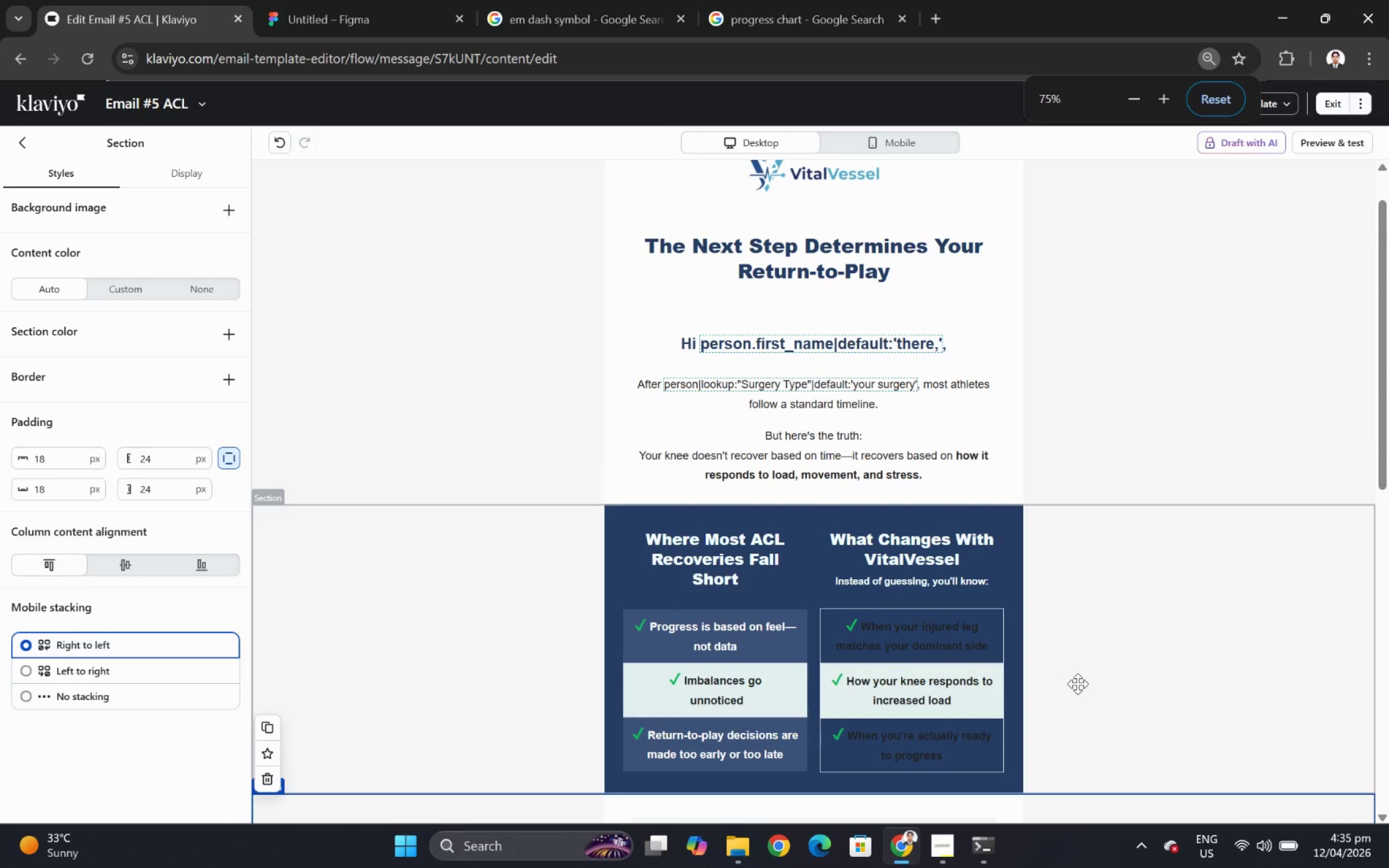 
scroll: coordinate [1079, 685], scroll_direction: down, amount: 1.0
 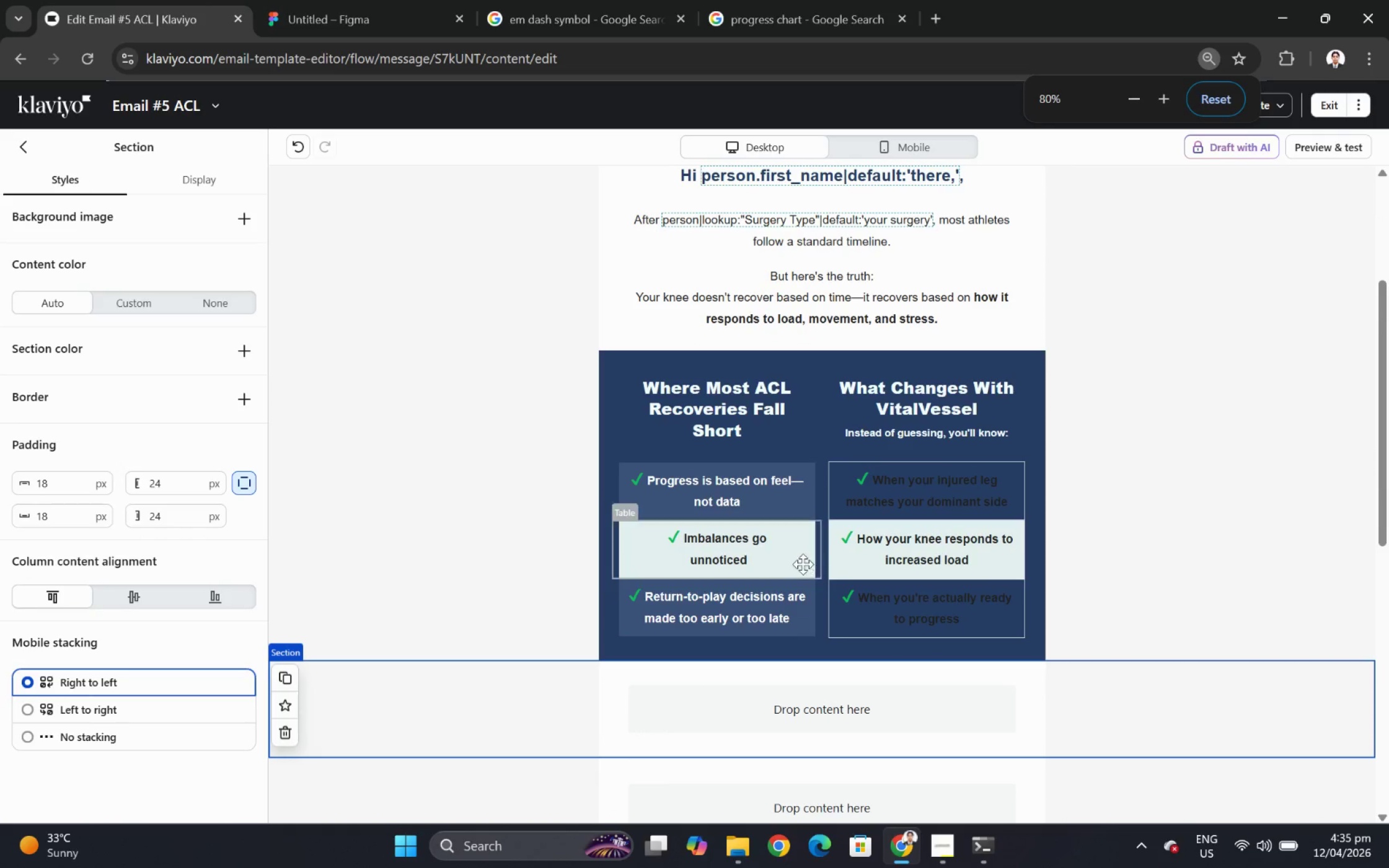 
left_click([803, 559])
 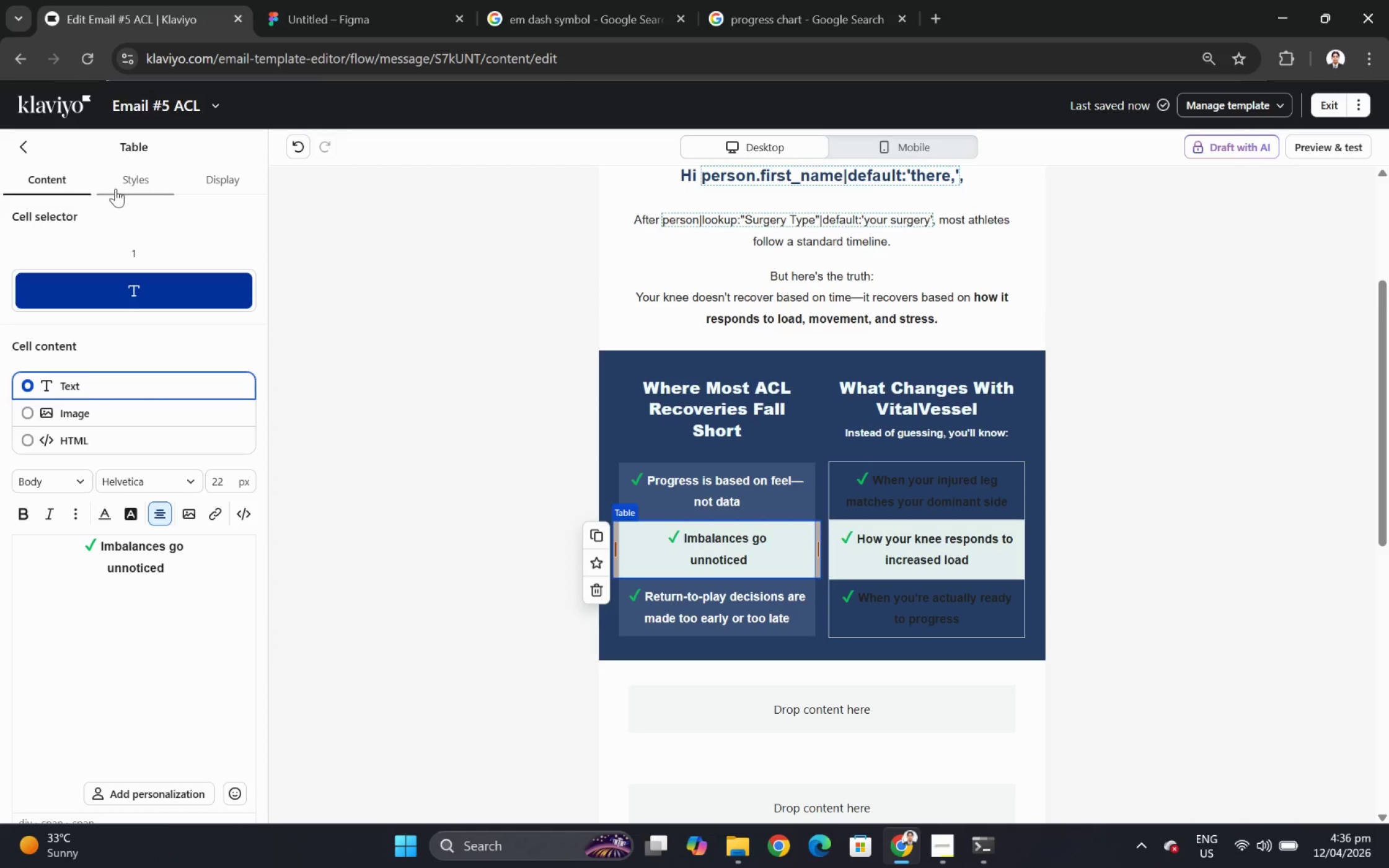 
scroll: coordinate [88, 438], scroll_direction: down, amount: 2.0
 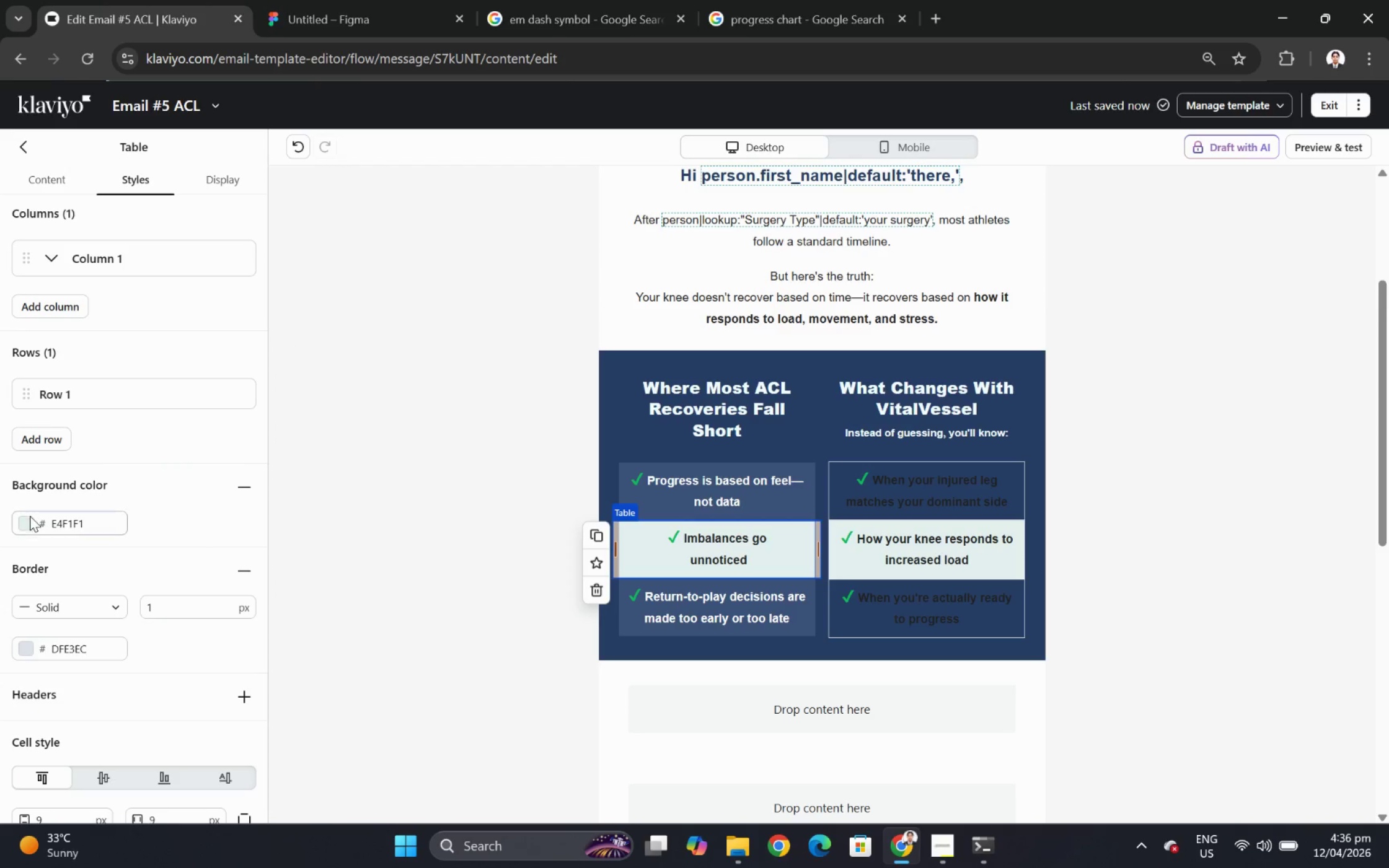 
left_click([30, 522])
 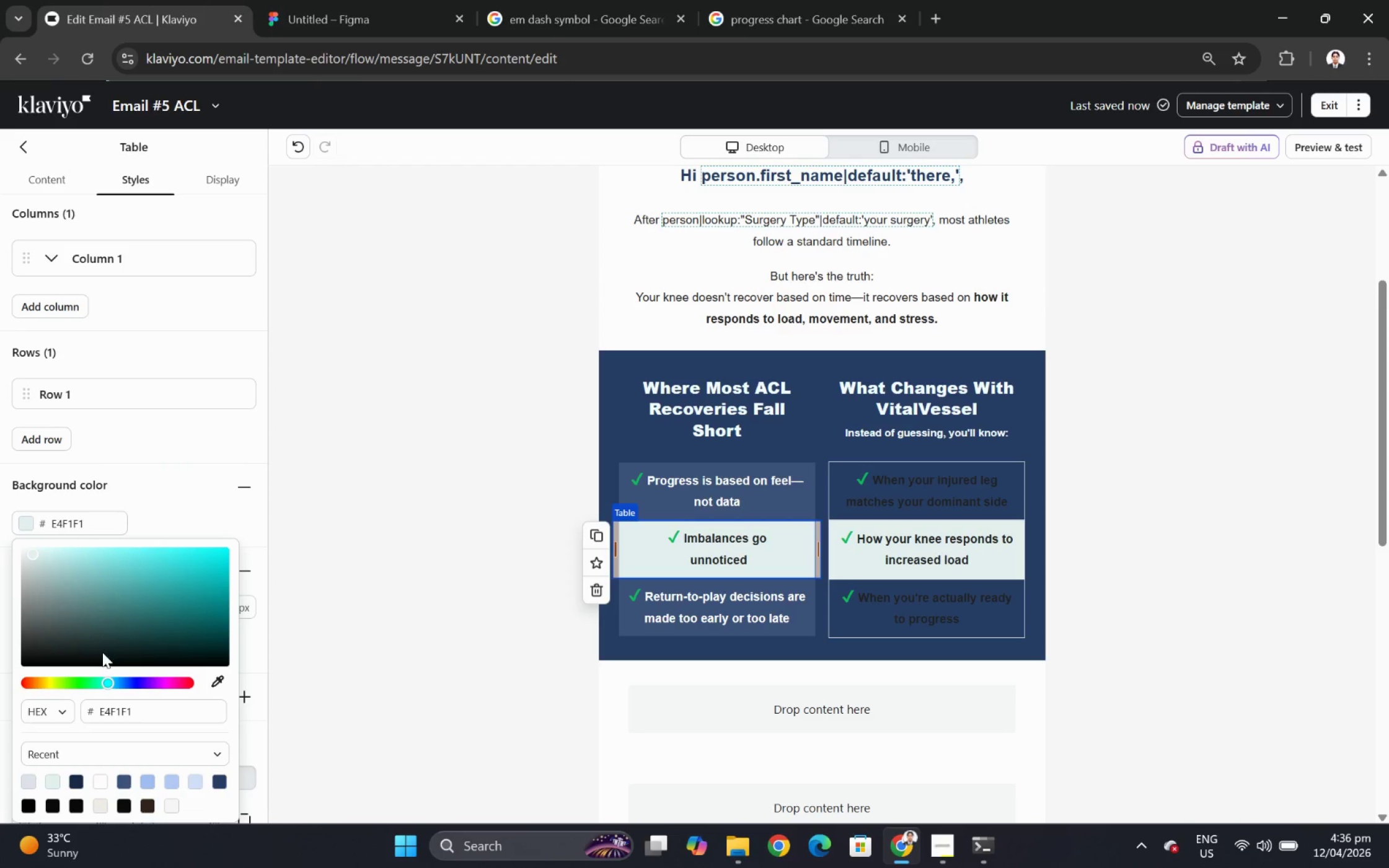 
scroll: coordinate [133, 619], scroll_direction: down, amount: 1.0
 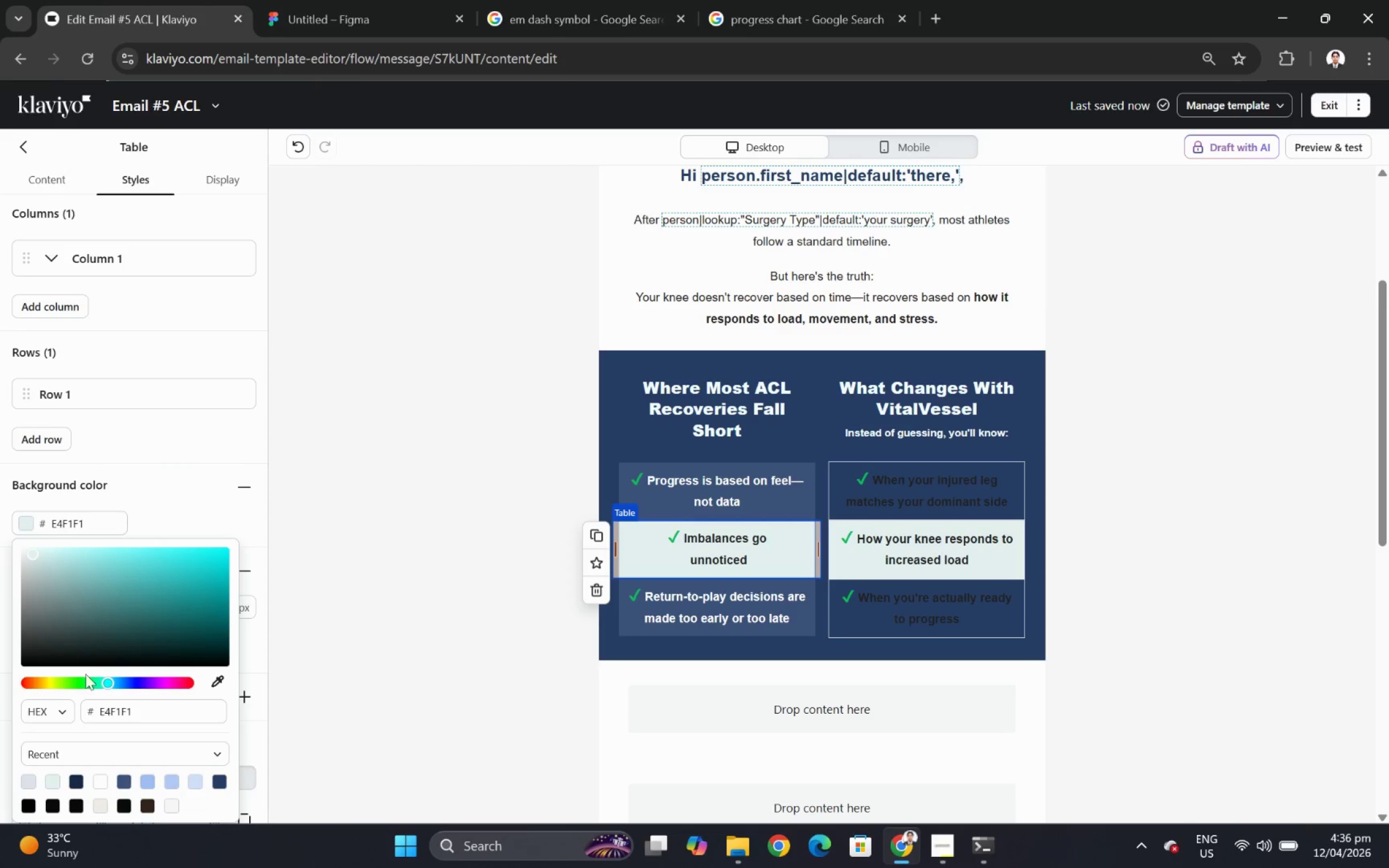 
left_click([128, 781])
 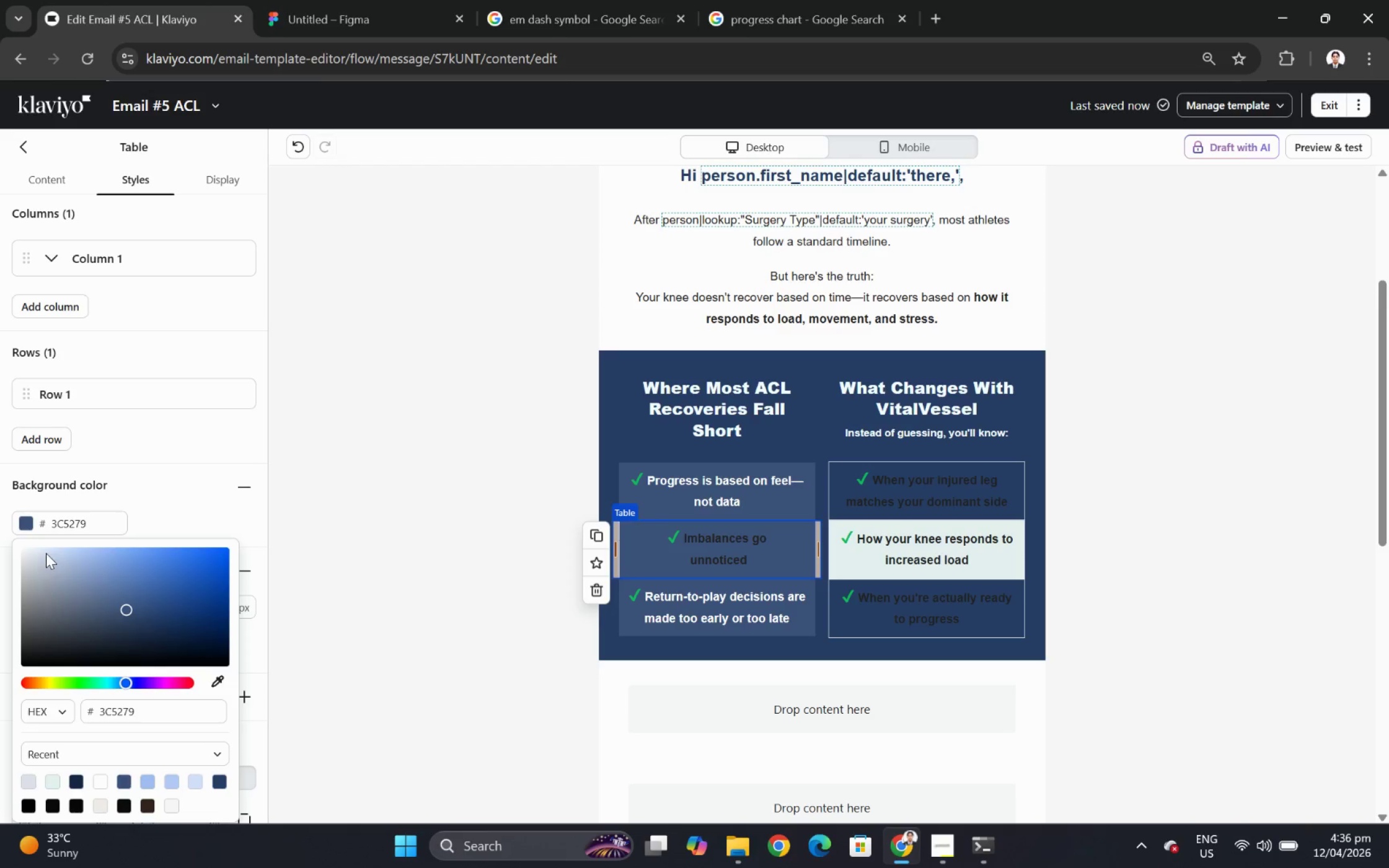 
left_click([38, 550])
 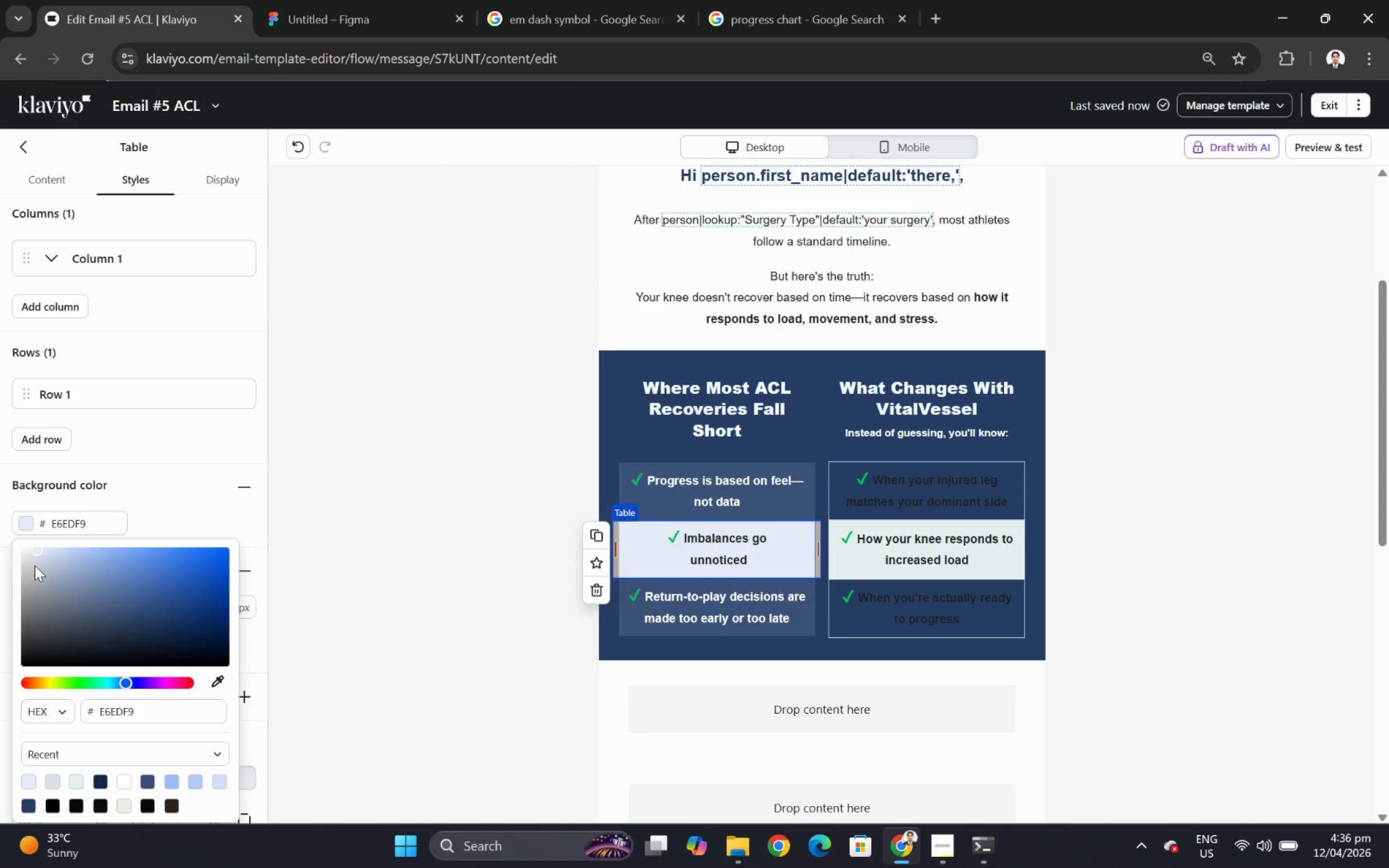 
left_click([32, 556])
 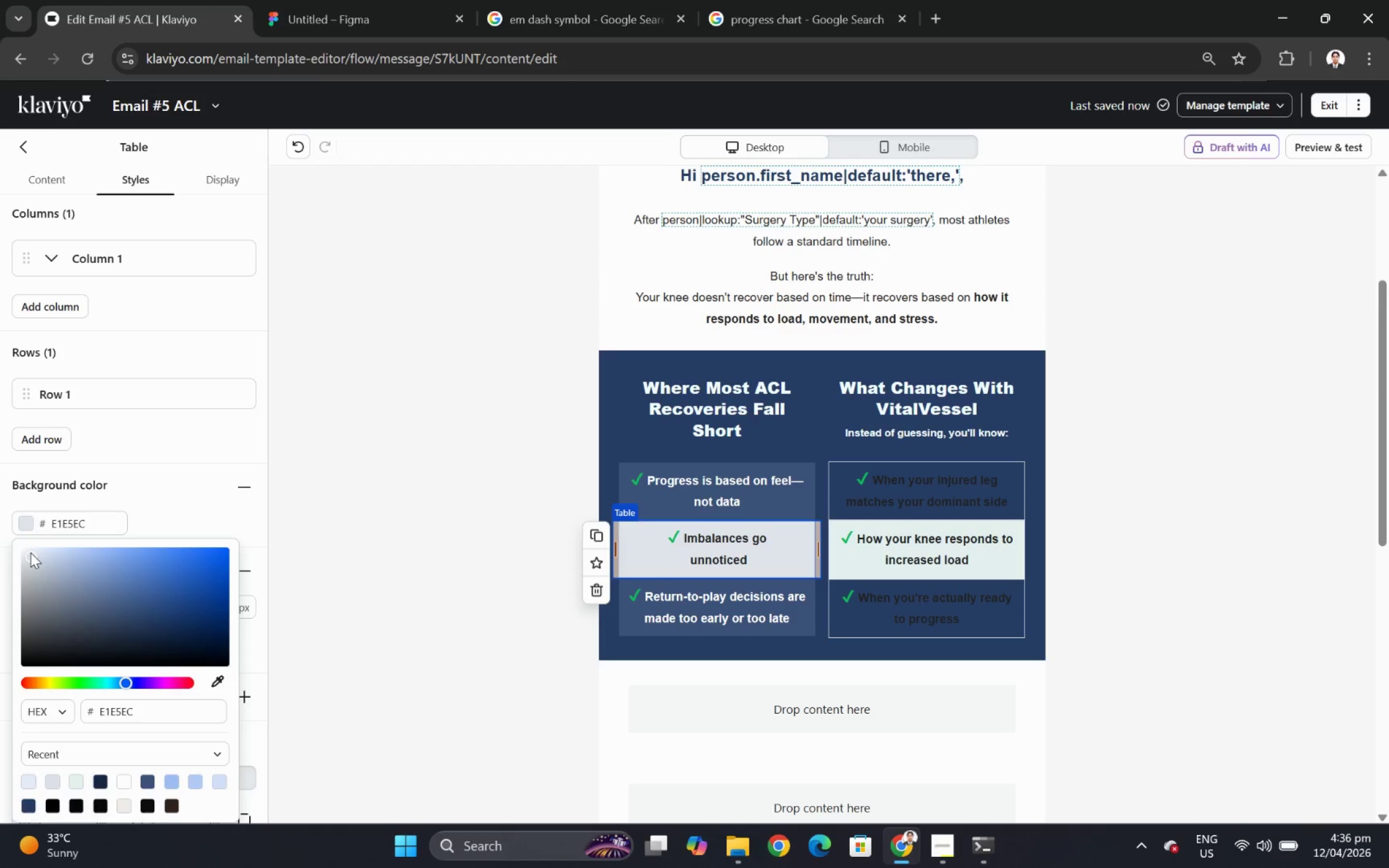 
left_click([30, 551])
 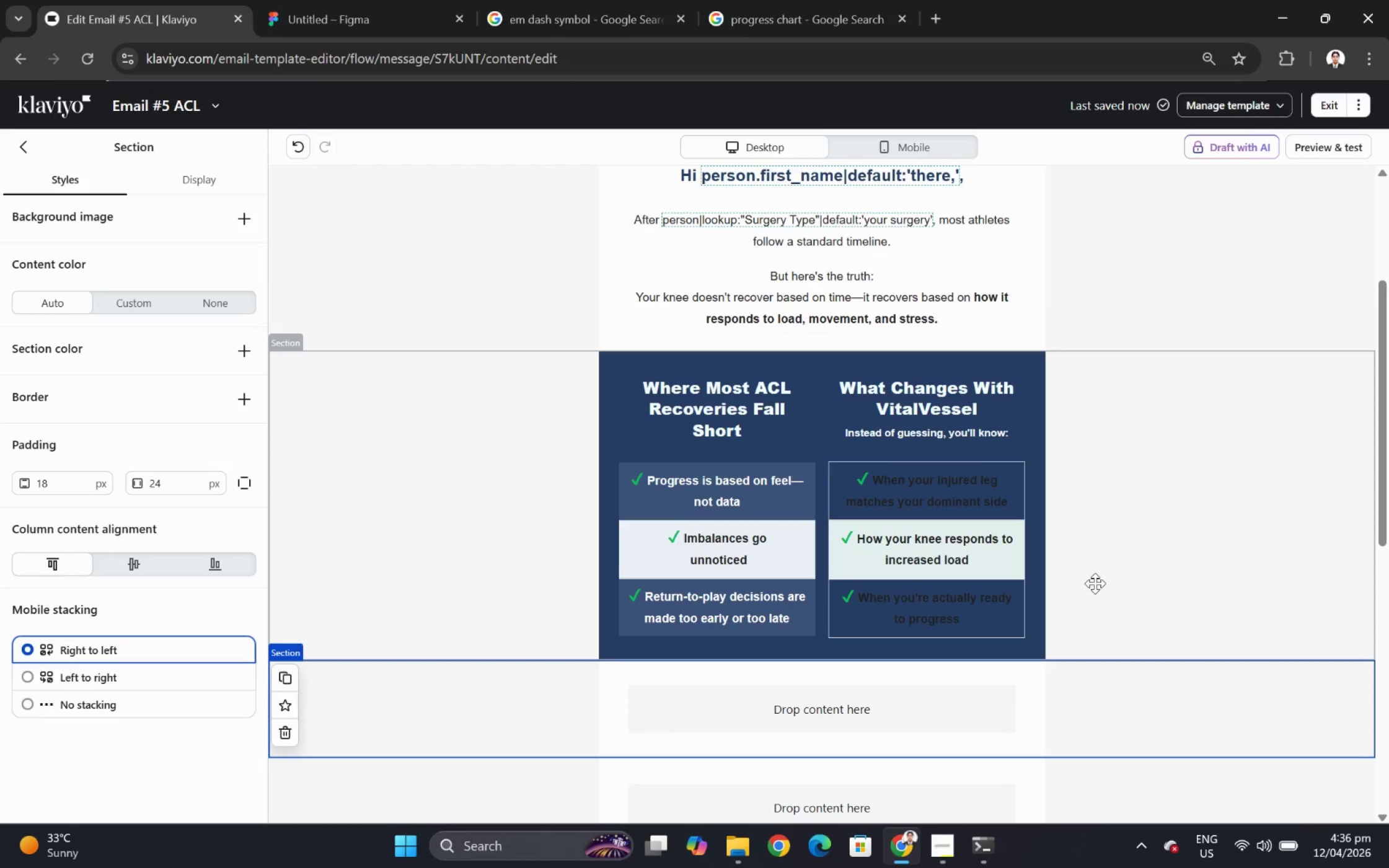 
wait(16.74)
 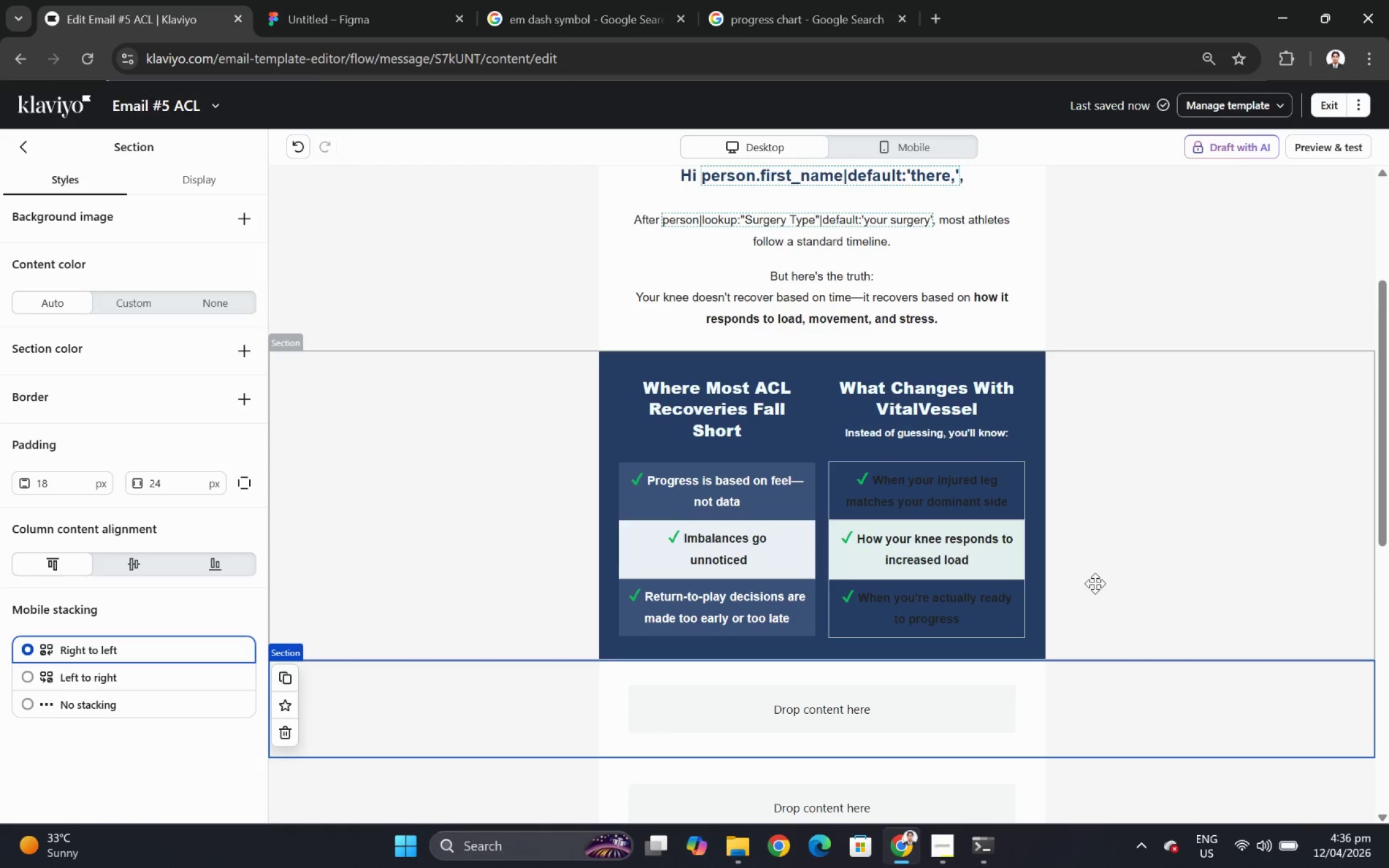 
left_click([961, 493])
 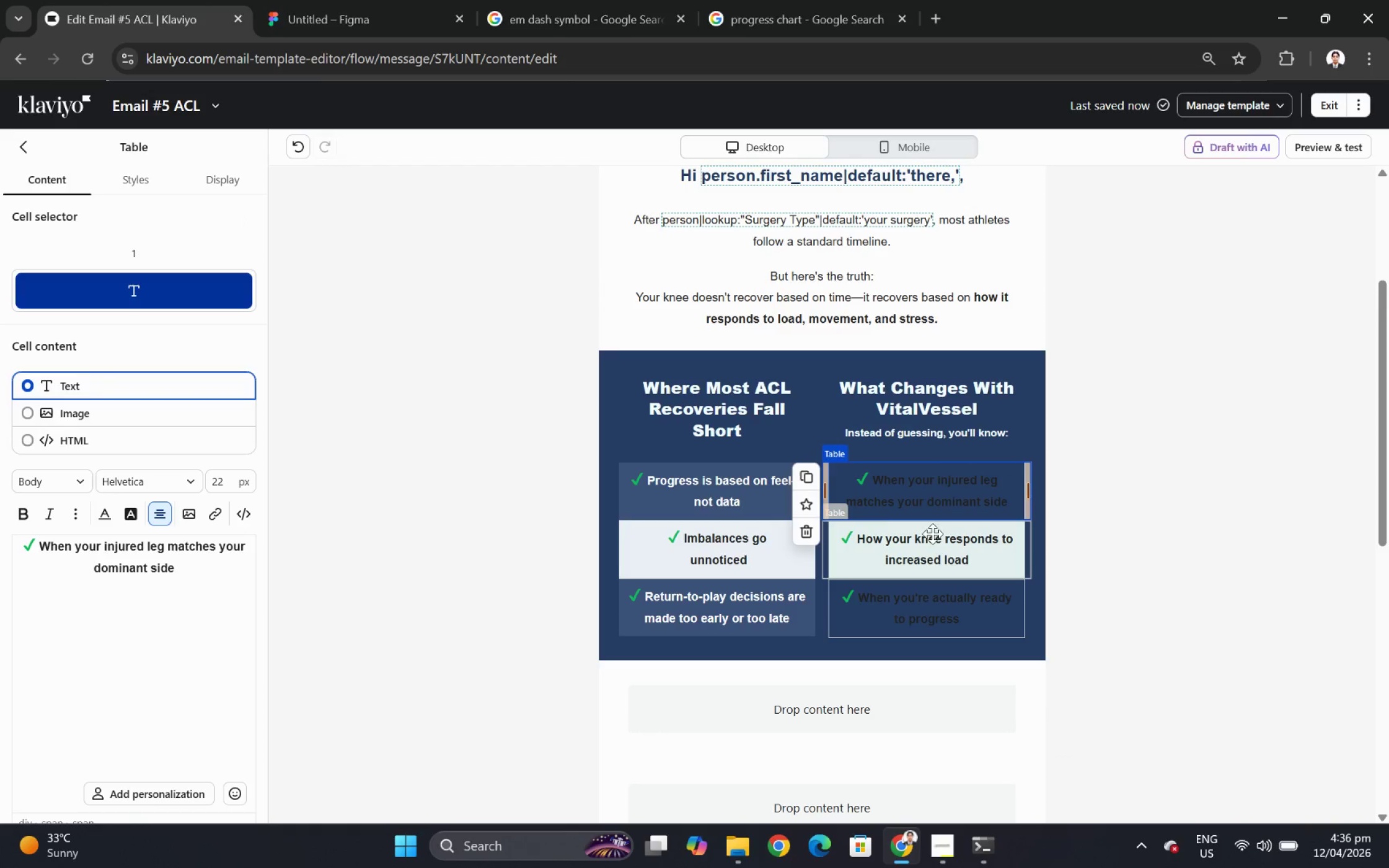 
wait(5.17)
 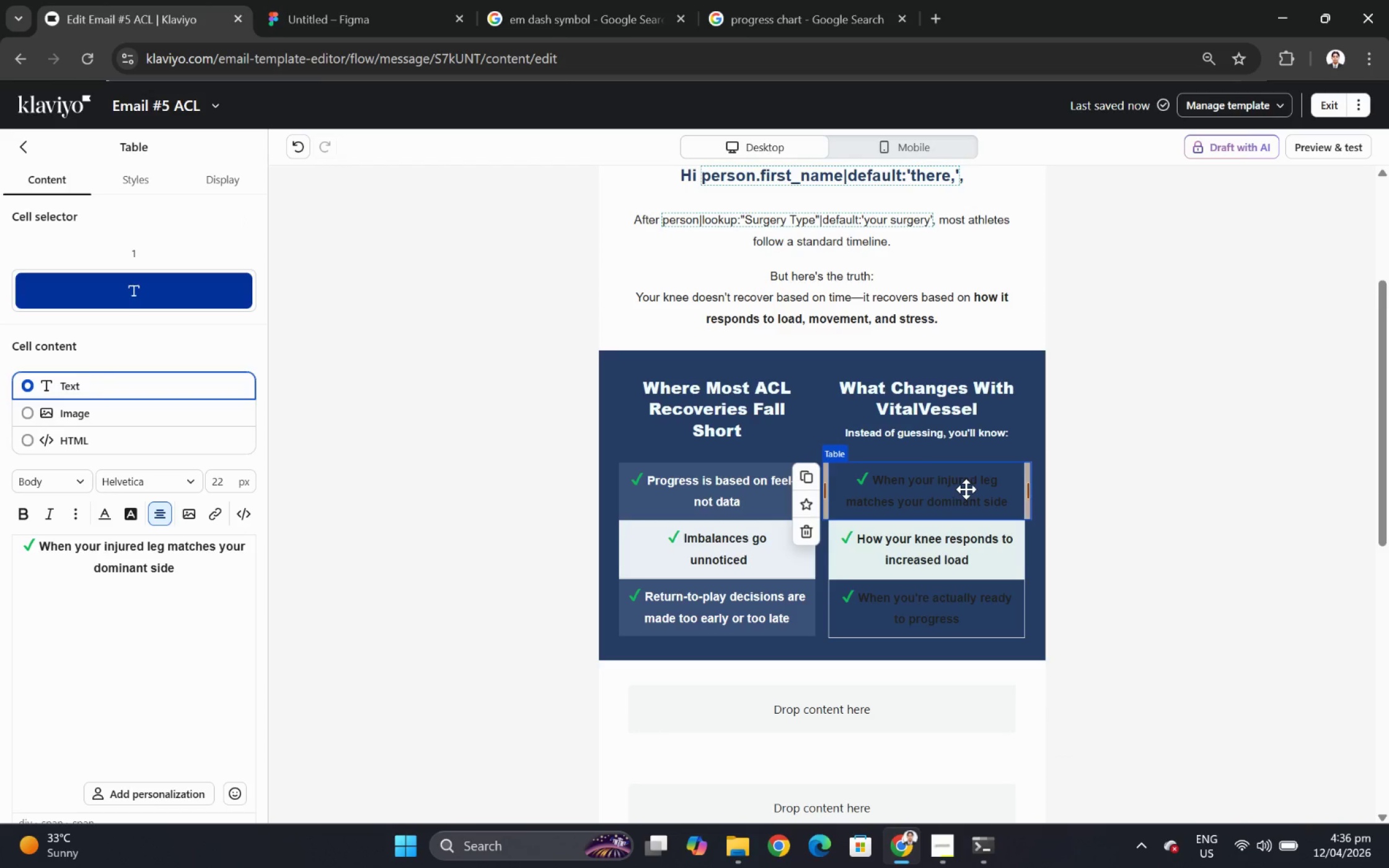 
left_click([640, 497])
 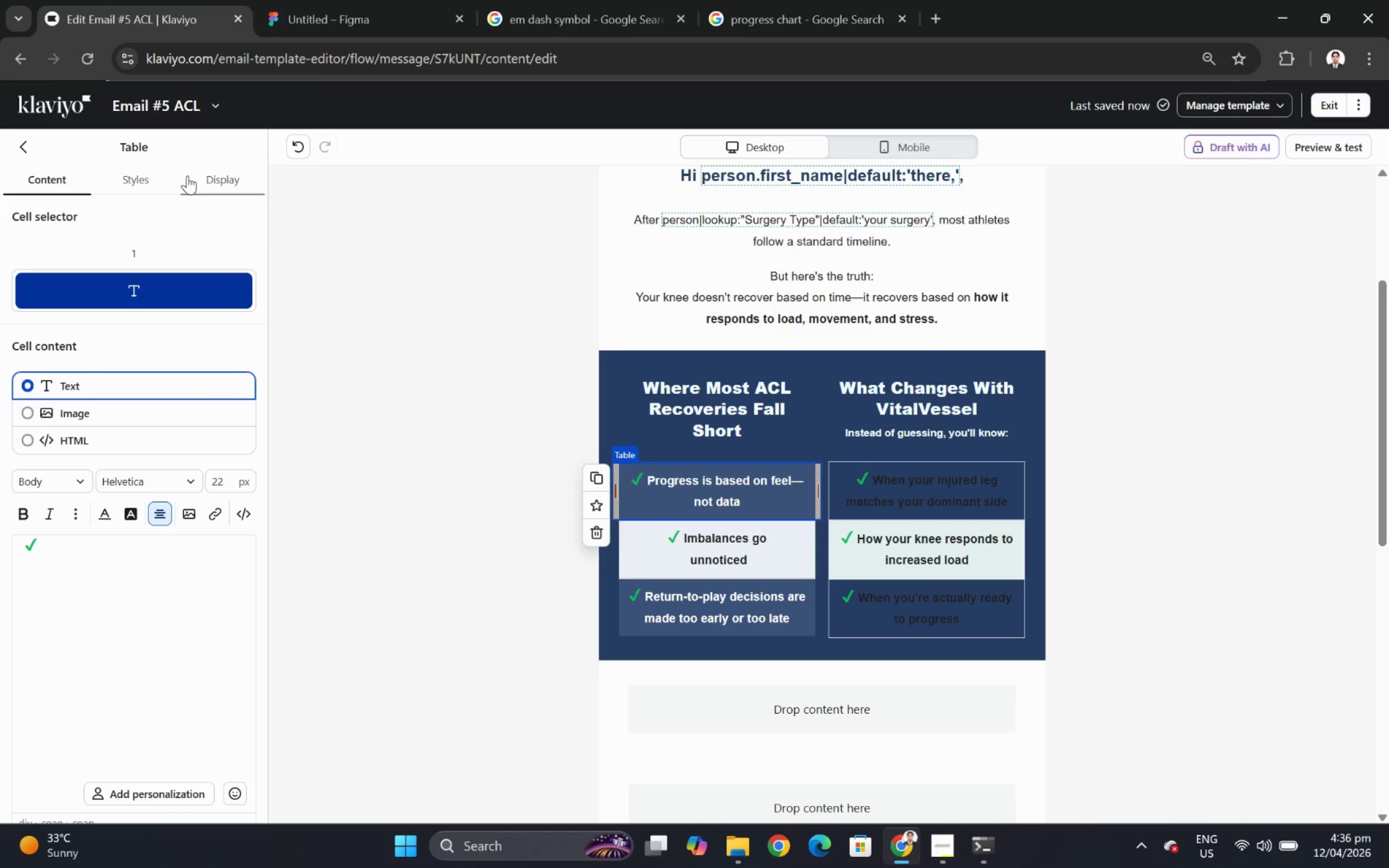 
wait(7.11)
 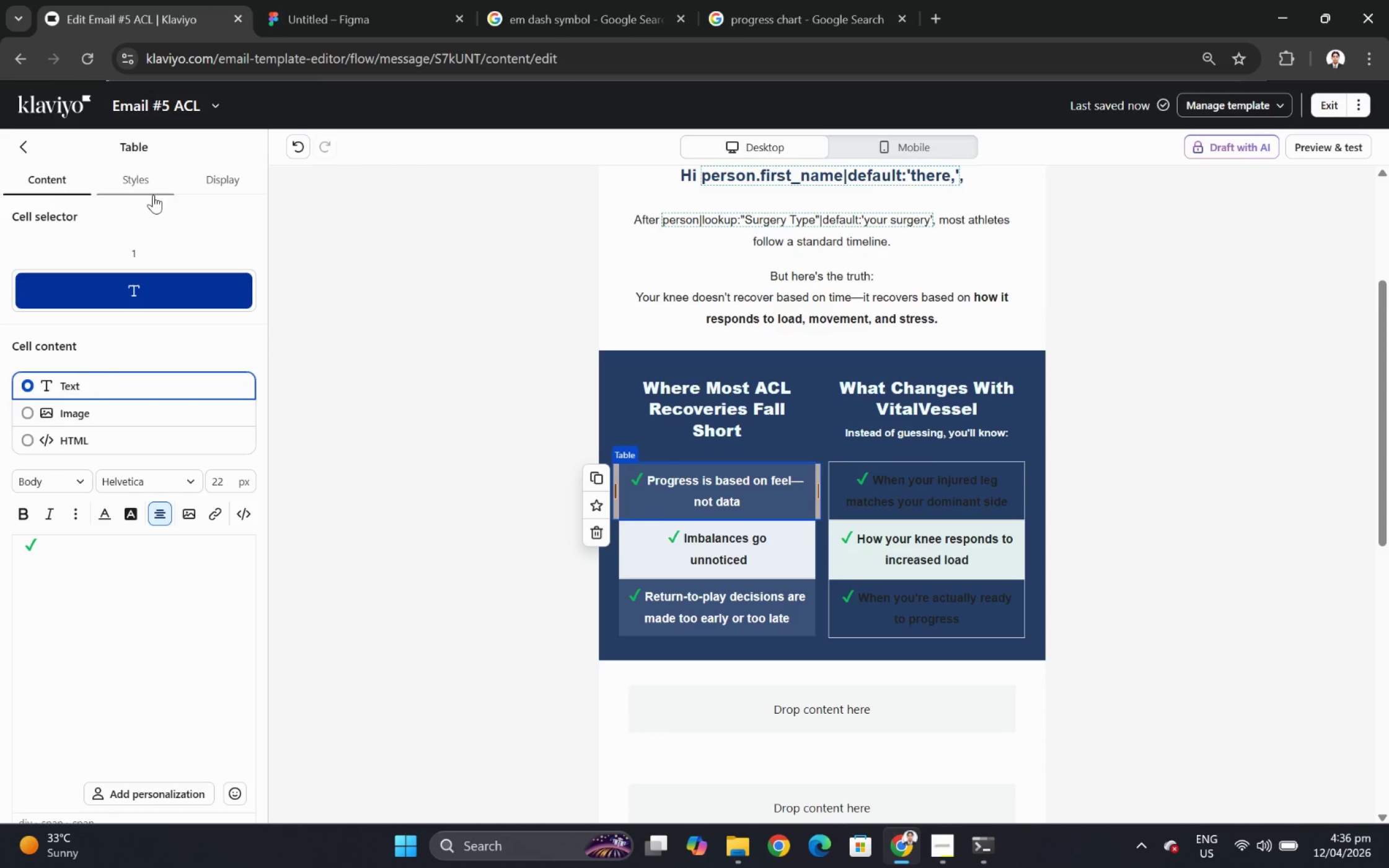 
left_click([596, 481])
 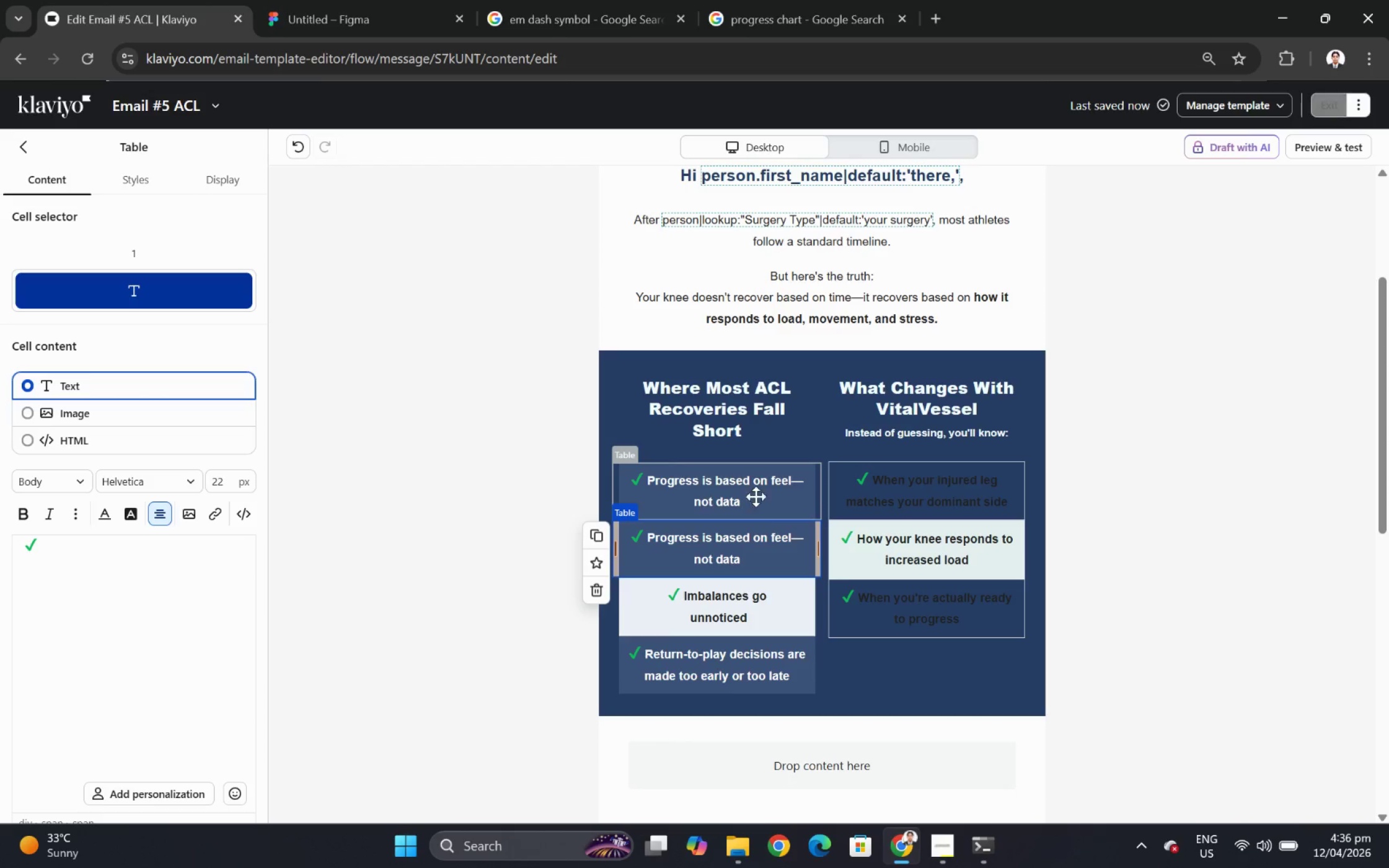 
left_click_drag(start_coordinate=[746, 490], to_coordinate=[929, 491])
 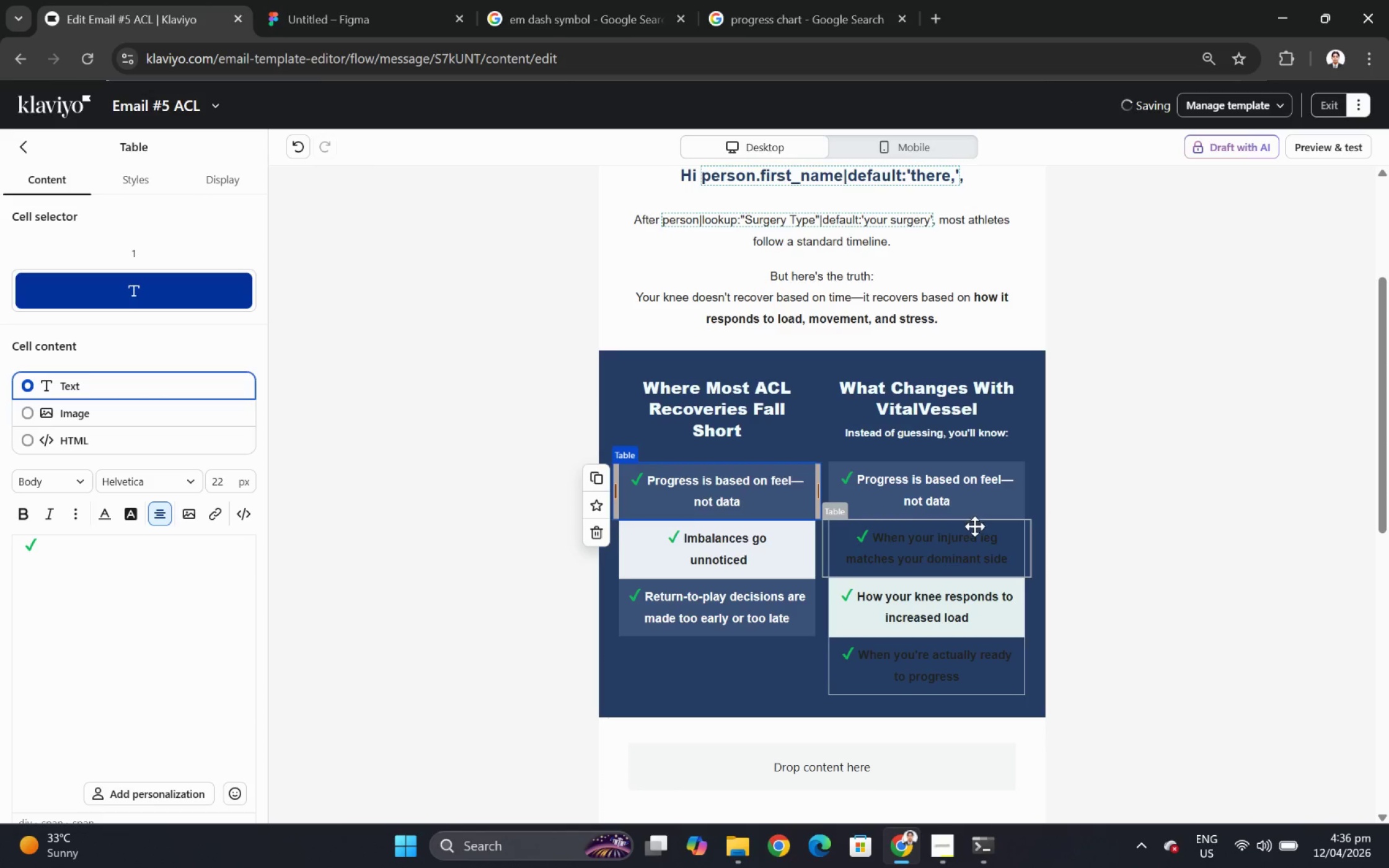 
left_click([961, 543])
 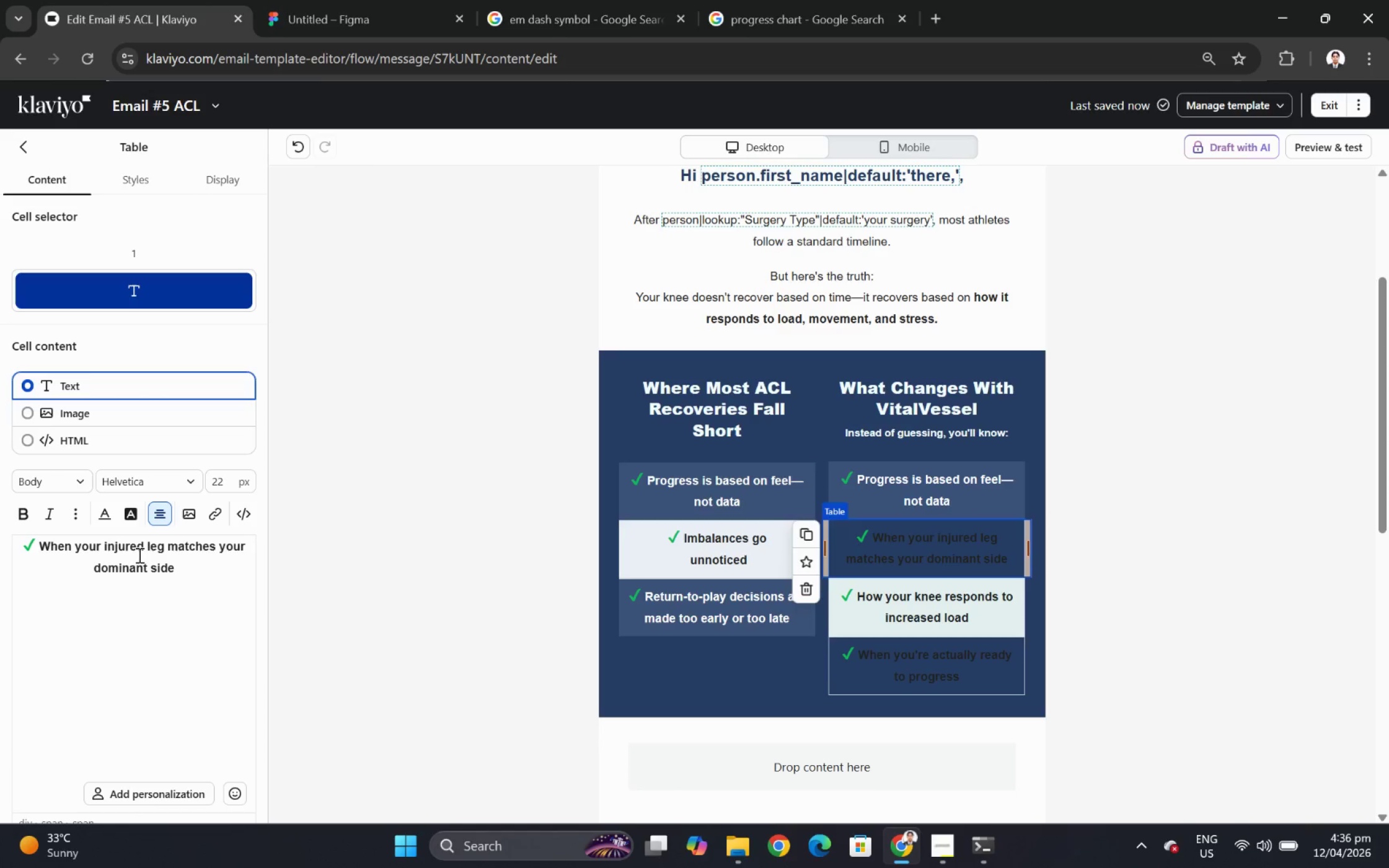 
double_click([149, 569])
 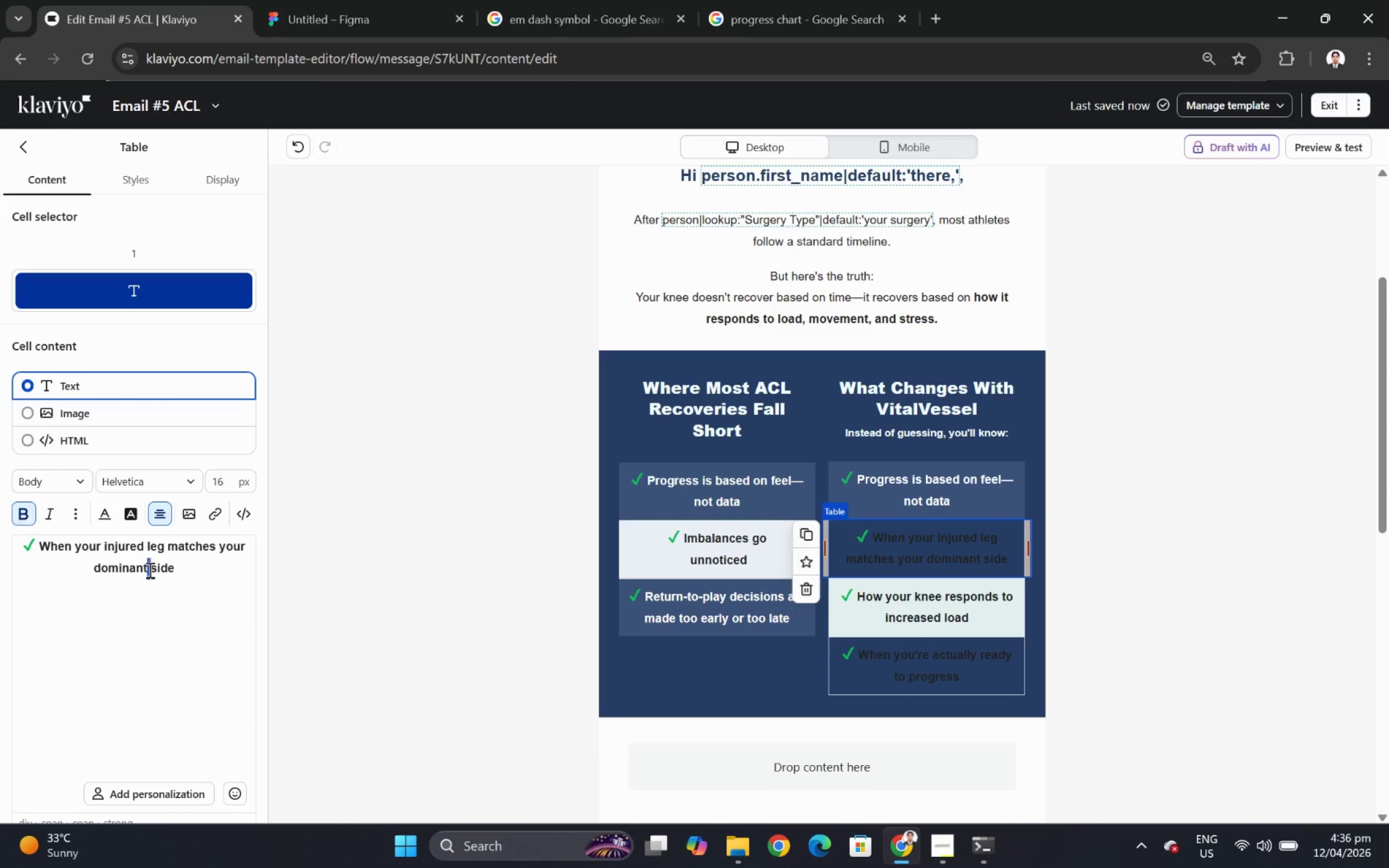 
triple_click([149, 569])
 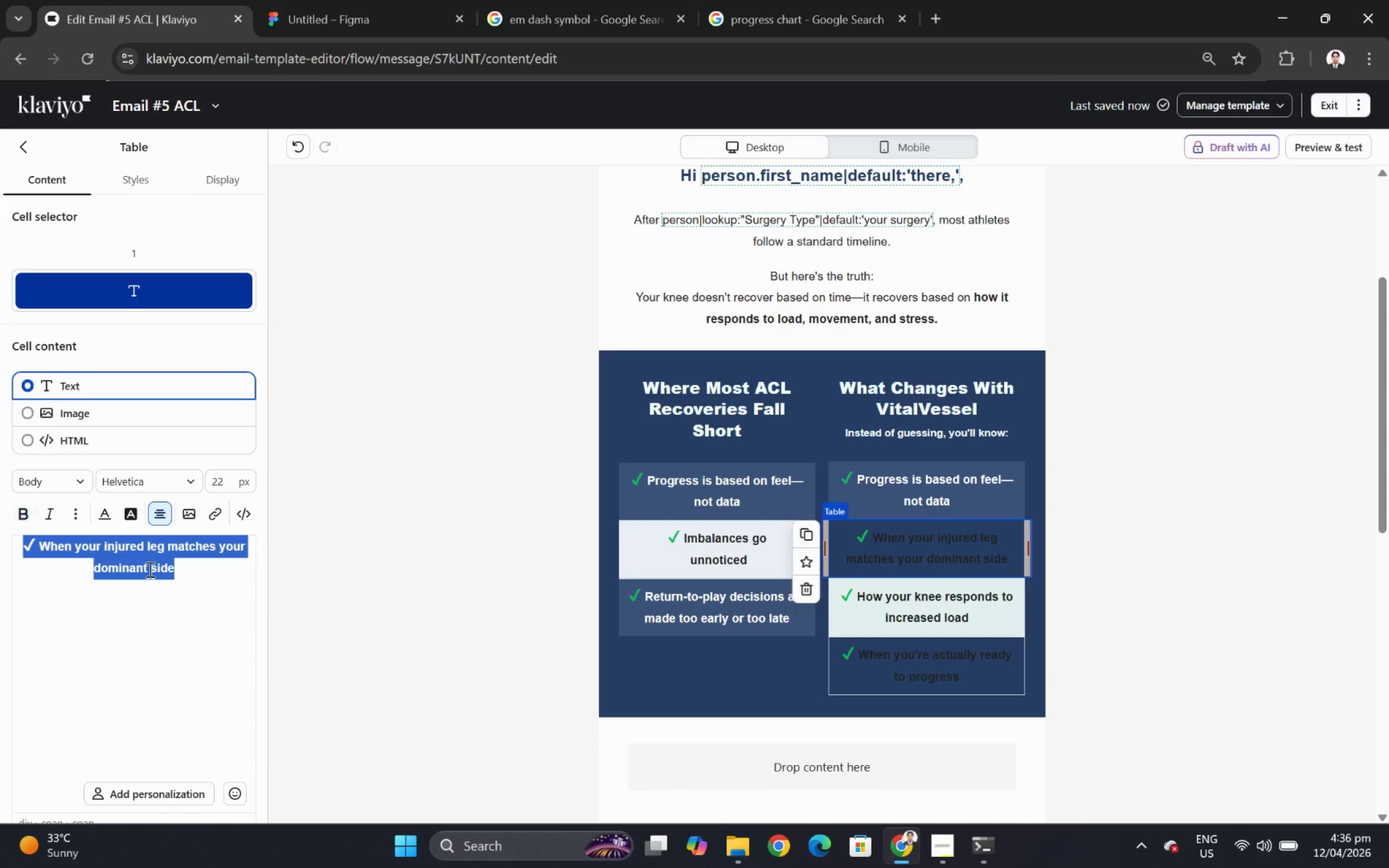 
key(Control+C)
 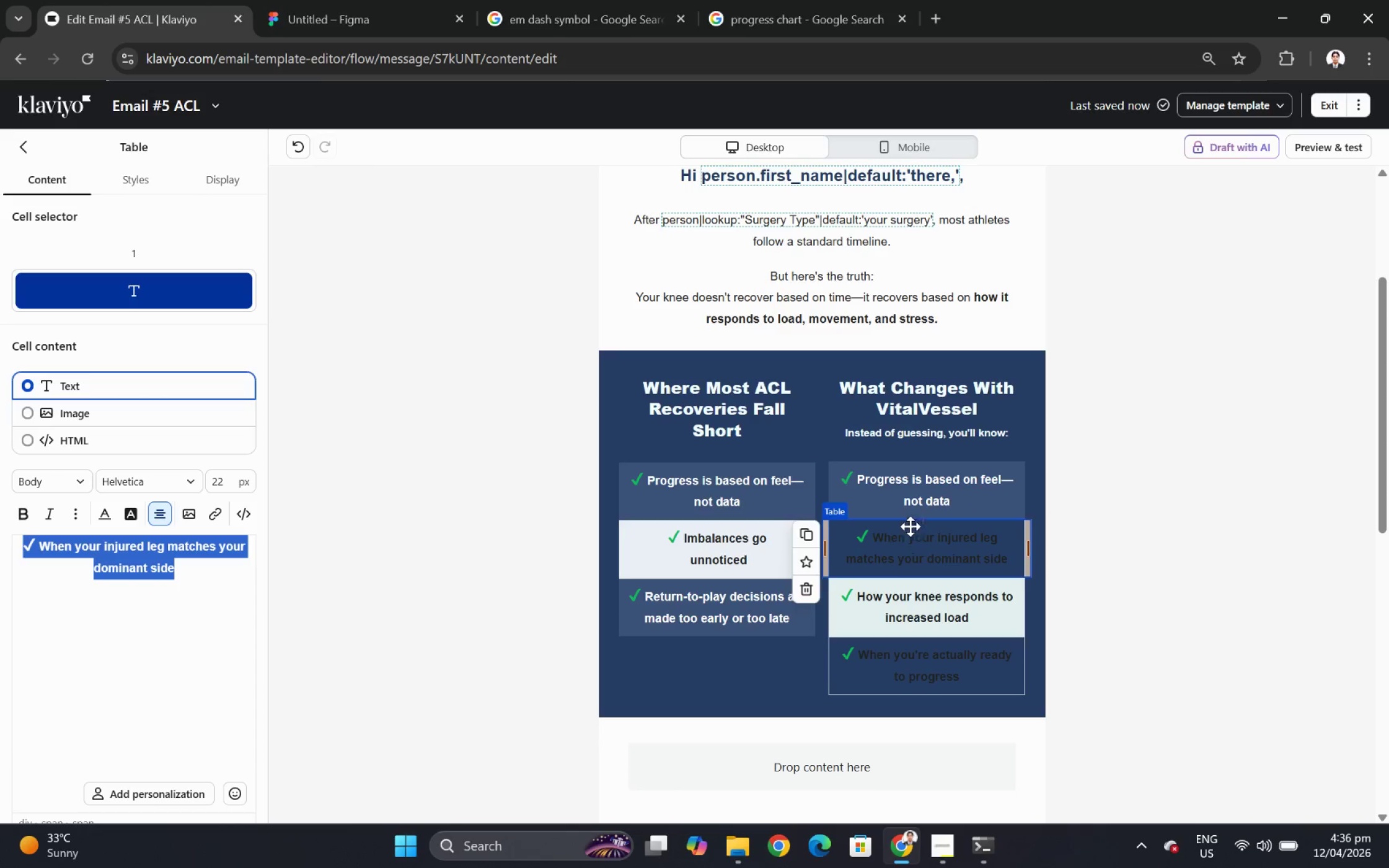 
left_click([909, 506])
 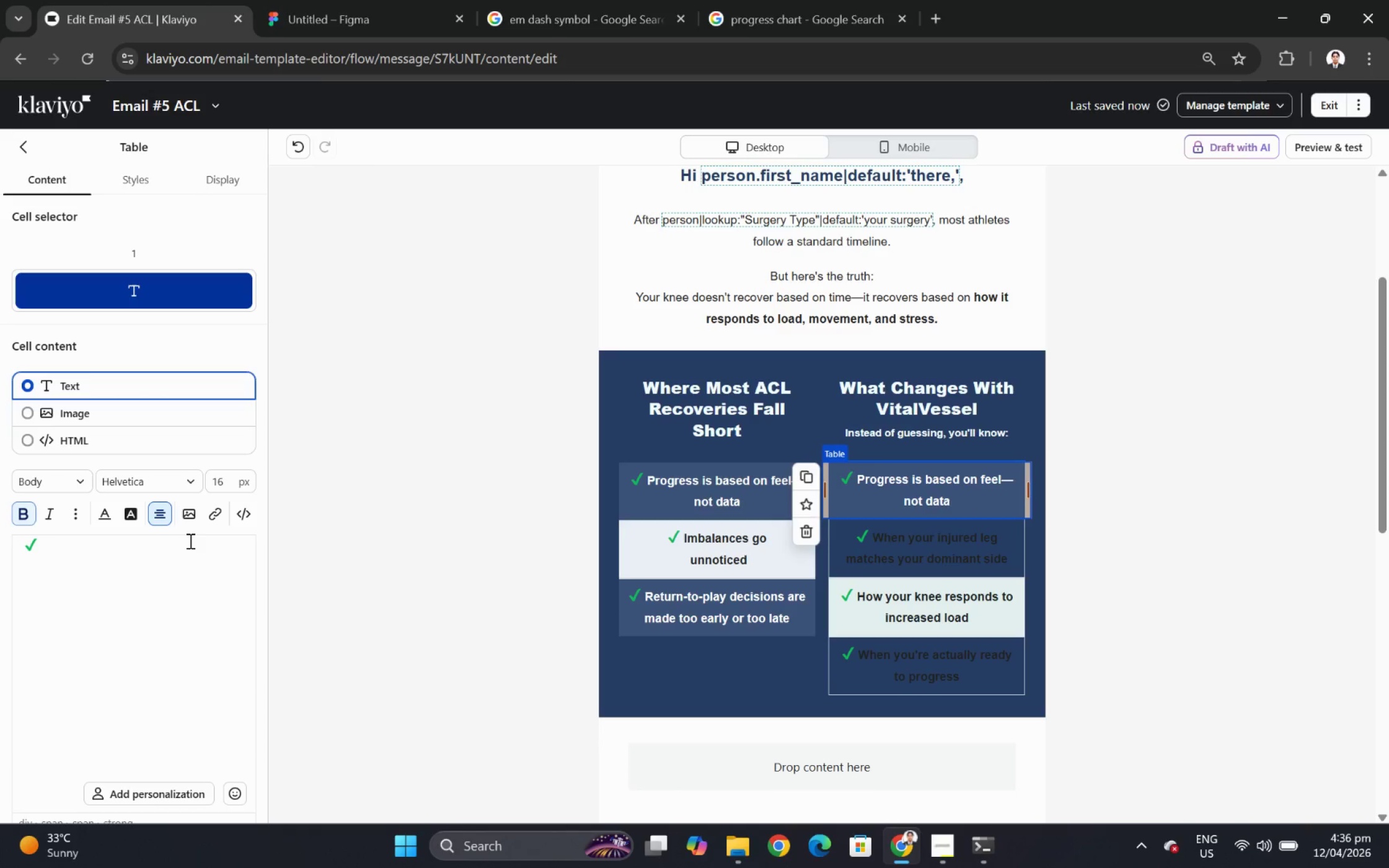 
double_click([193, 557])
 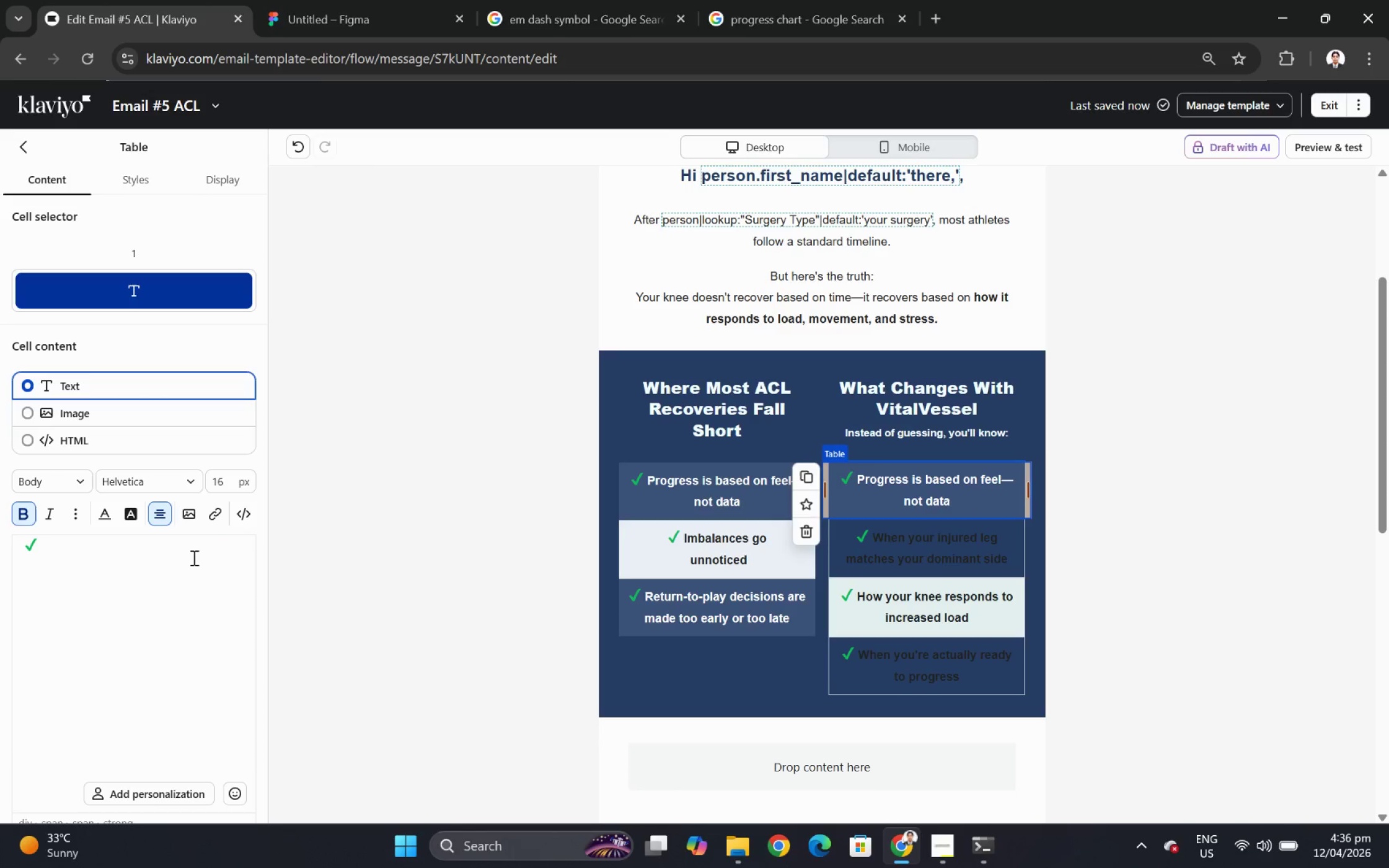 
triple_click([193, 557])
 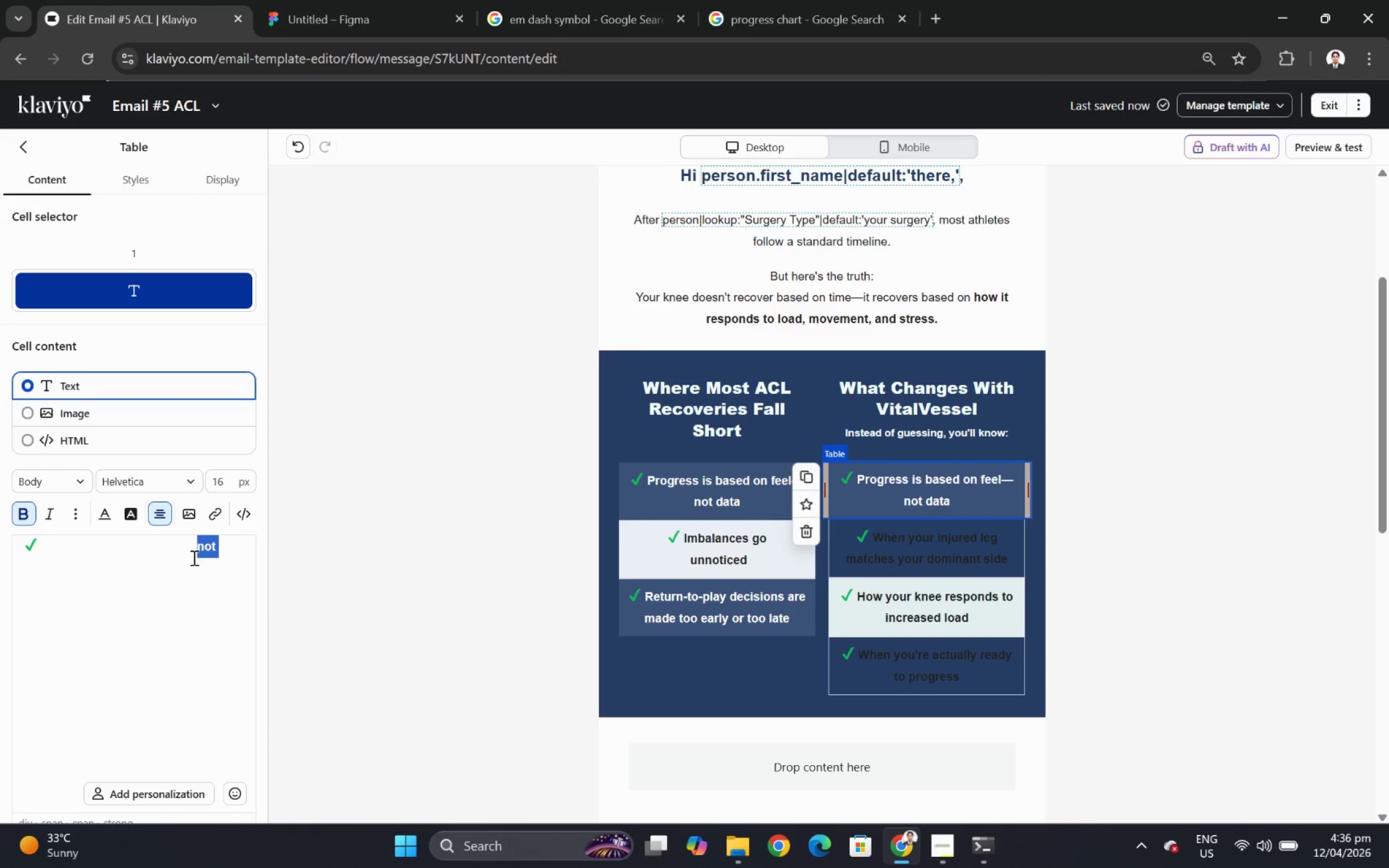 
triple_click([193, 557])
 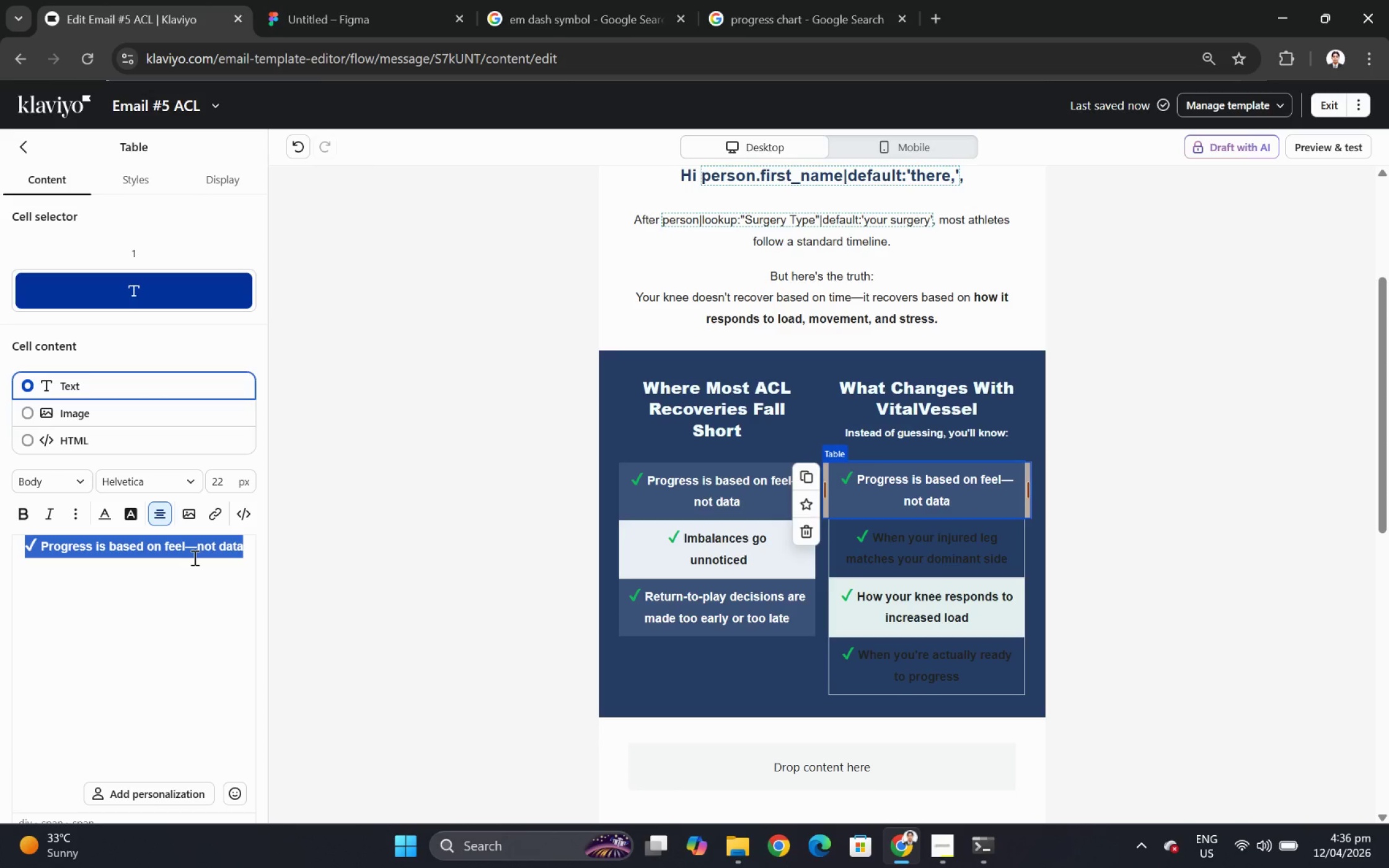 
key(Control+V)
 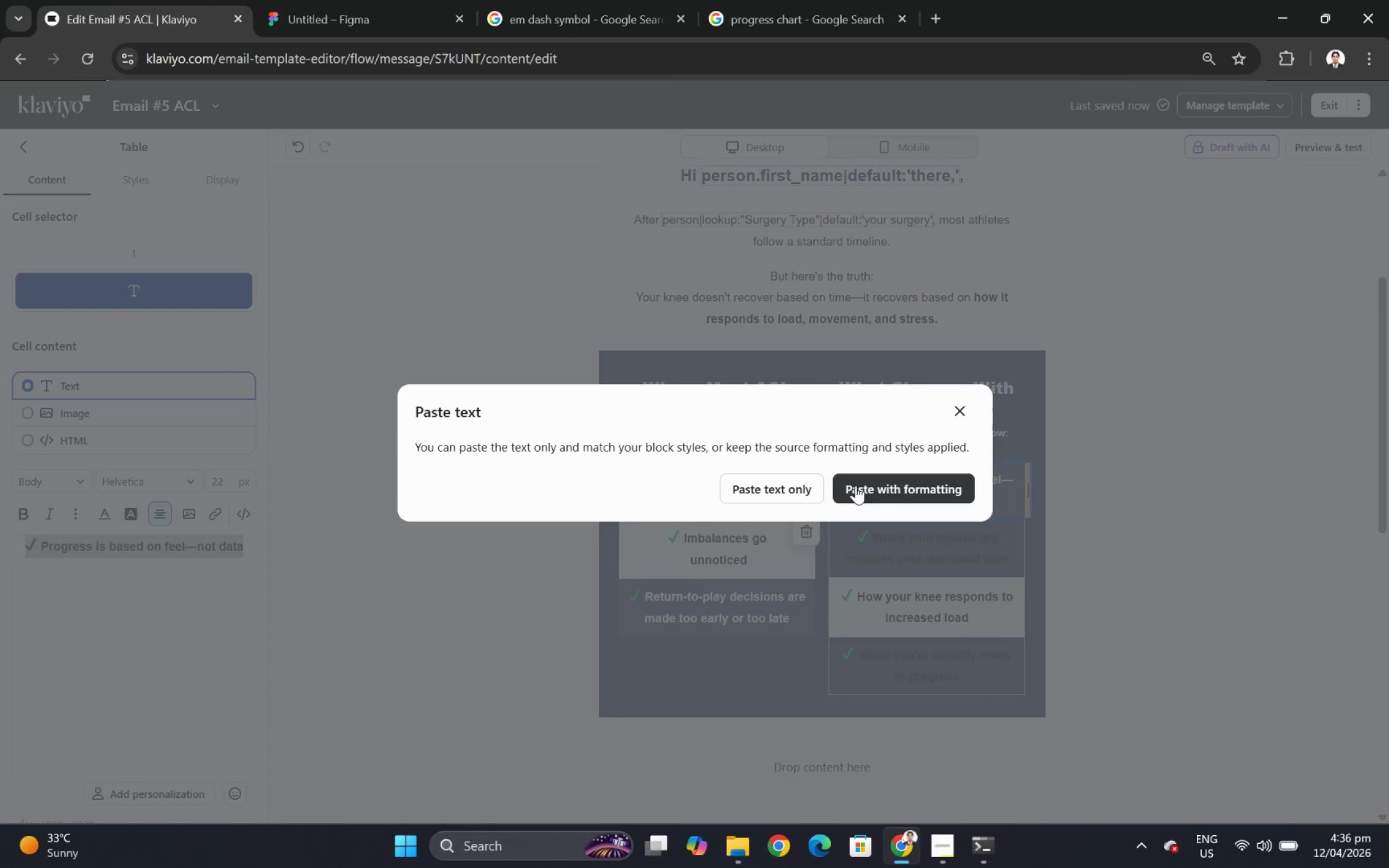 
left_click([815, 487])
 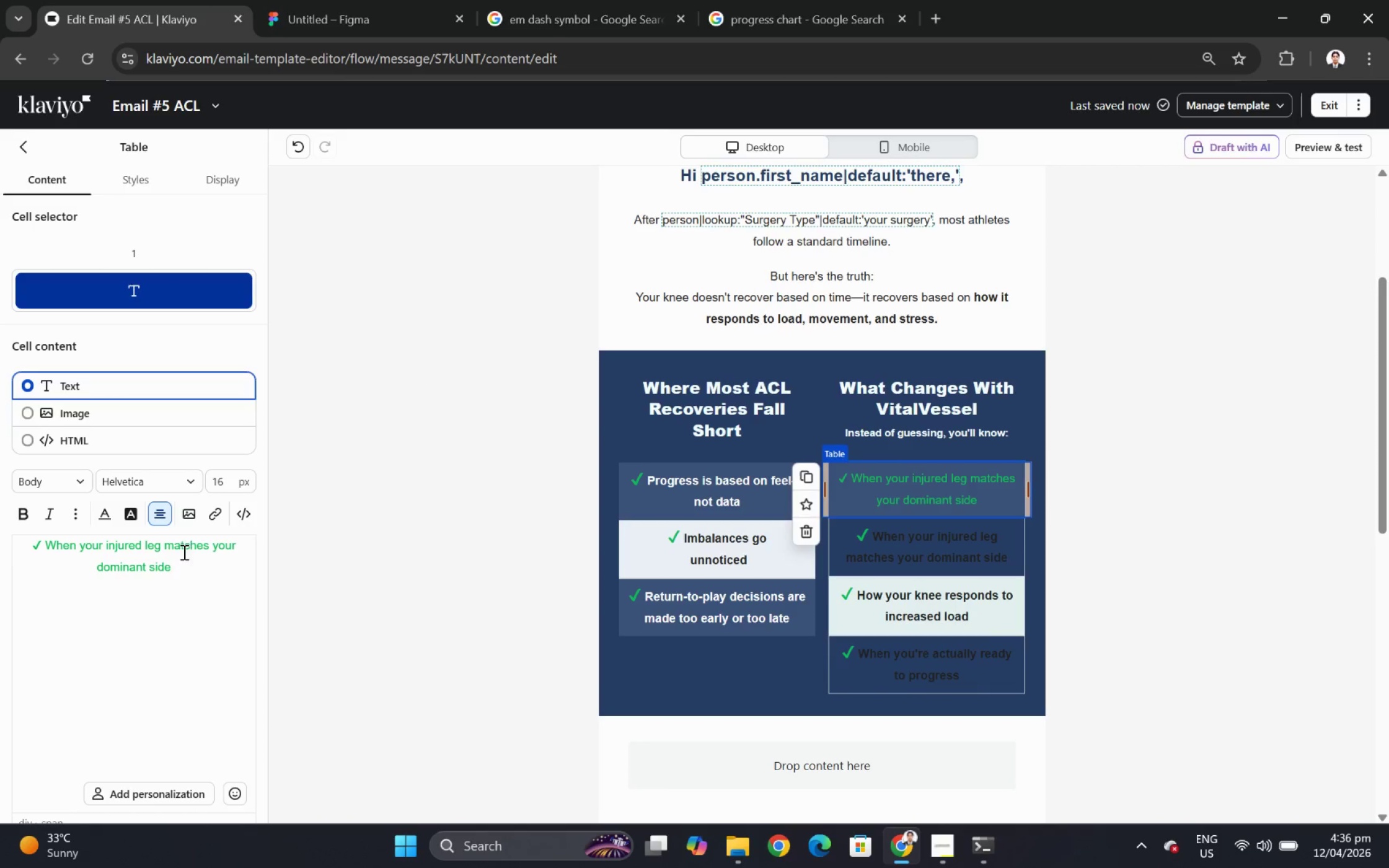 
key(Control+Z)
 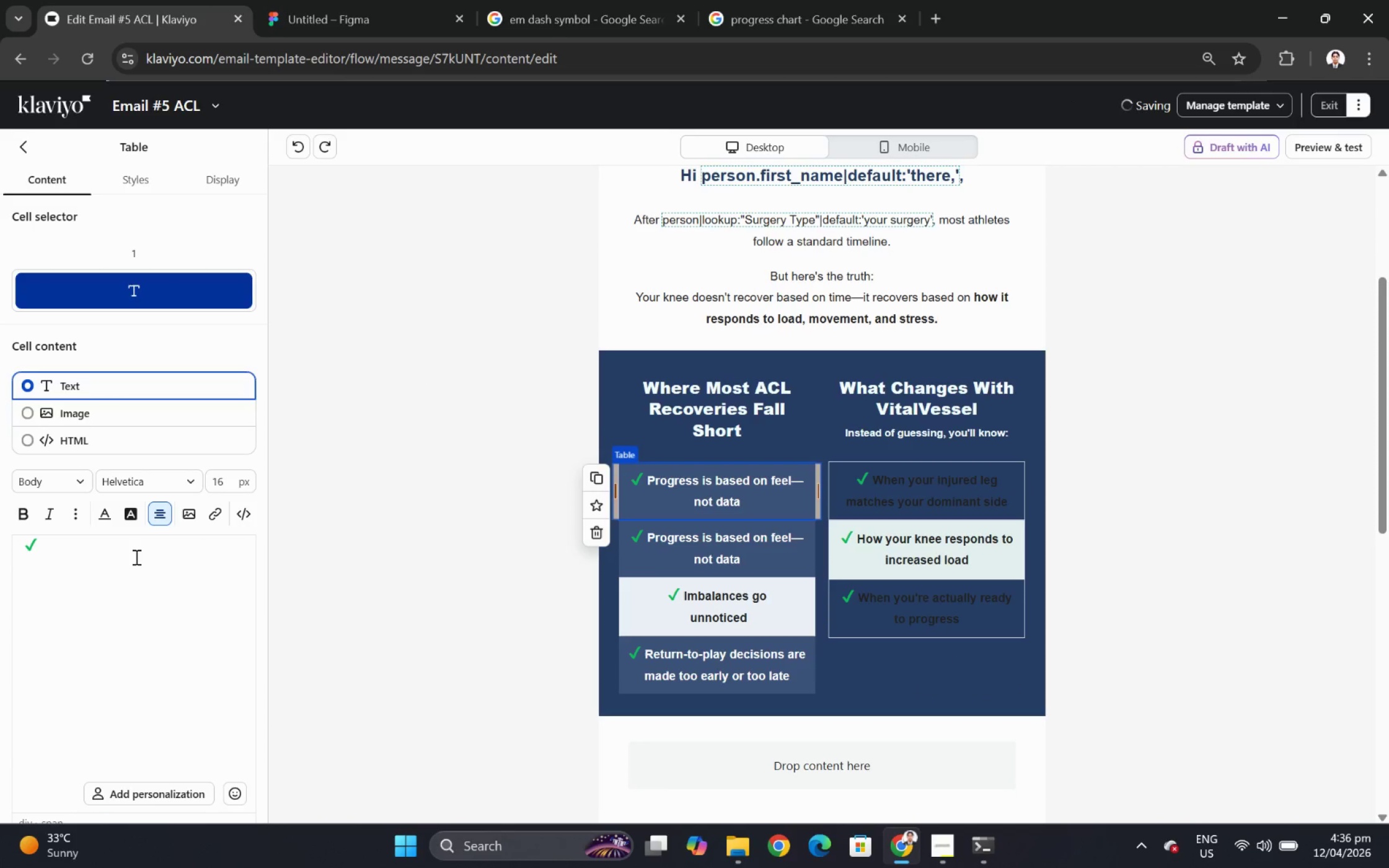 
double_click([135, 556])
 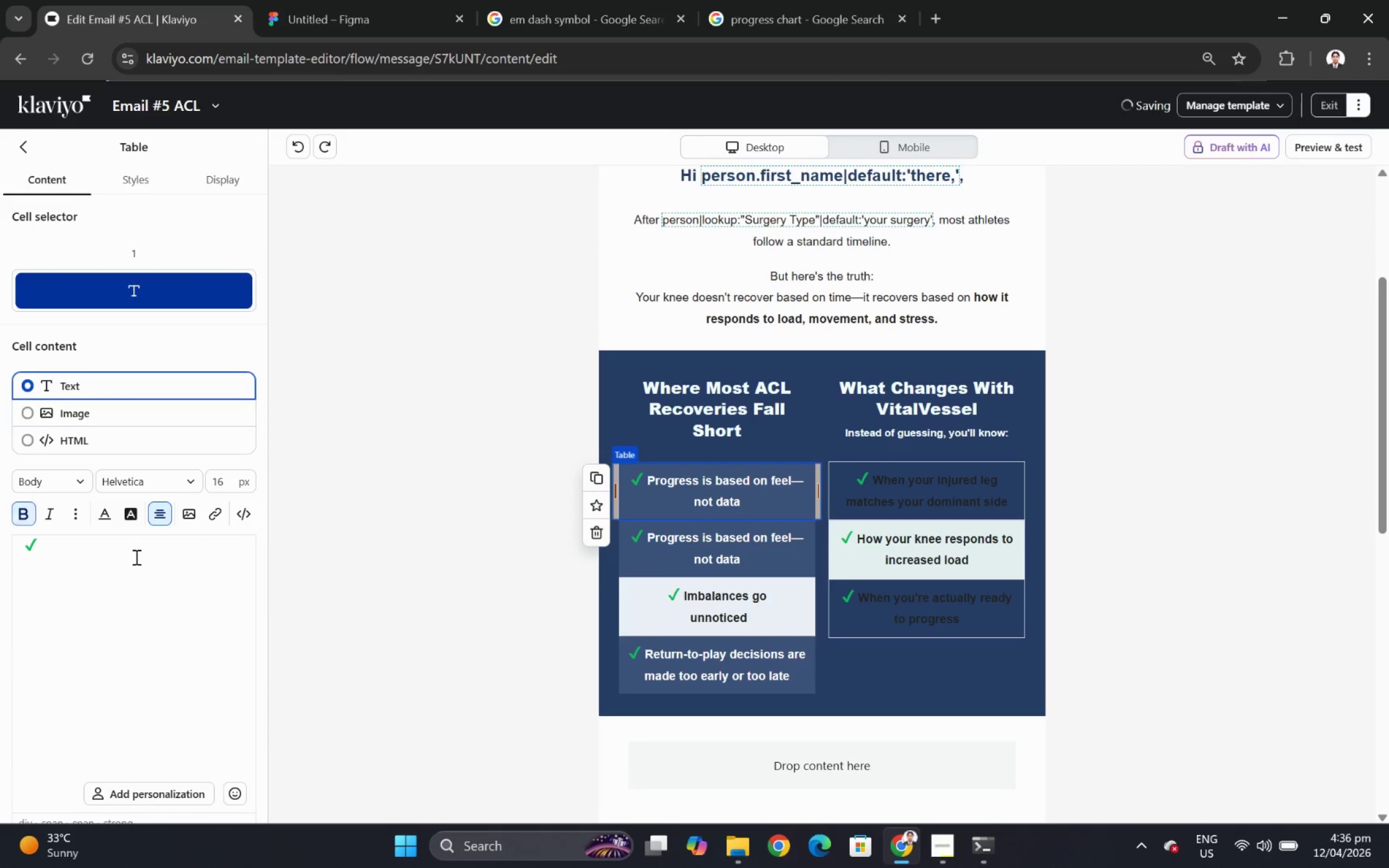 
triple_click([135, 556])
 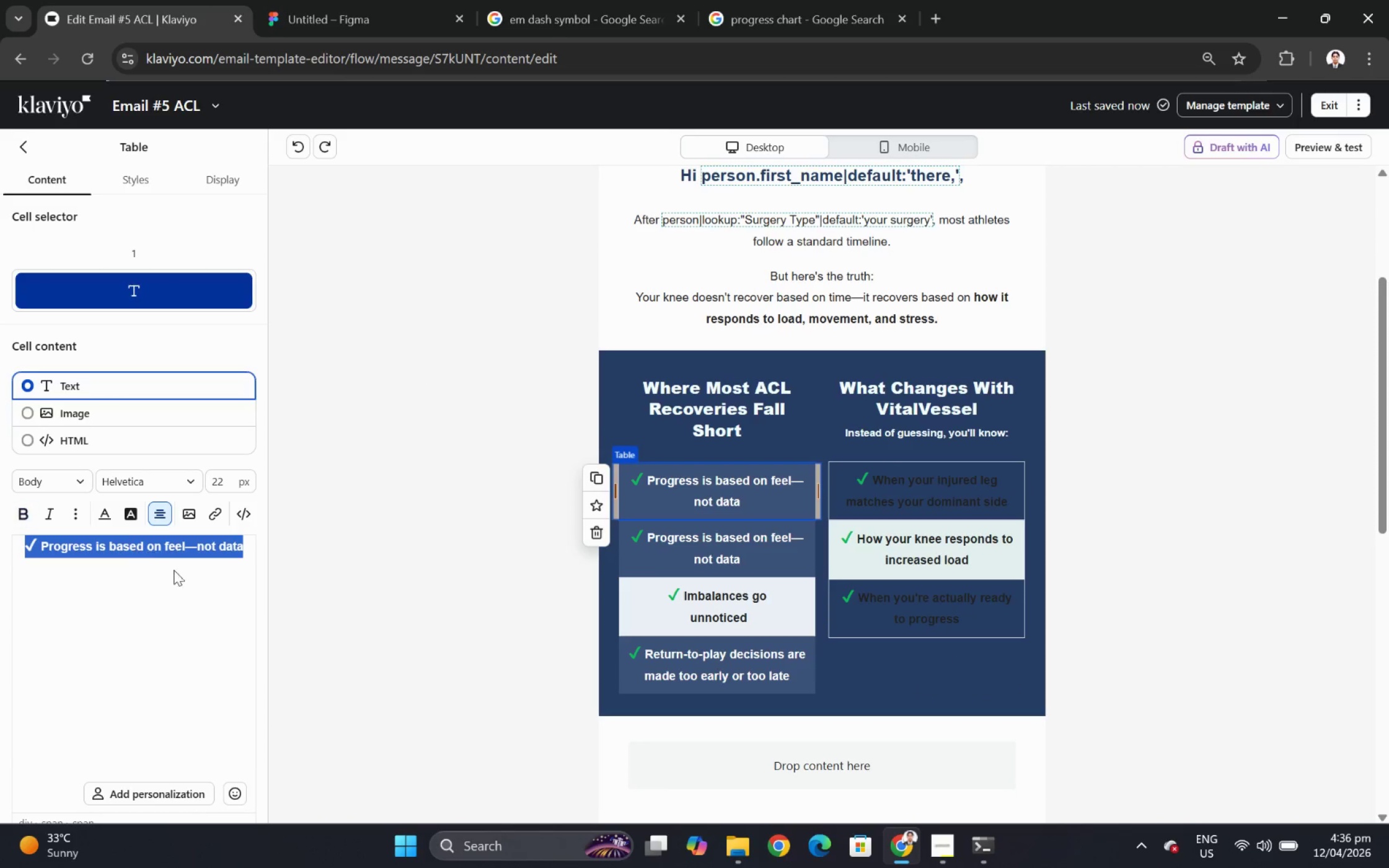 
triple_click([180, 571])
 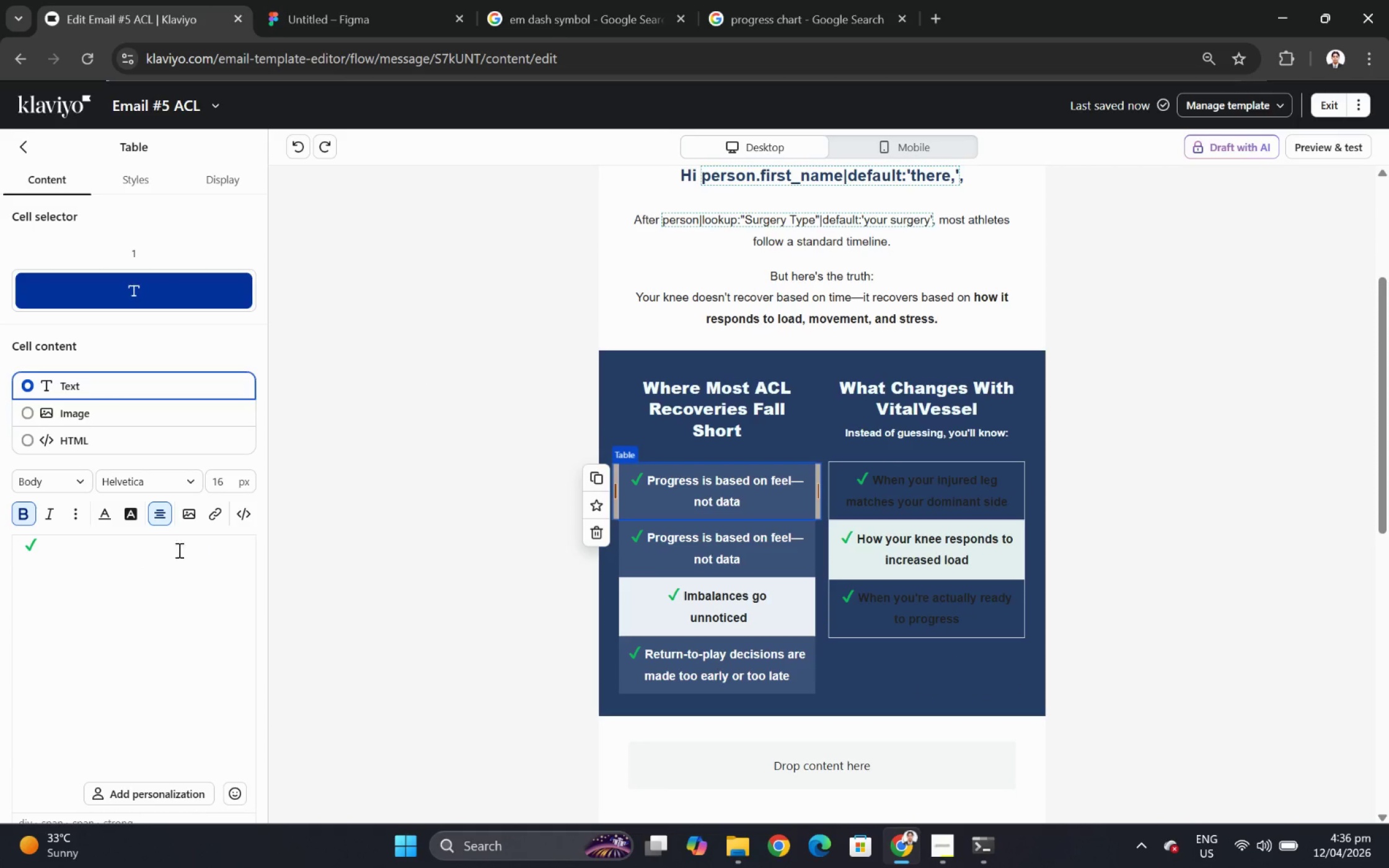 
left_click_drag(start_coordinate=[178, 548], to_coordinate=[245, 549])
 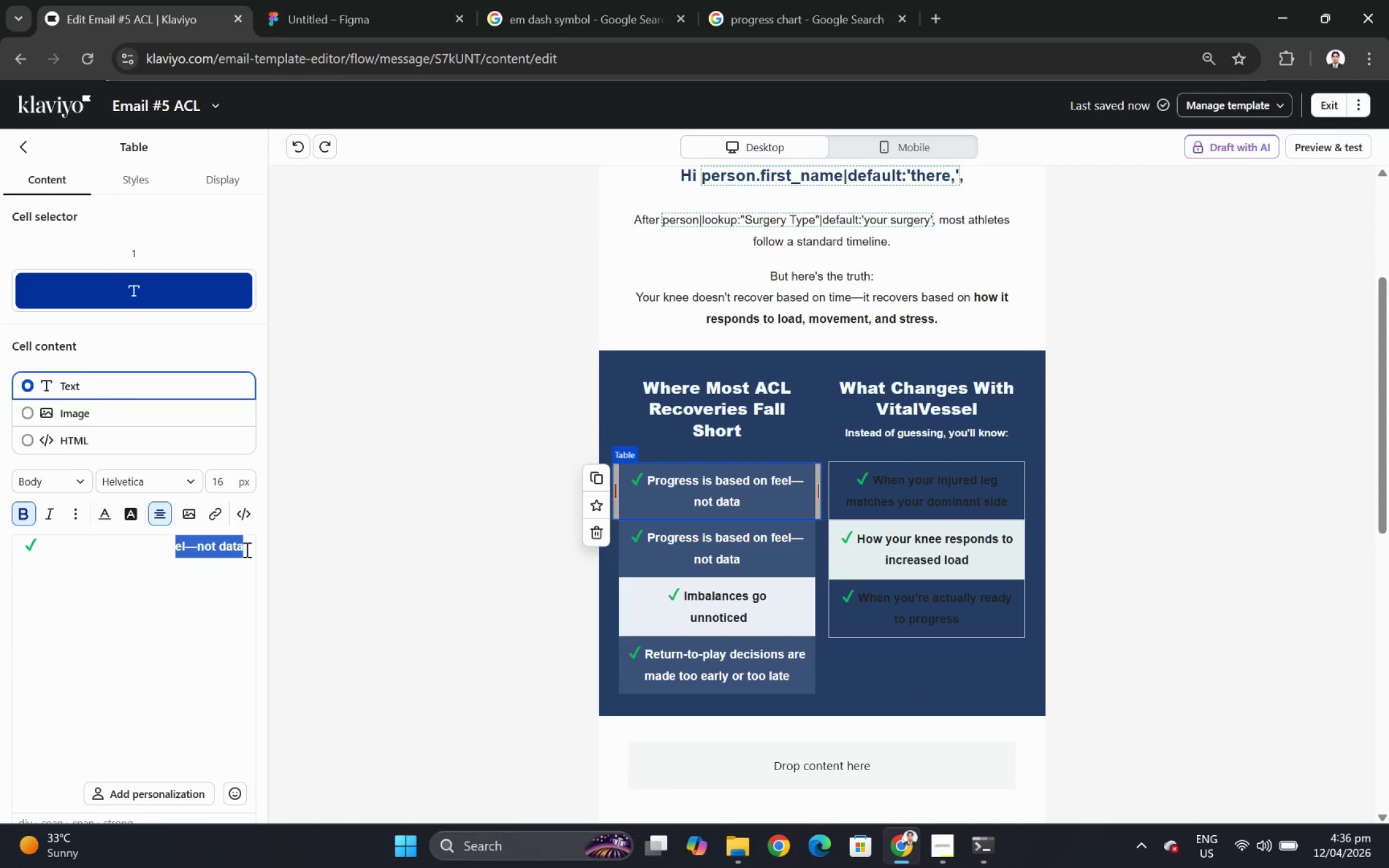 
left_click([245, 549])
 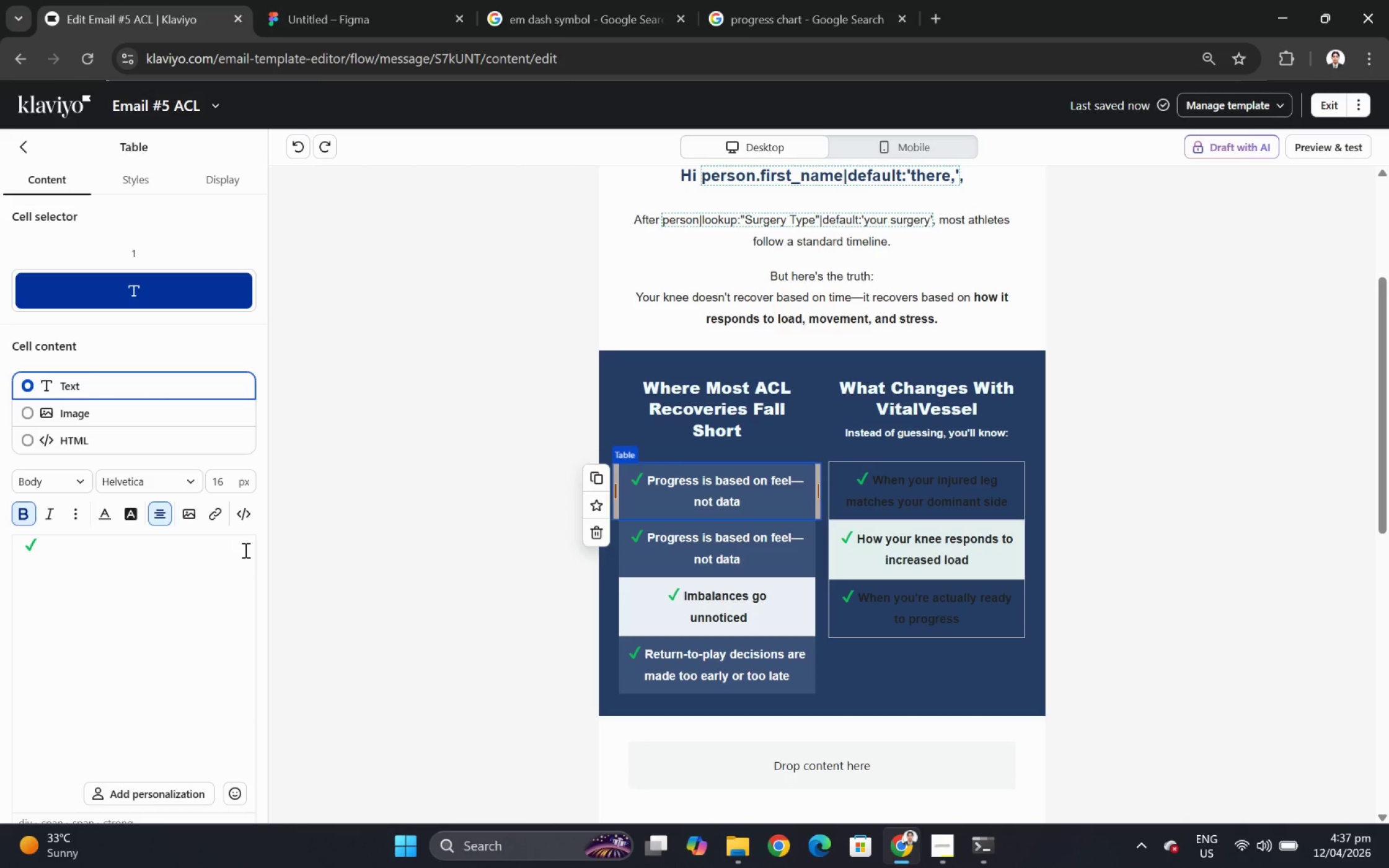 
key(Enter)
 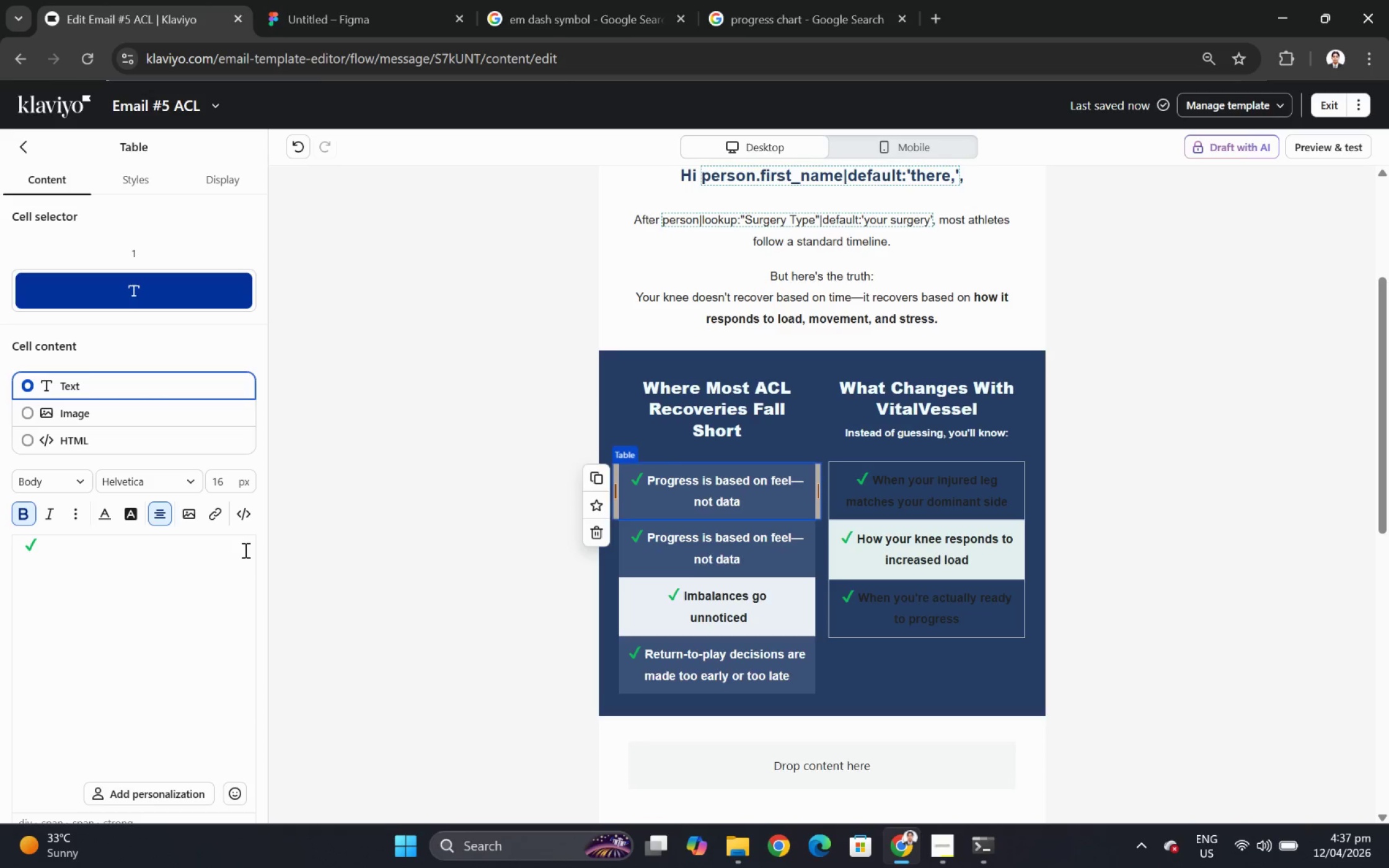 
key(Control+ControlLeft)
 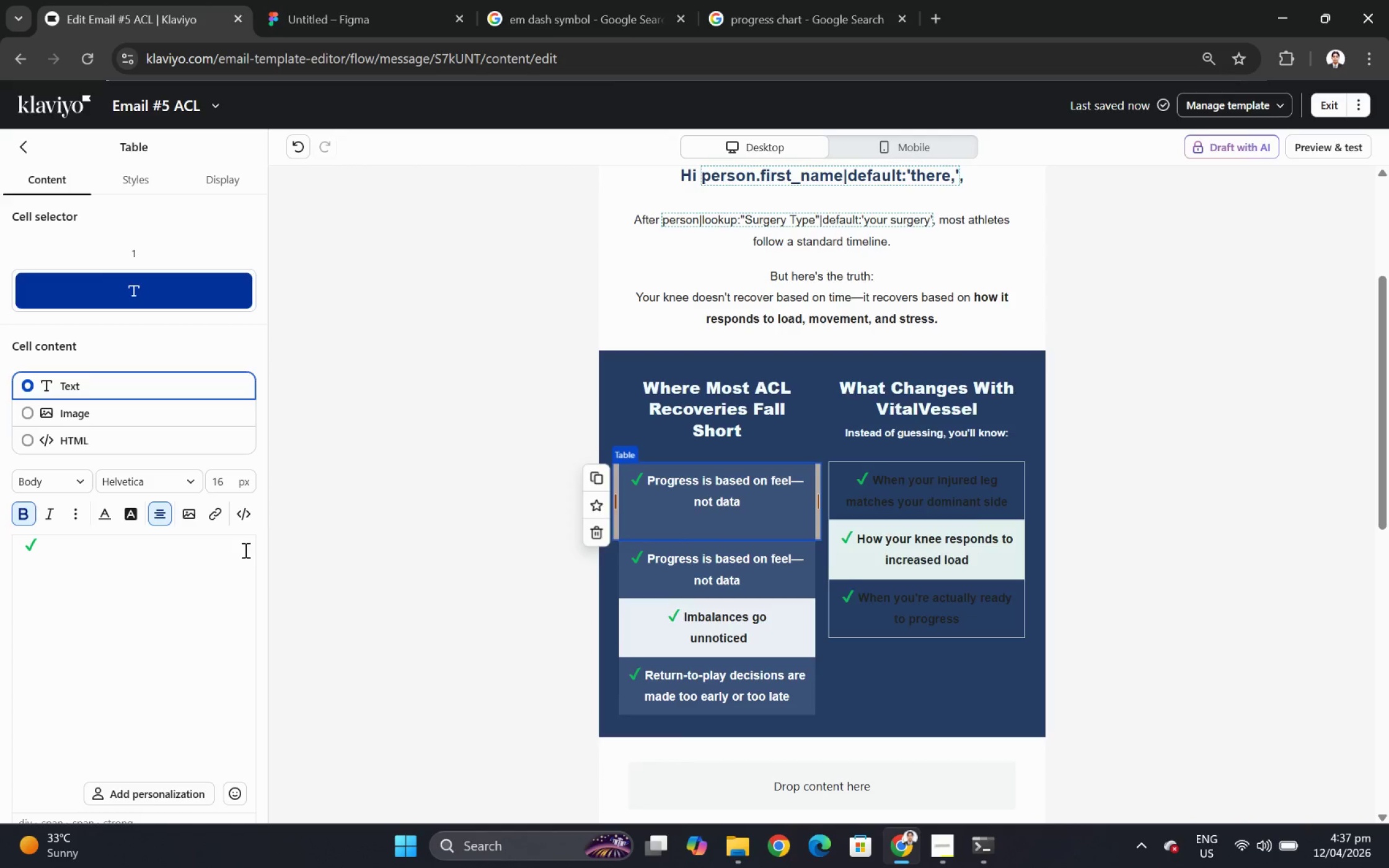 
key(Control+V)
 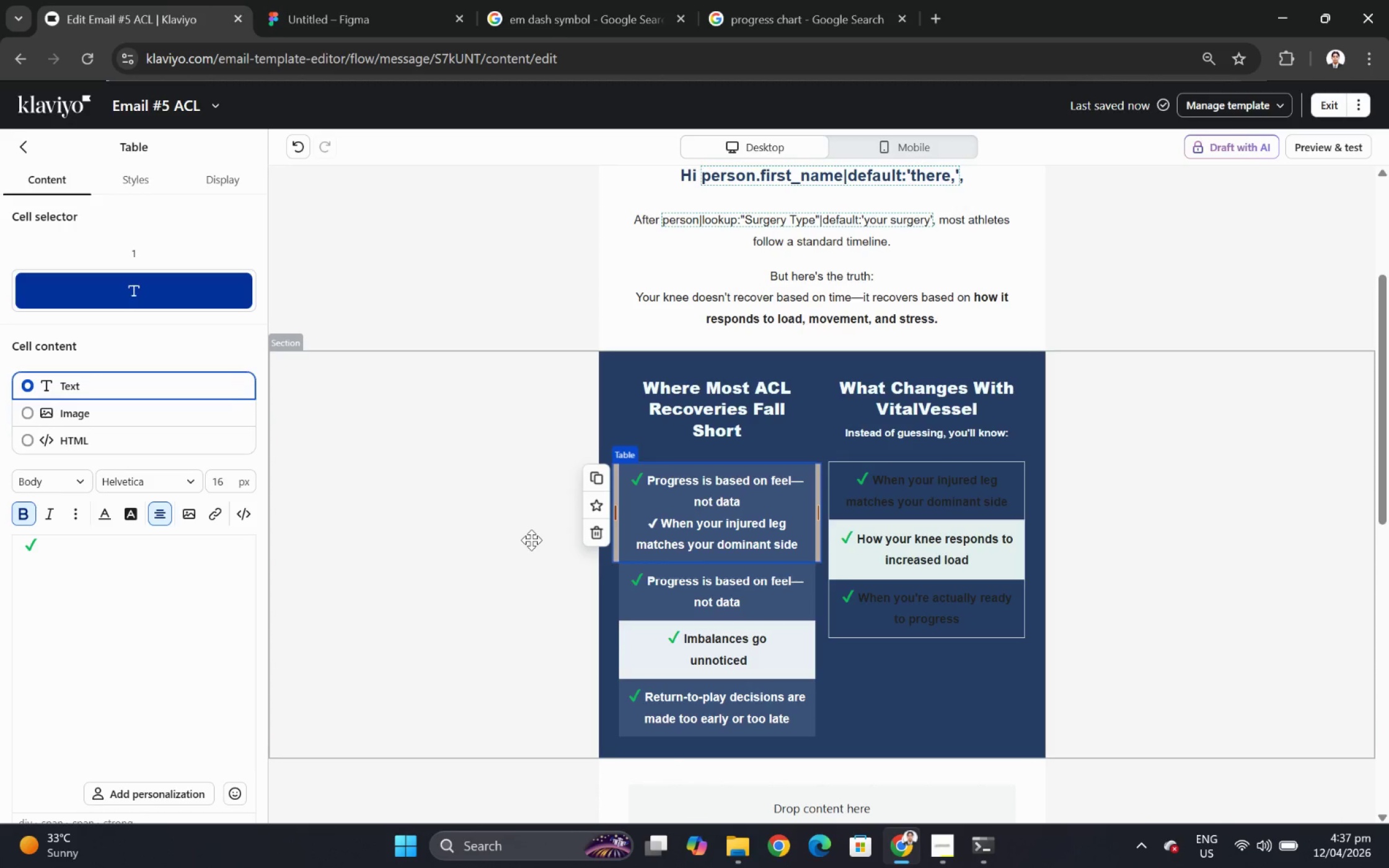 
wait(6.2)
 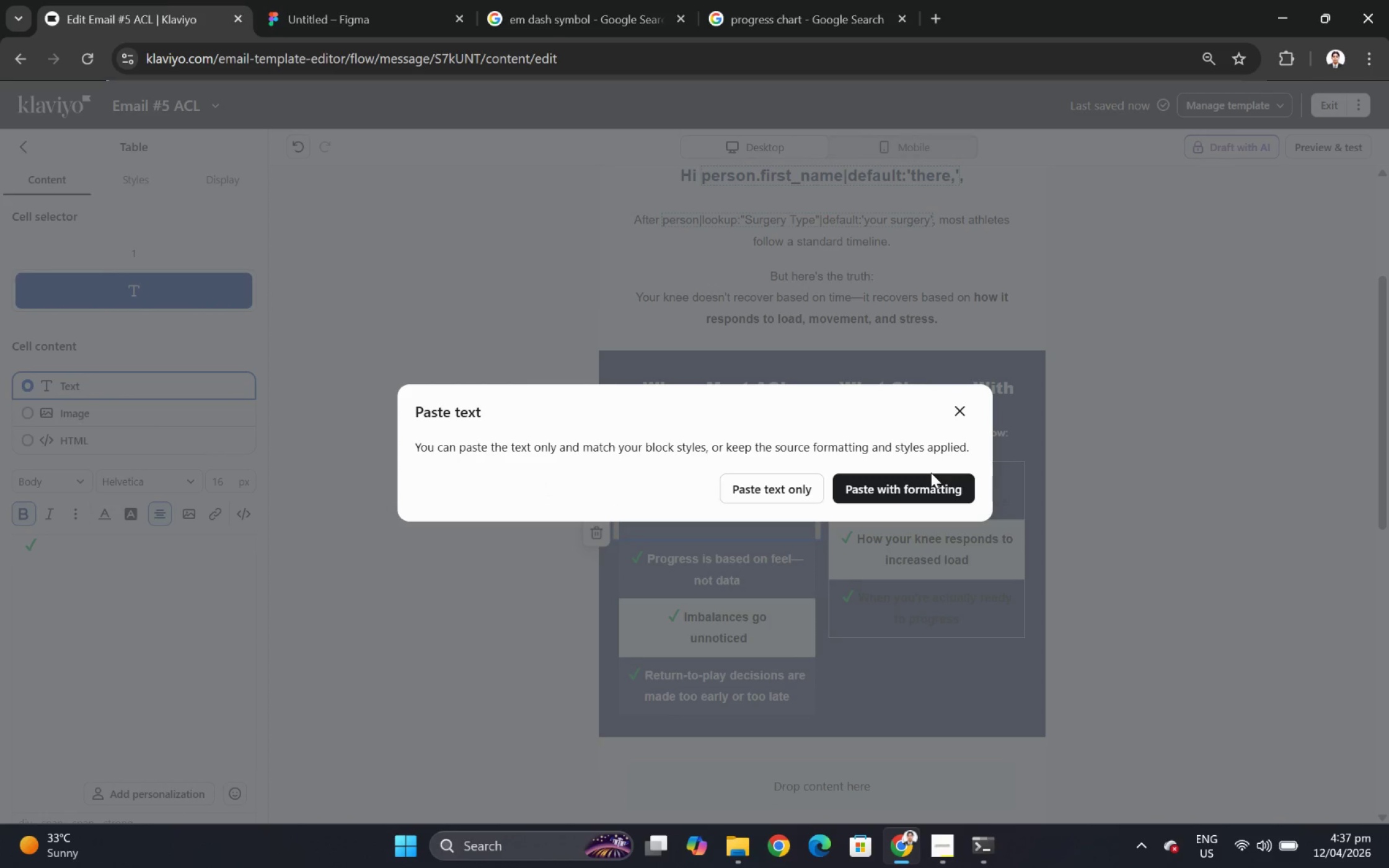 
left_click([1066, 576])
 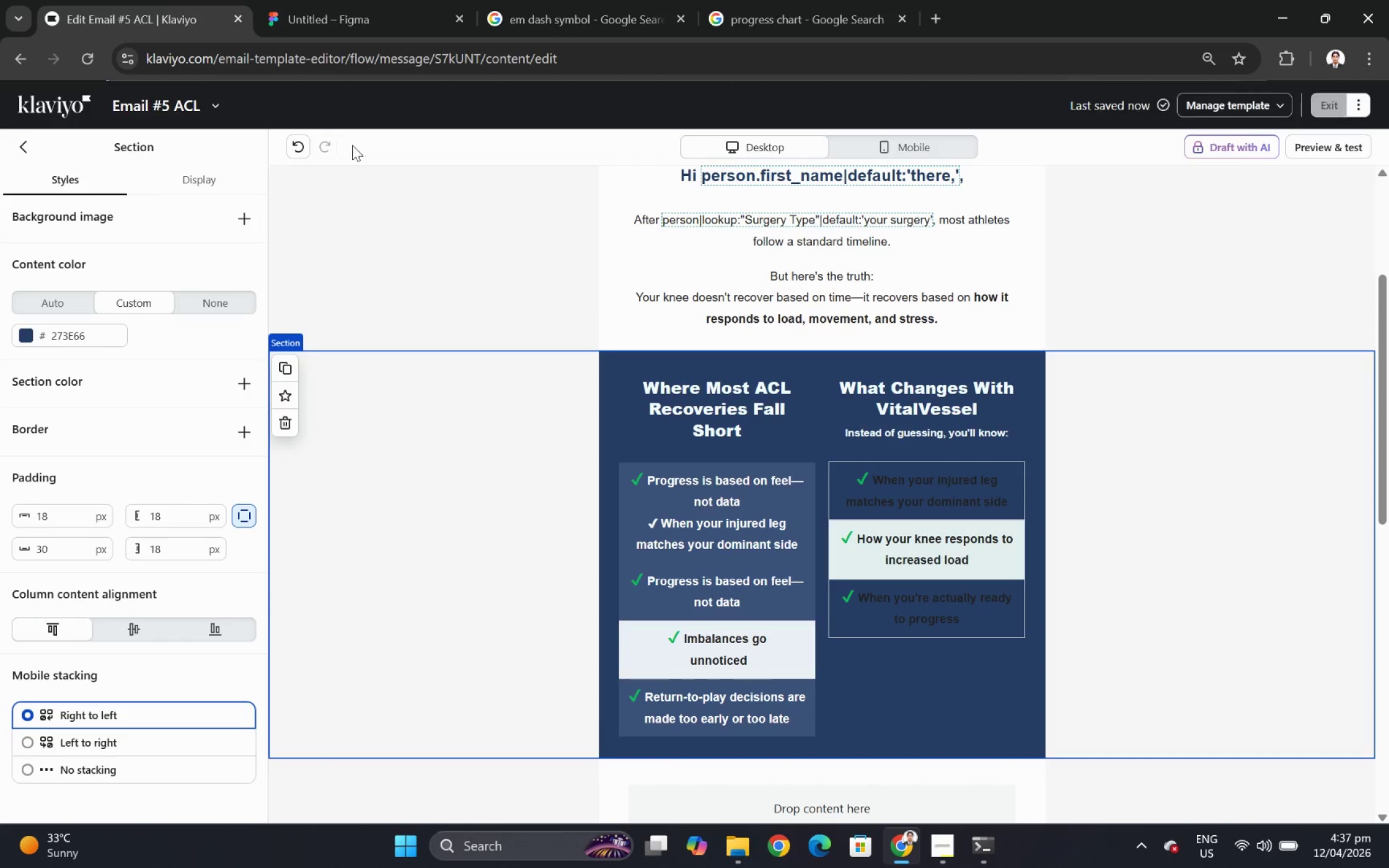 
left_click([293, 145])
 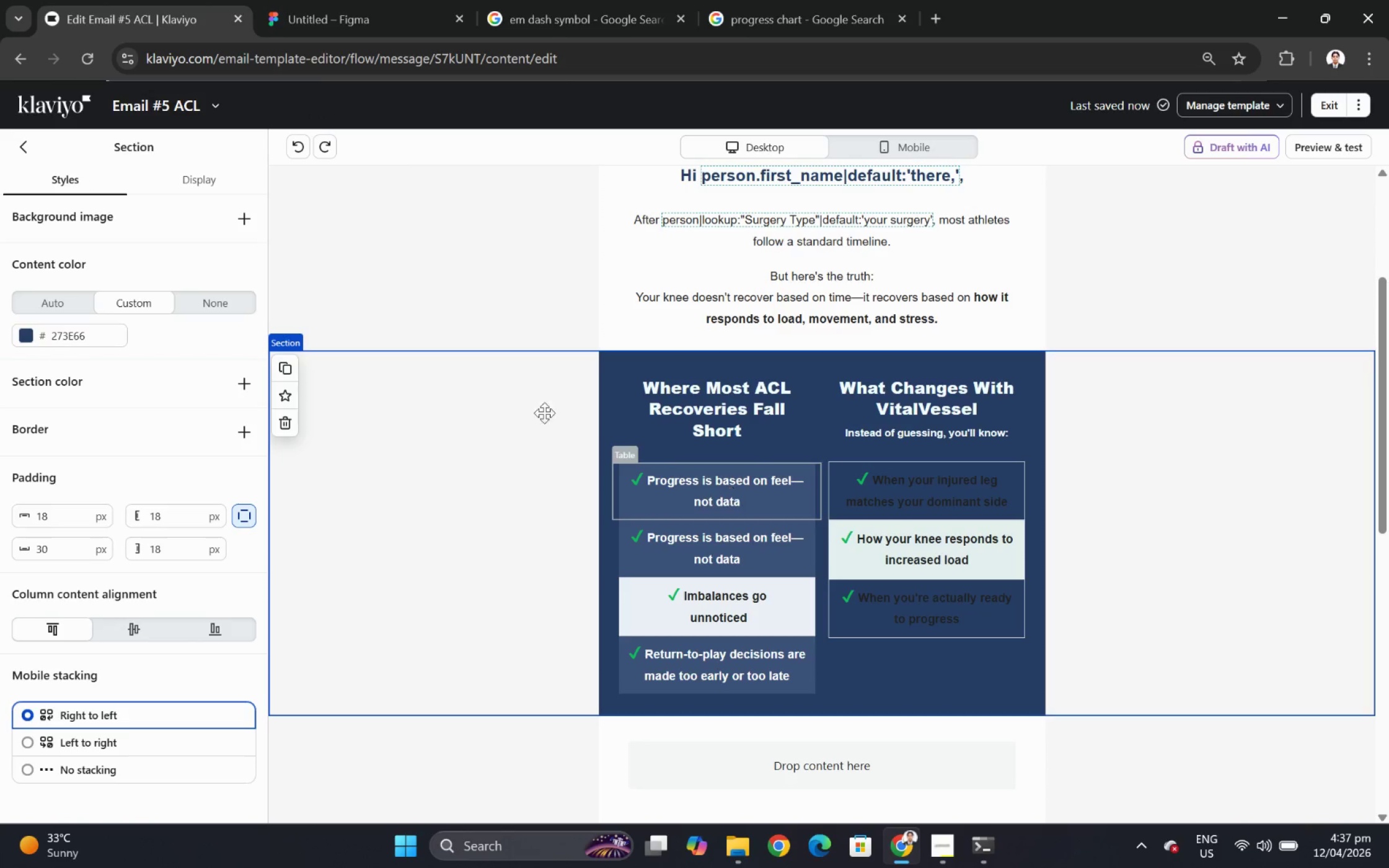 
left_click([324, 147])
 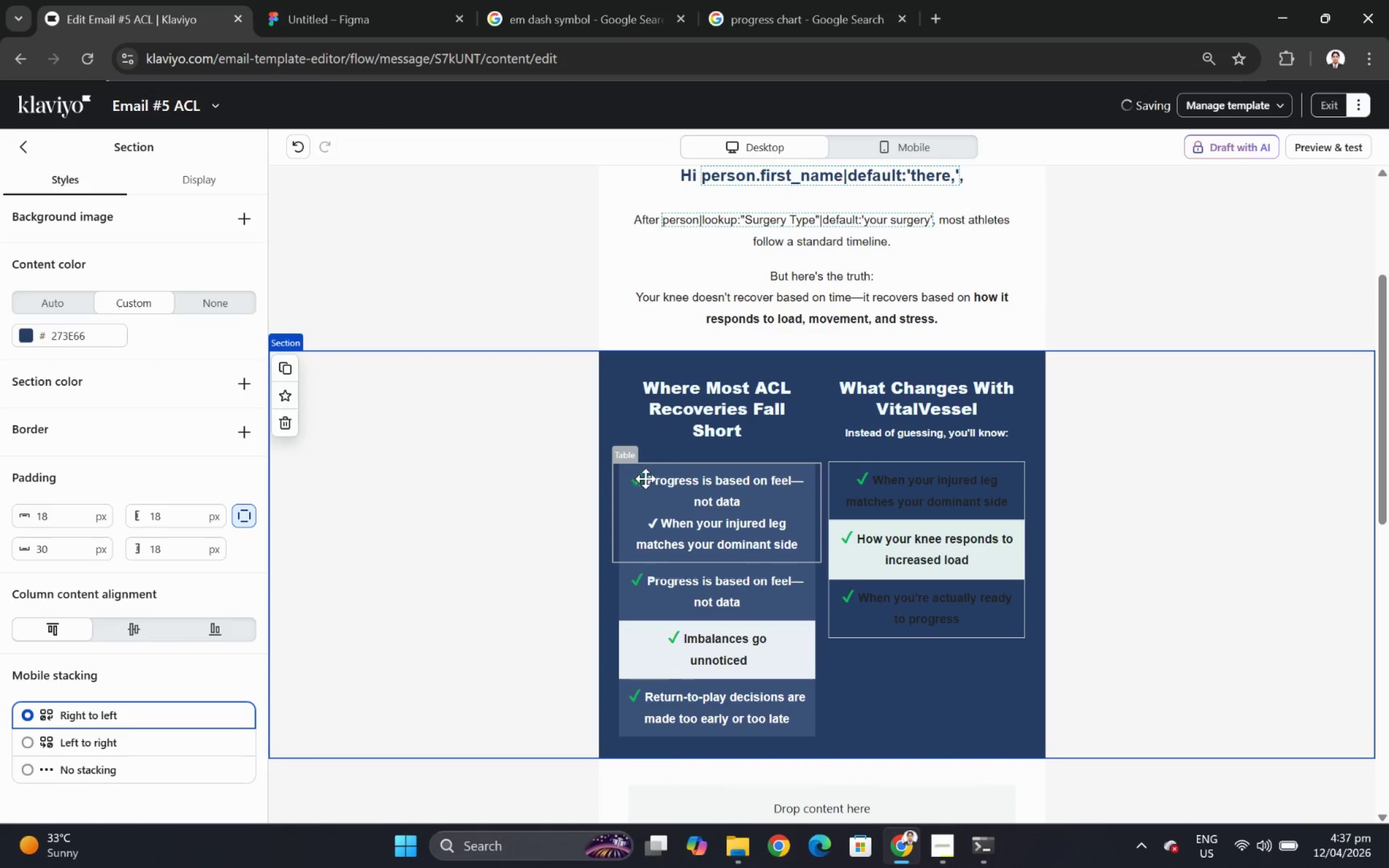 
left_click_drag(start_coordinate=[663, 491], to_coordinate=[896, 491])
 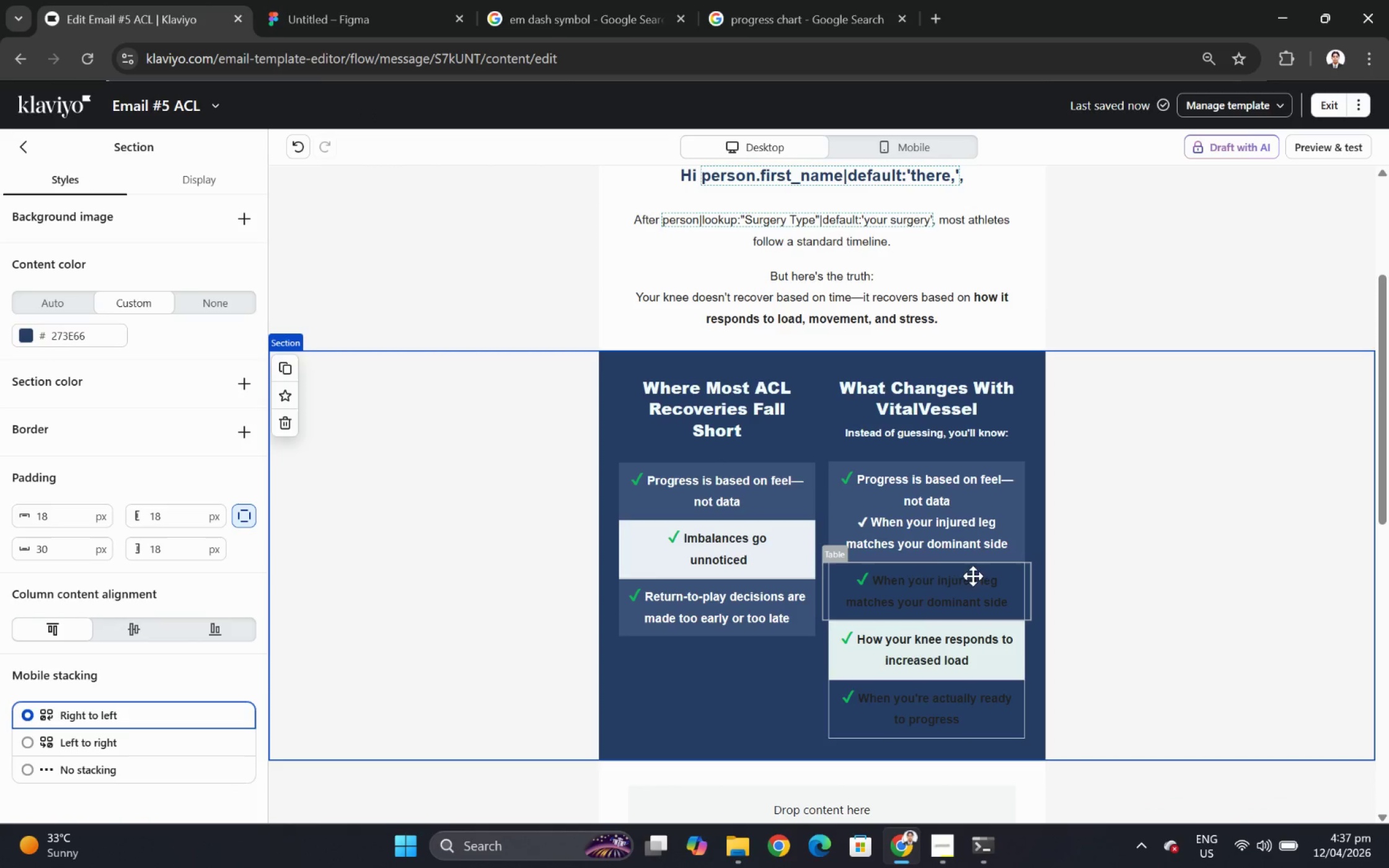 
double_click([961, 512])
 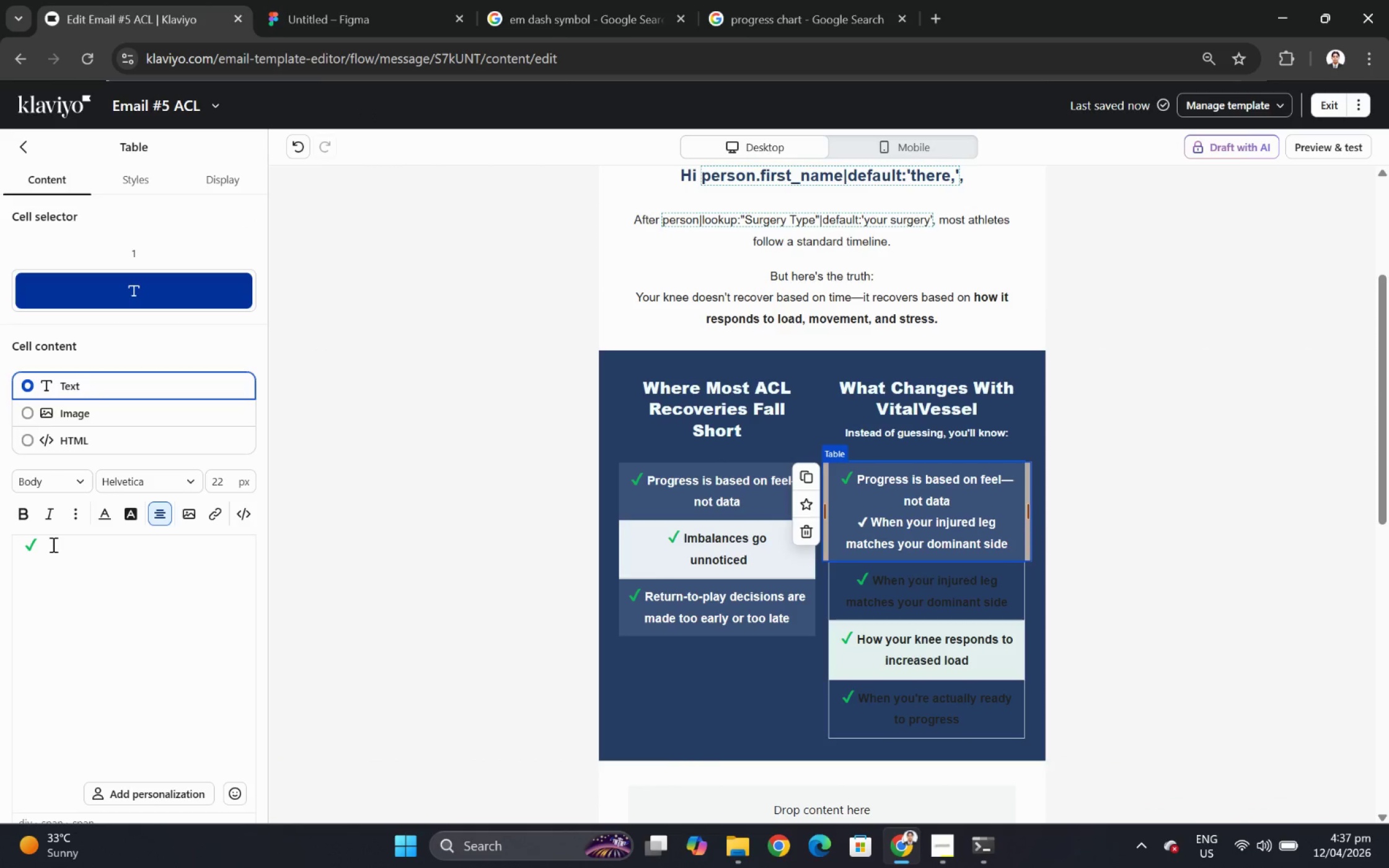 
left_click_drag(start_coordinate=[42, 545], to_coordinate=[283, 546])
 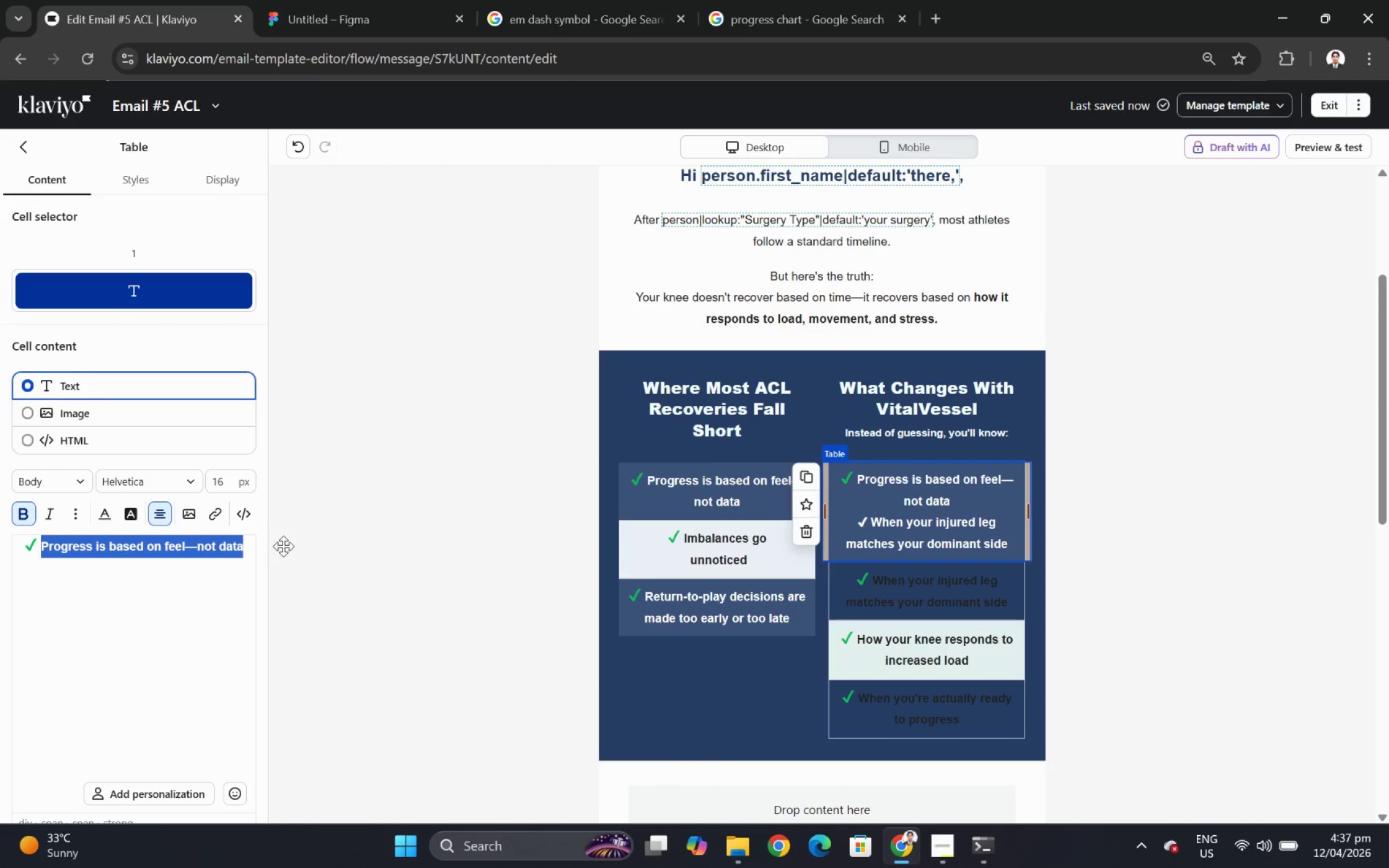 
key(Backspace)
 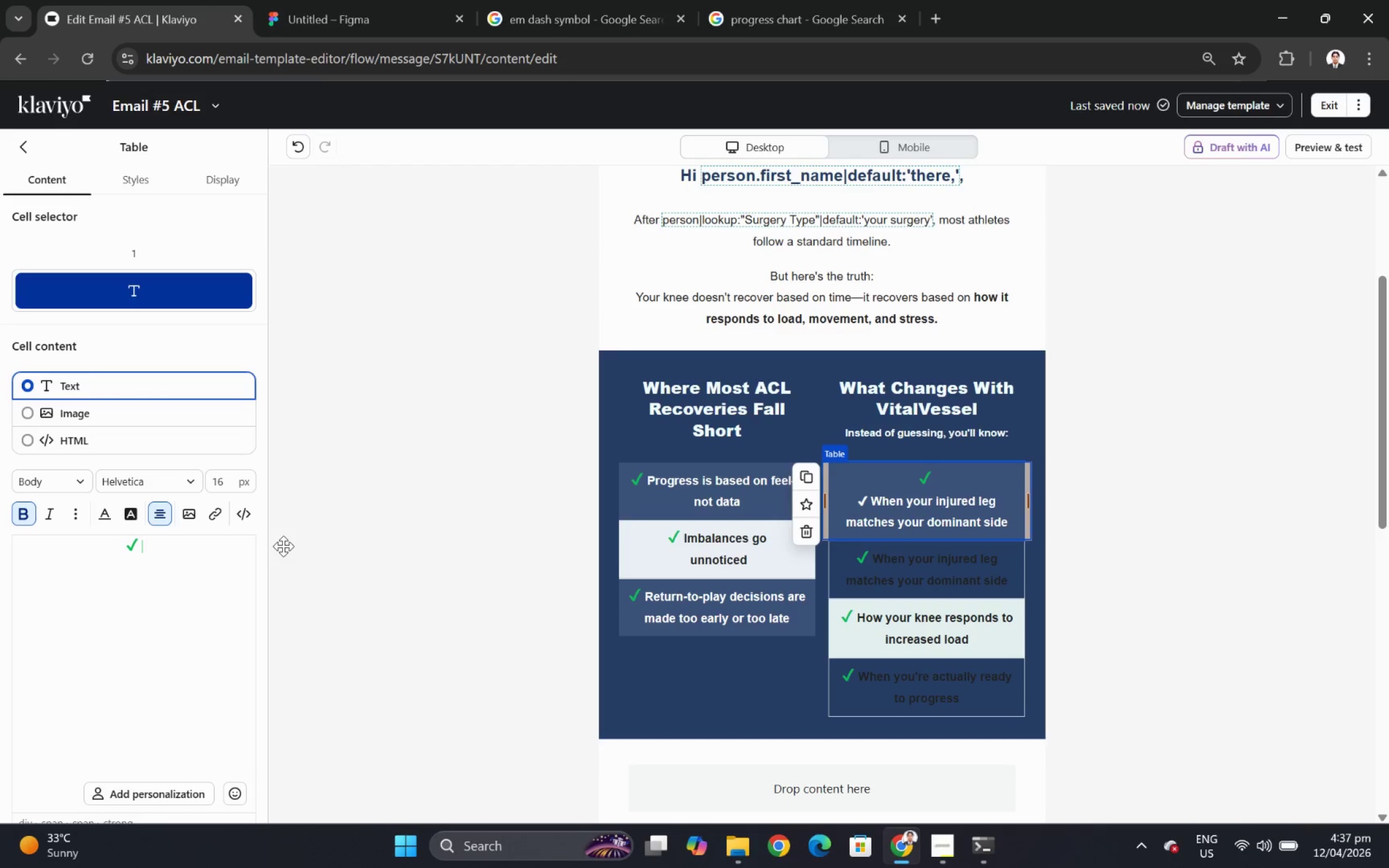 
key(PageDown)
 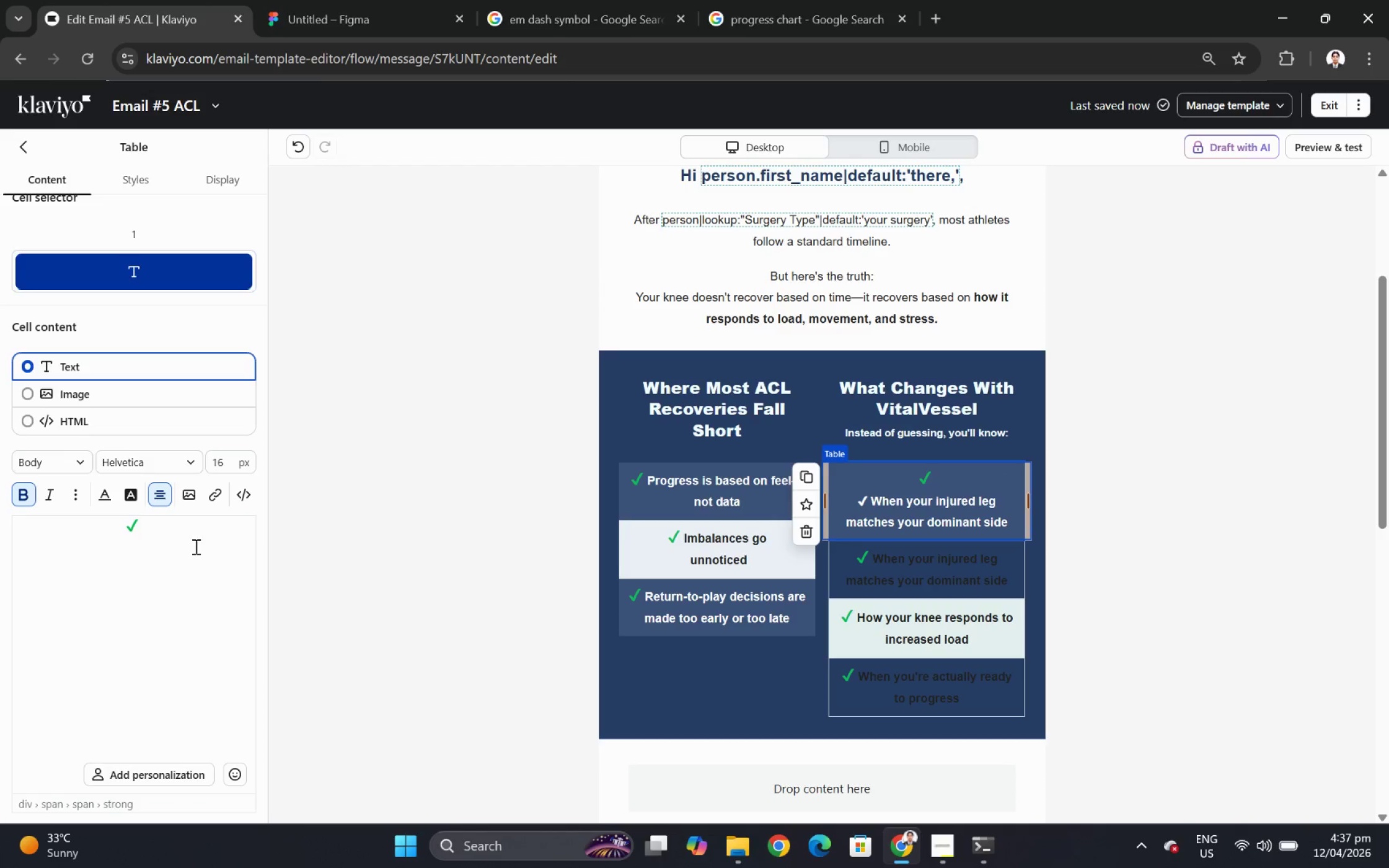 
key(PageDown)
 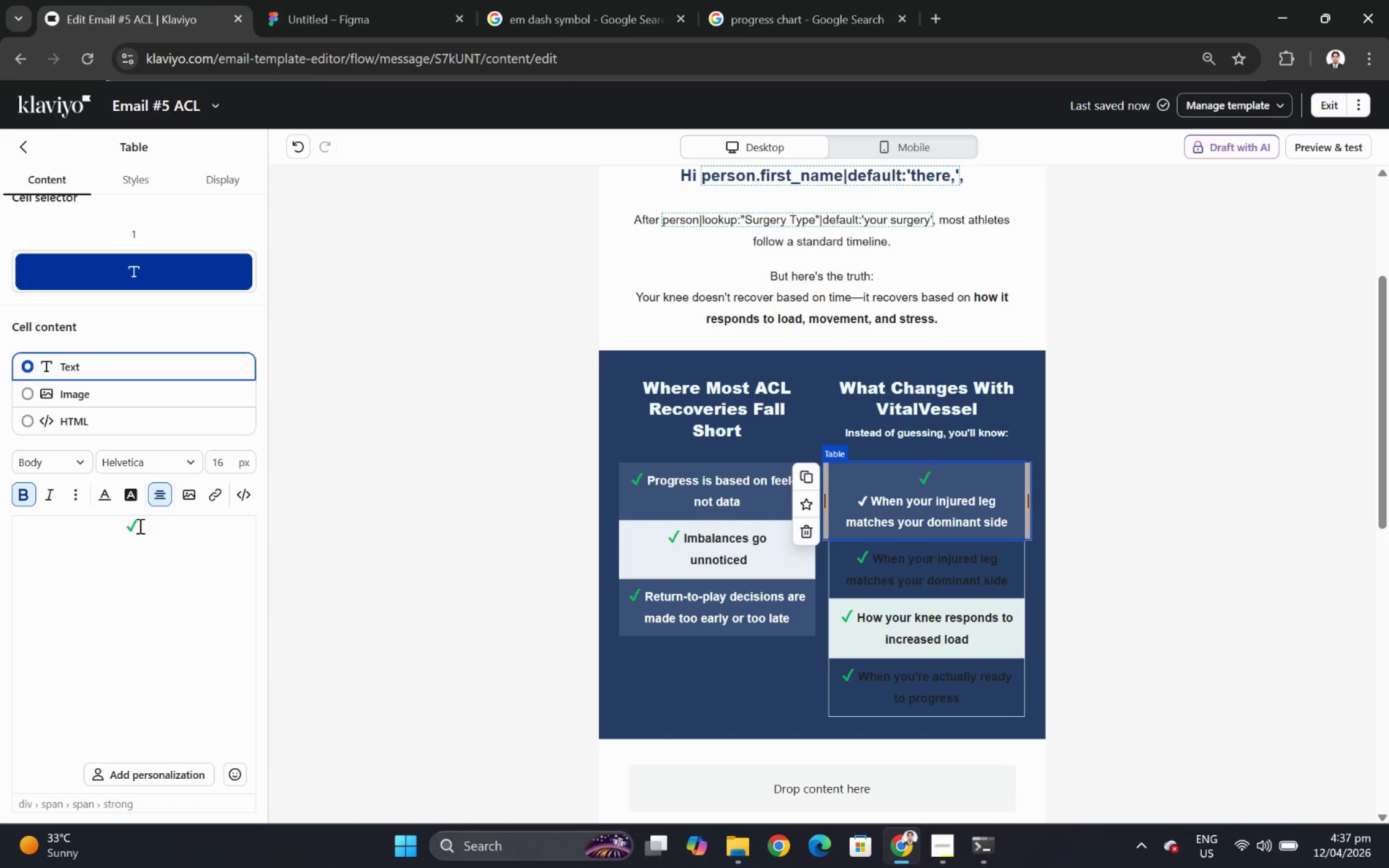 
left_click([139, 525])
 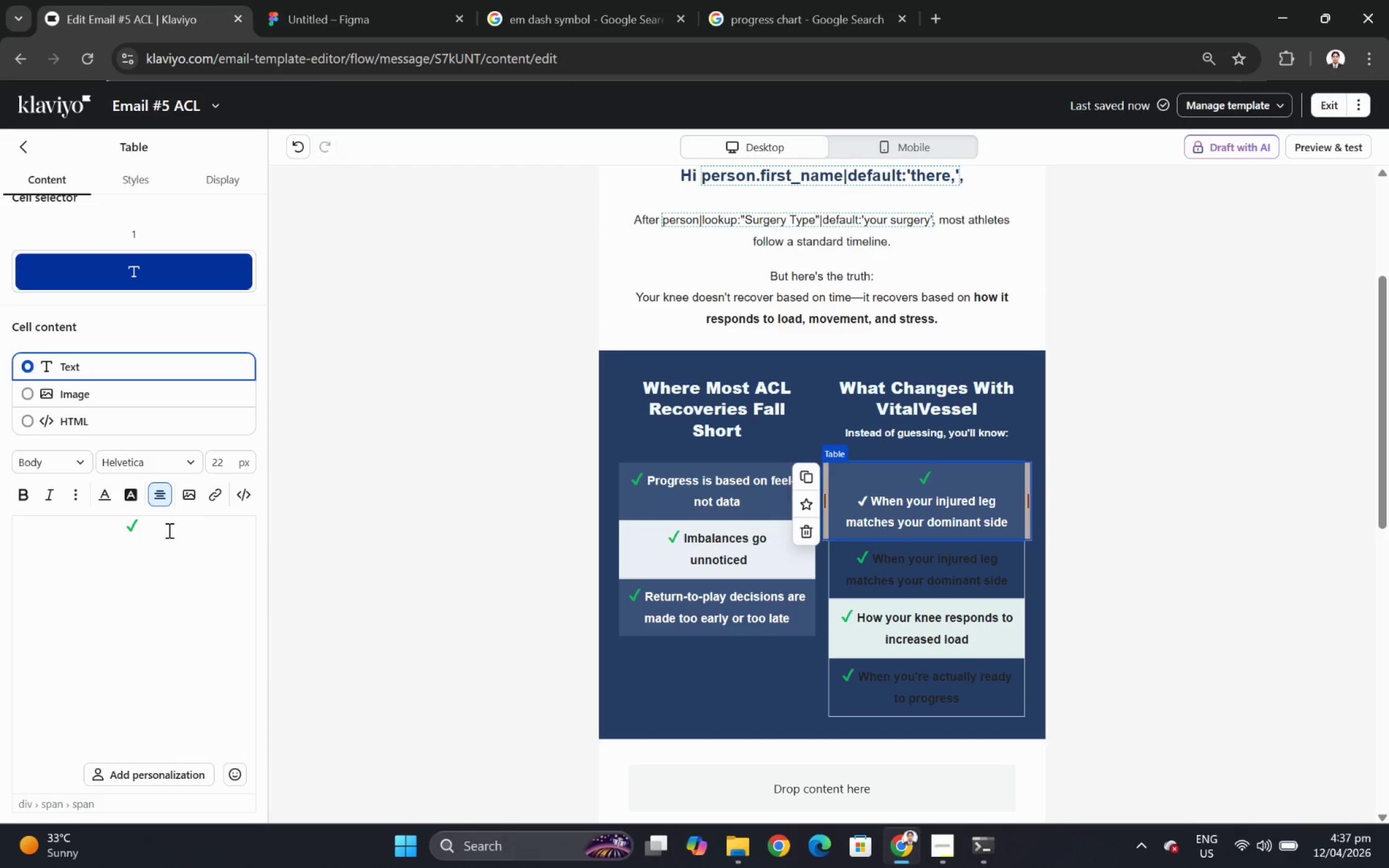 
key(PageDown)
 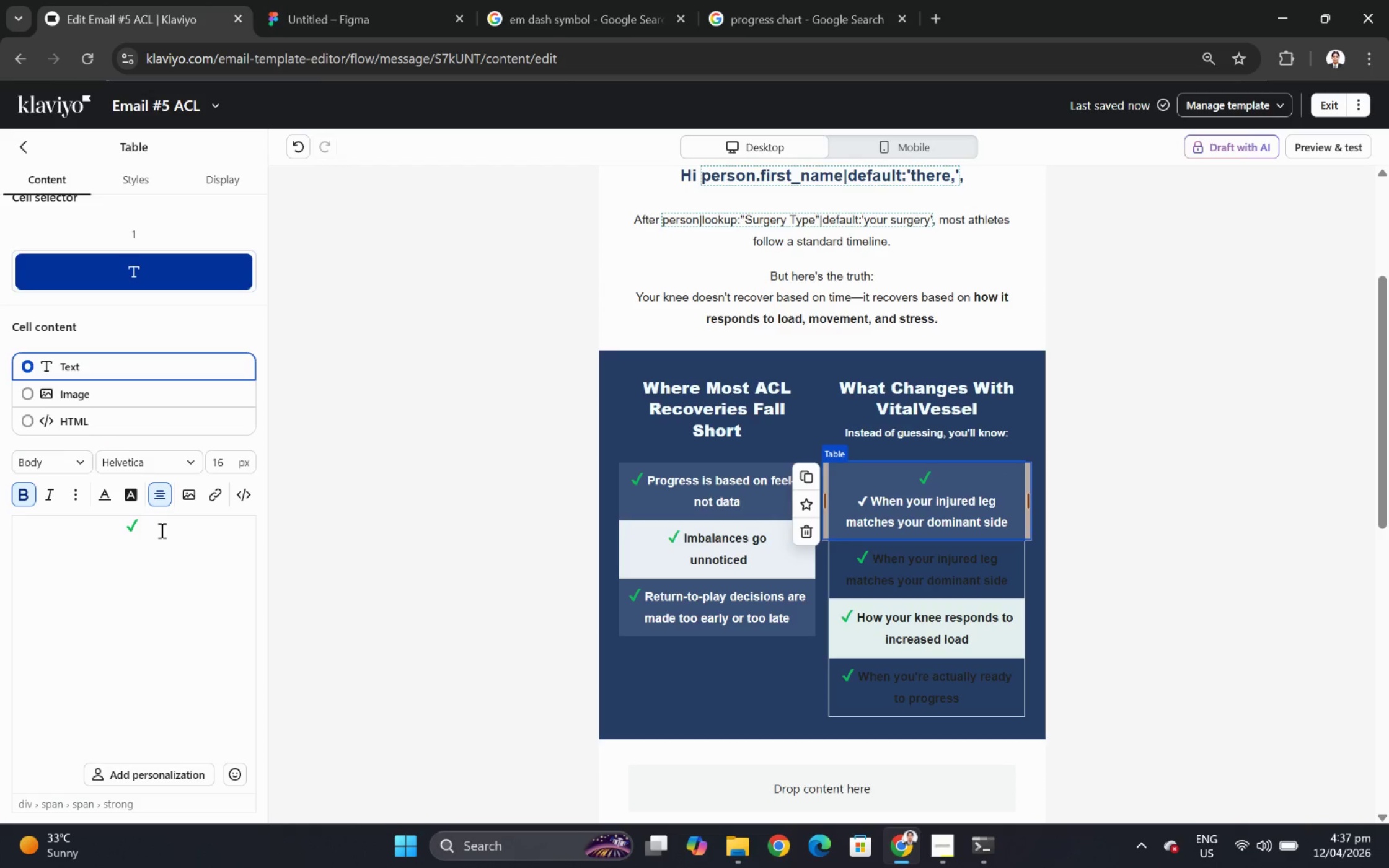 
left_click([158, 530])
 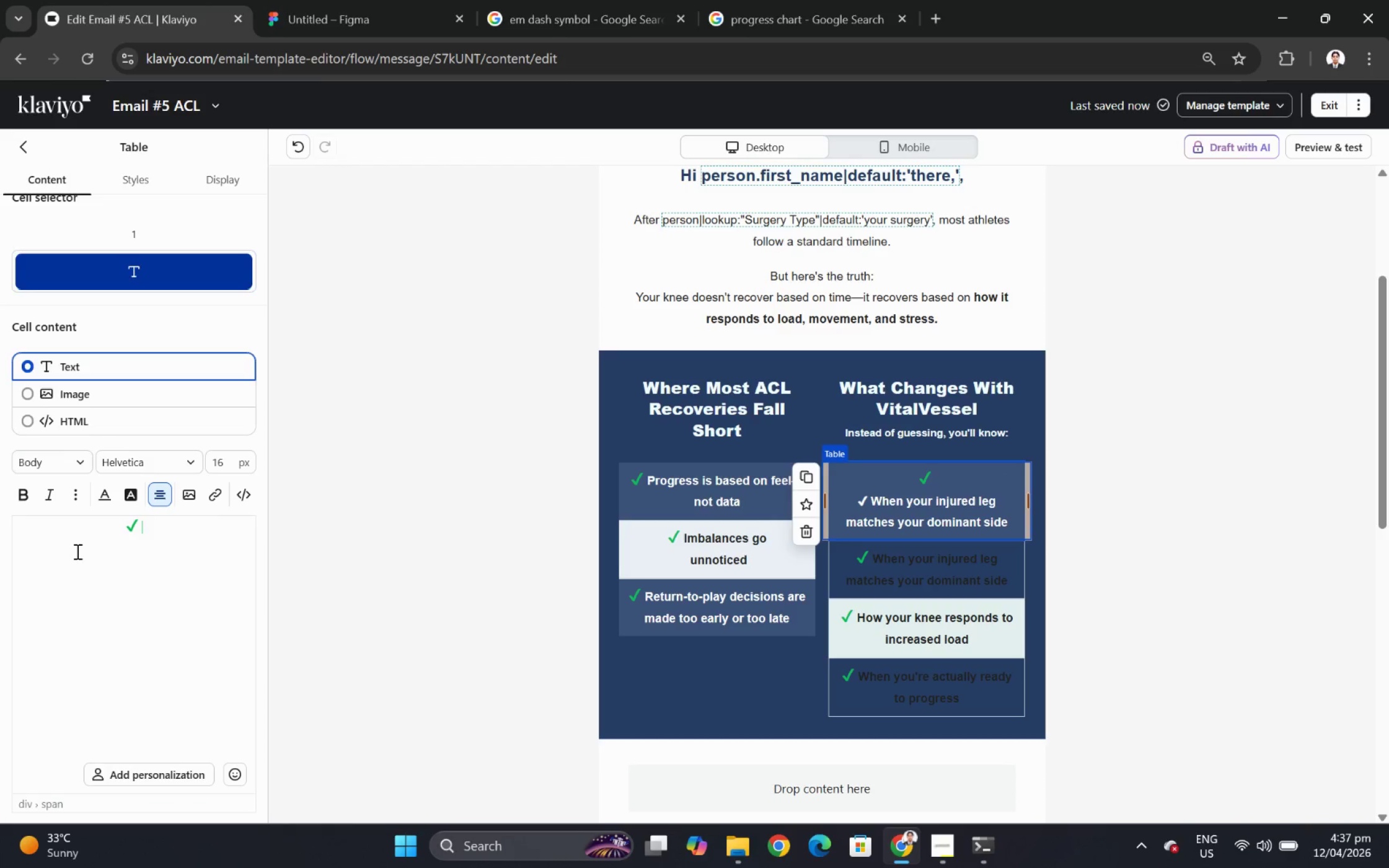 
left_click_drag(start_coordinate=[76, 551], to_coordinate=[192, 569])
 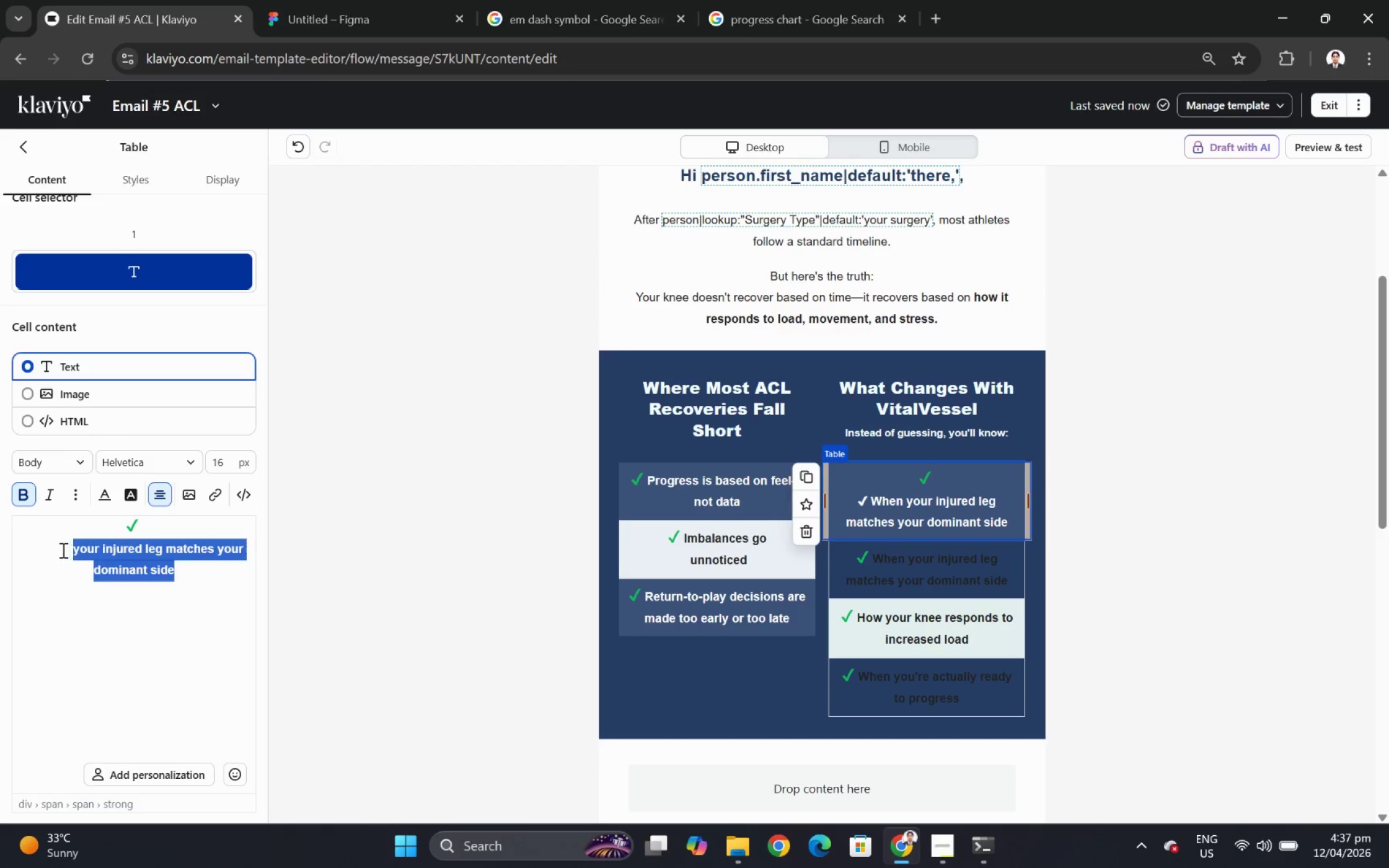 
left_click([61, 550])
 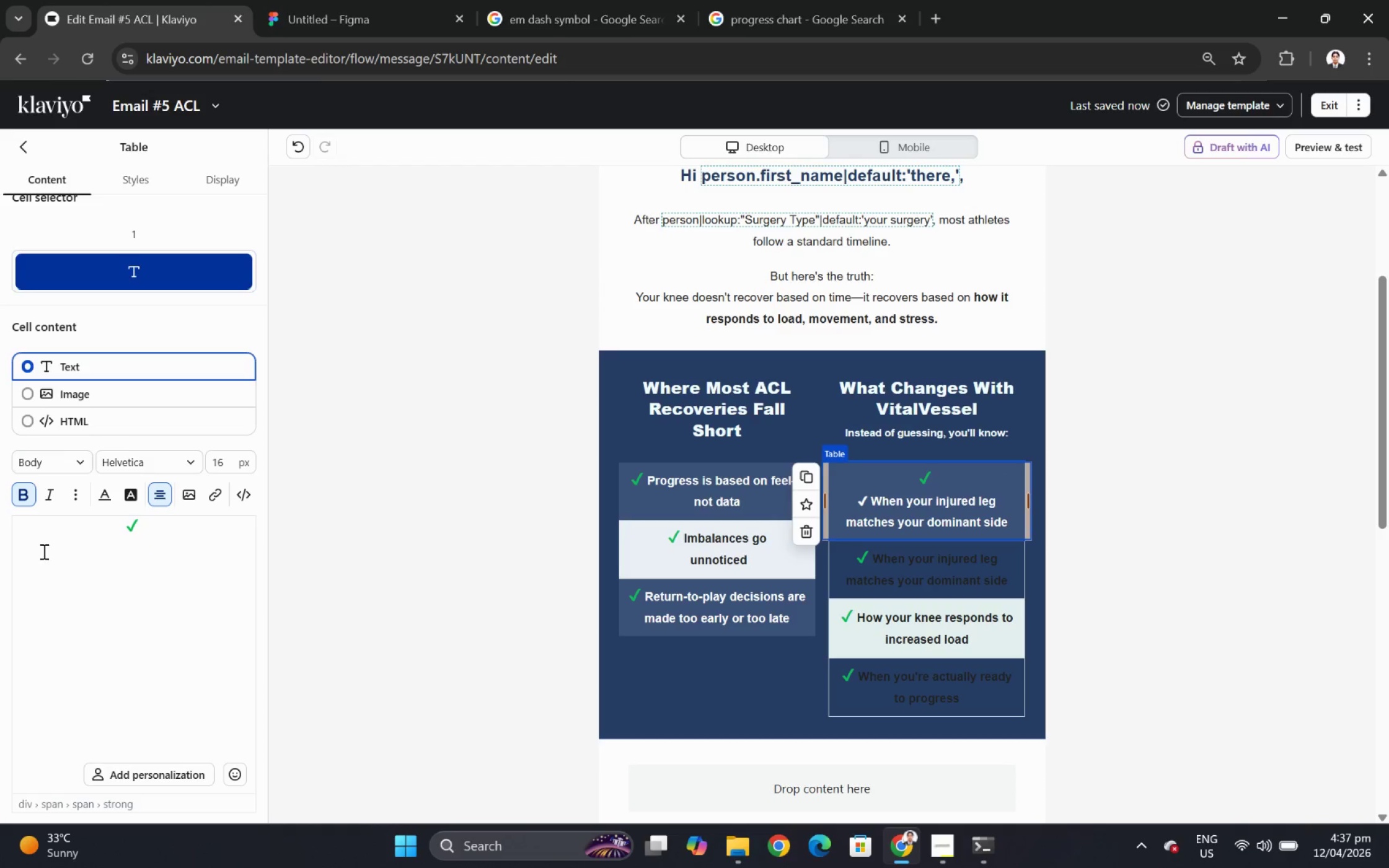 
left_click_drag(start_coordinate=[43, 551], to_coordinate=[255, 590])
 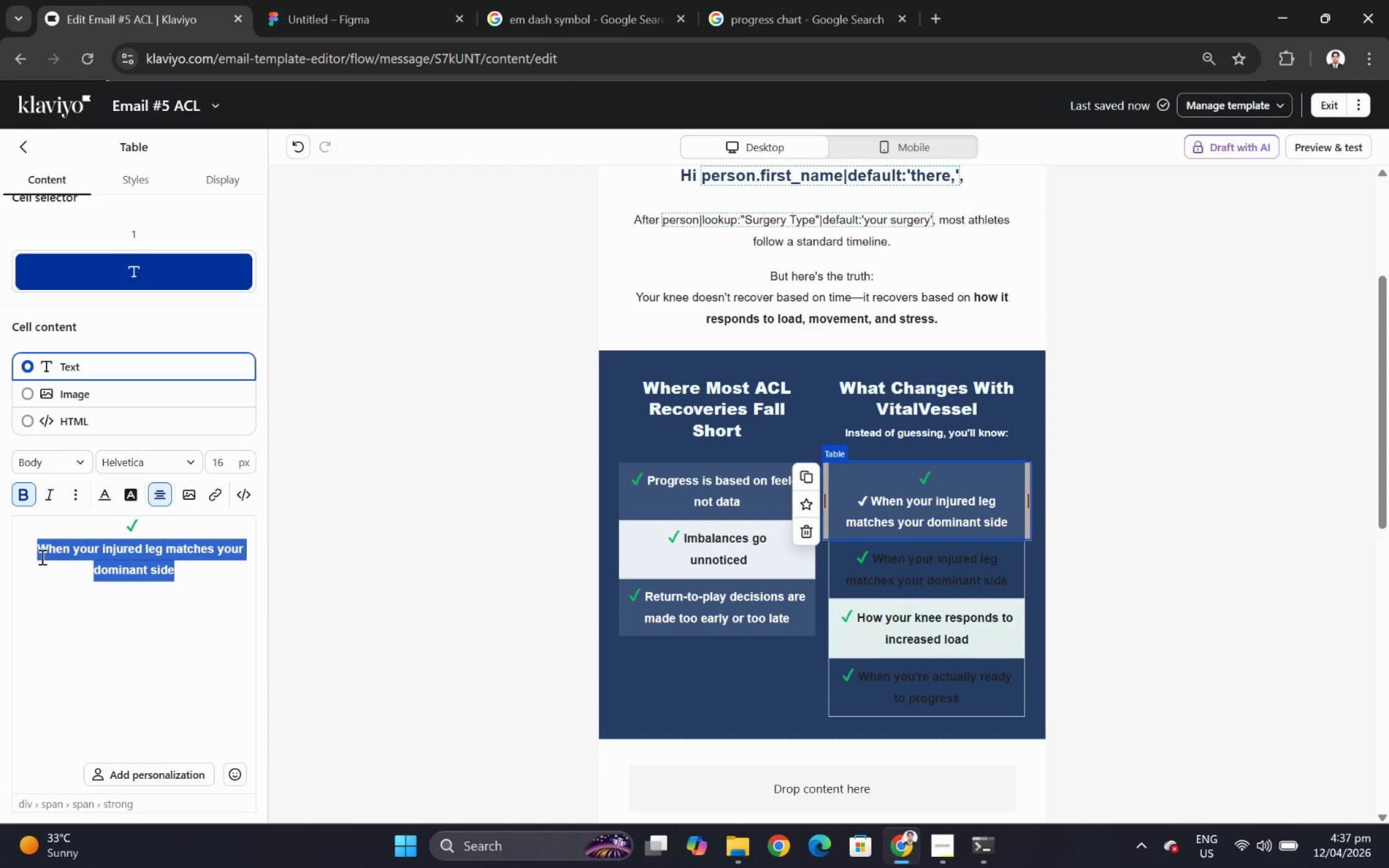 
left_click([41, 549])
 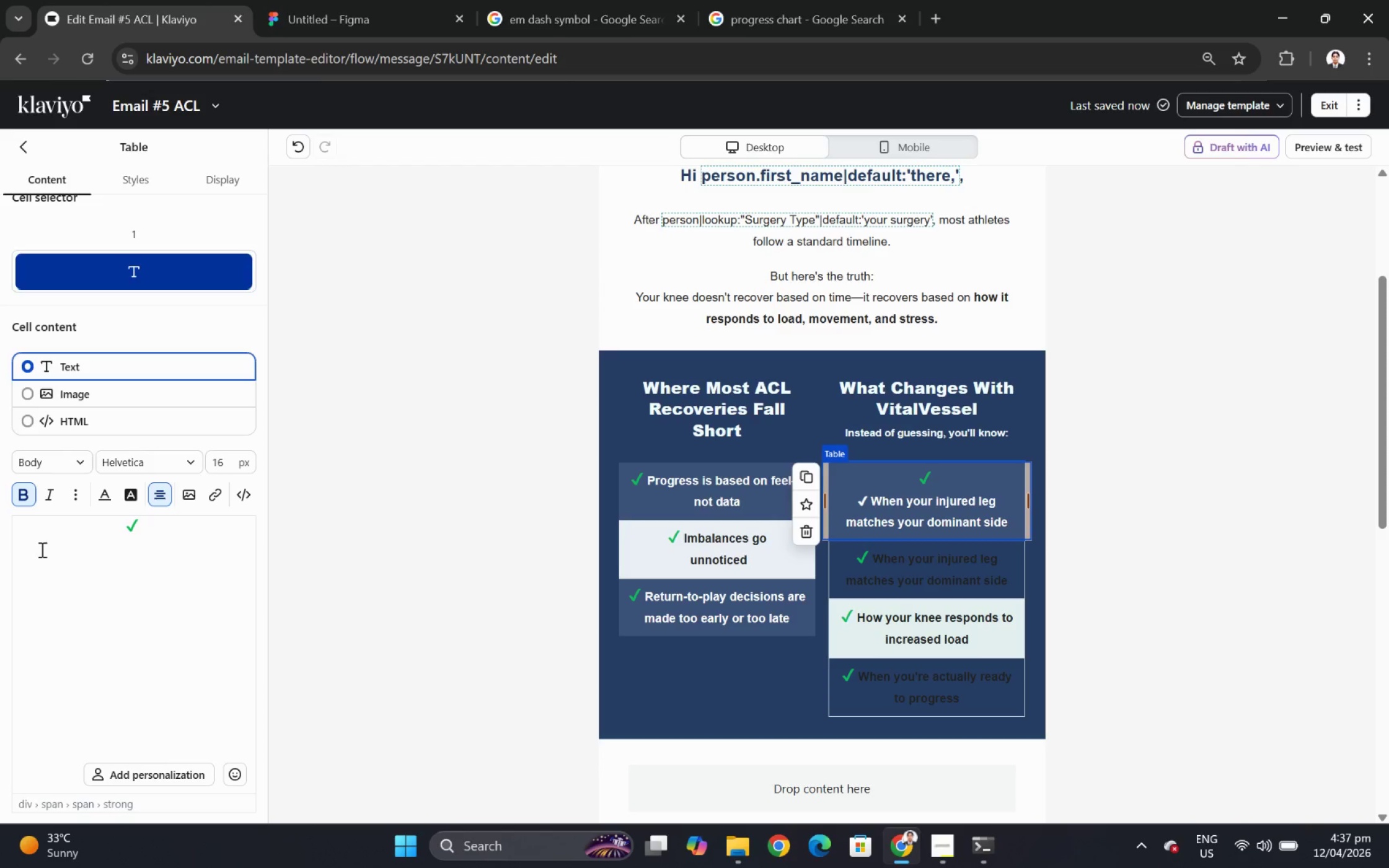 
key(Backspace)
 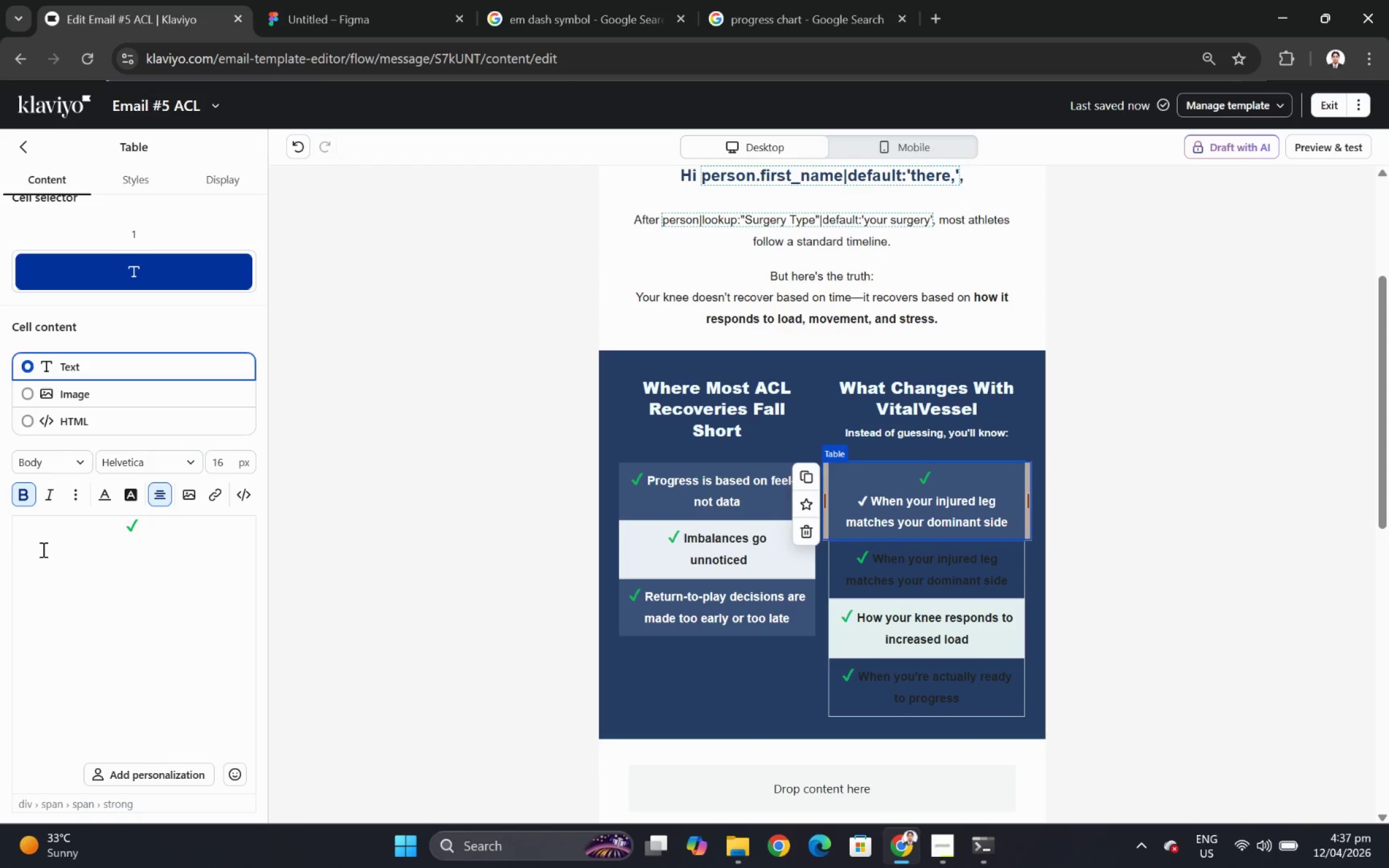 
key(Backspace)
 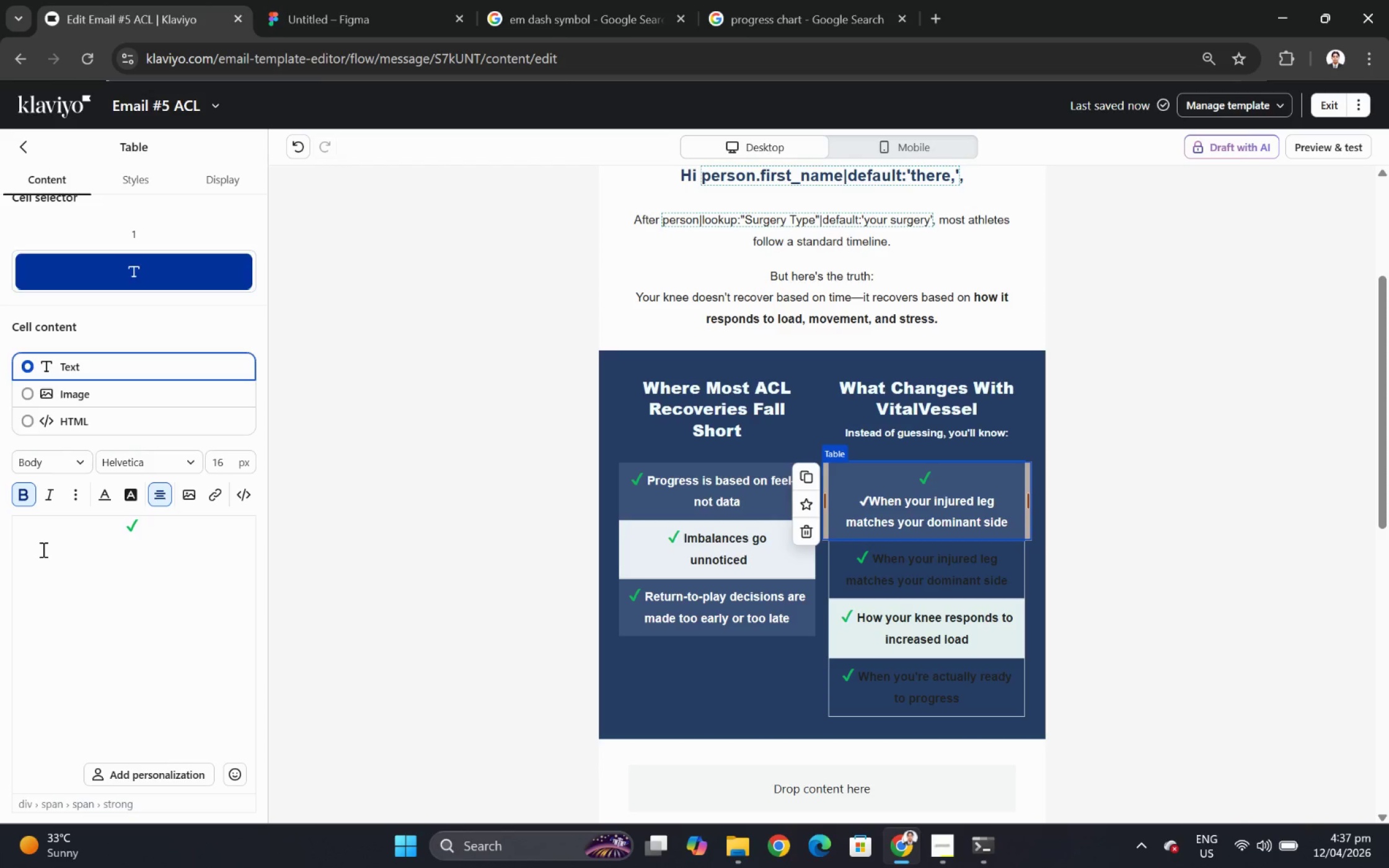 
key(Backspace)
 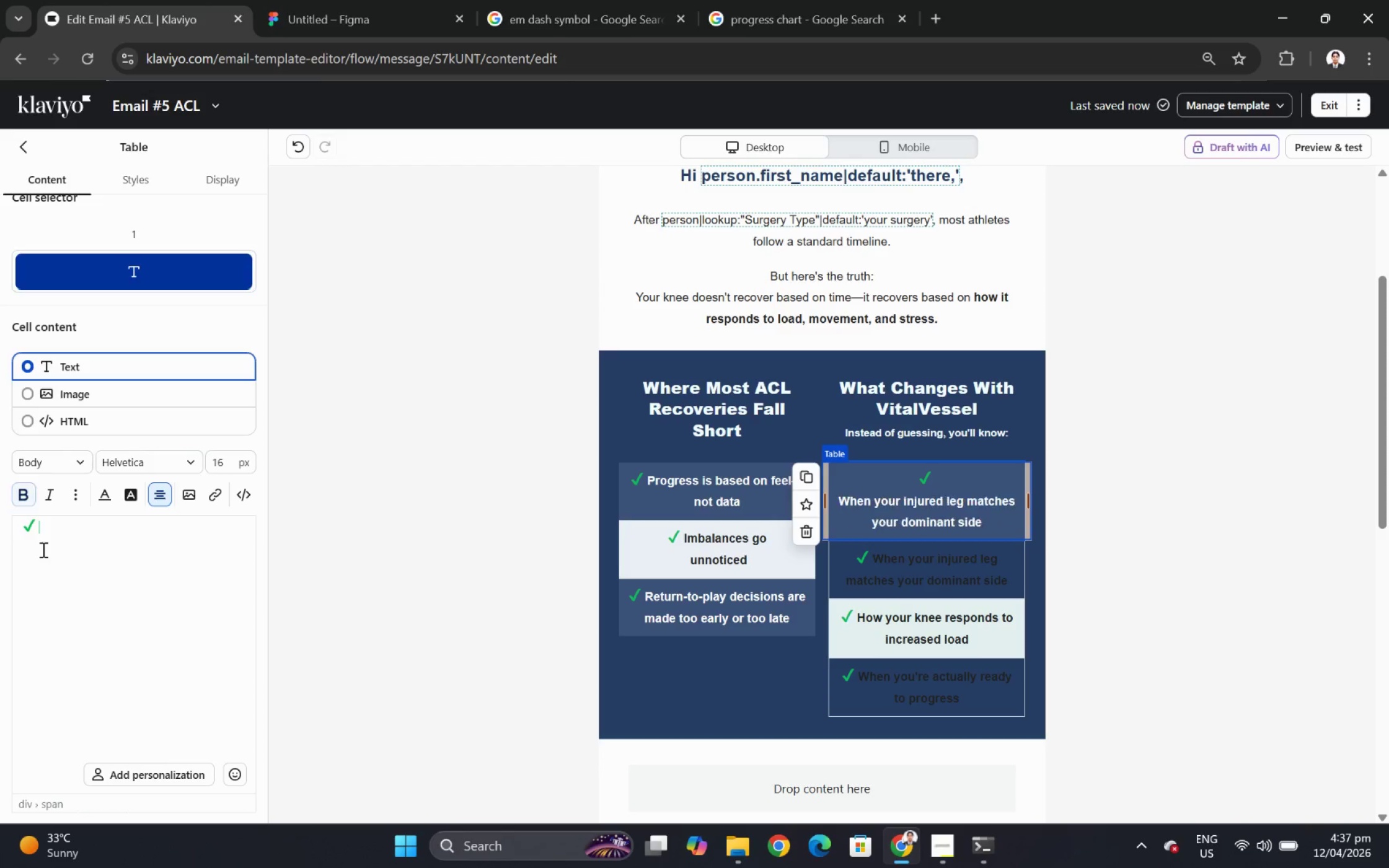 
key(Backspace)
 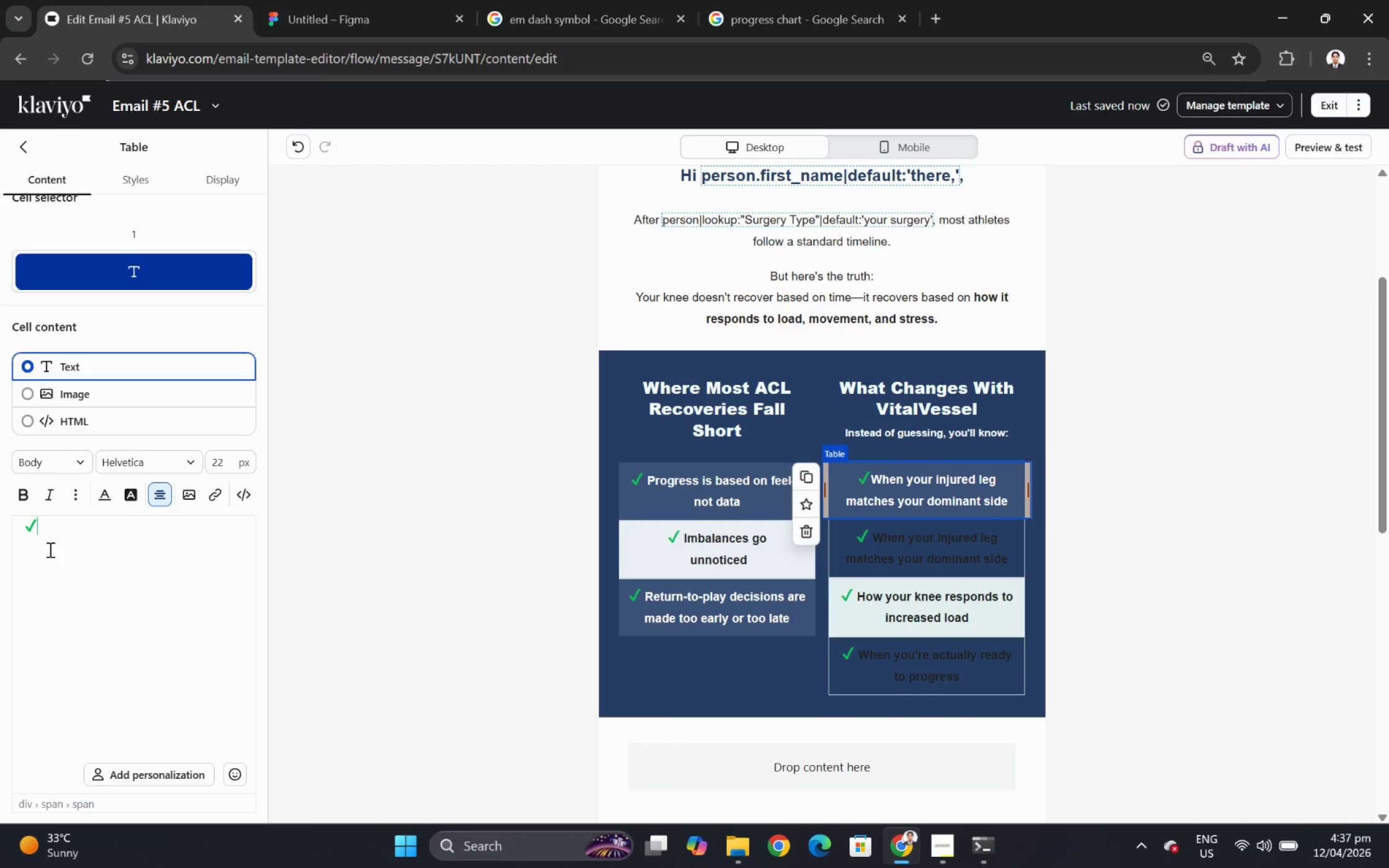 
key(Space)
 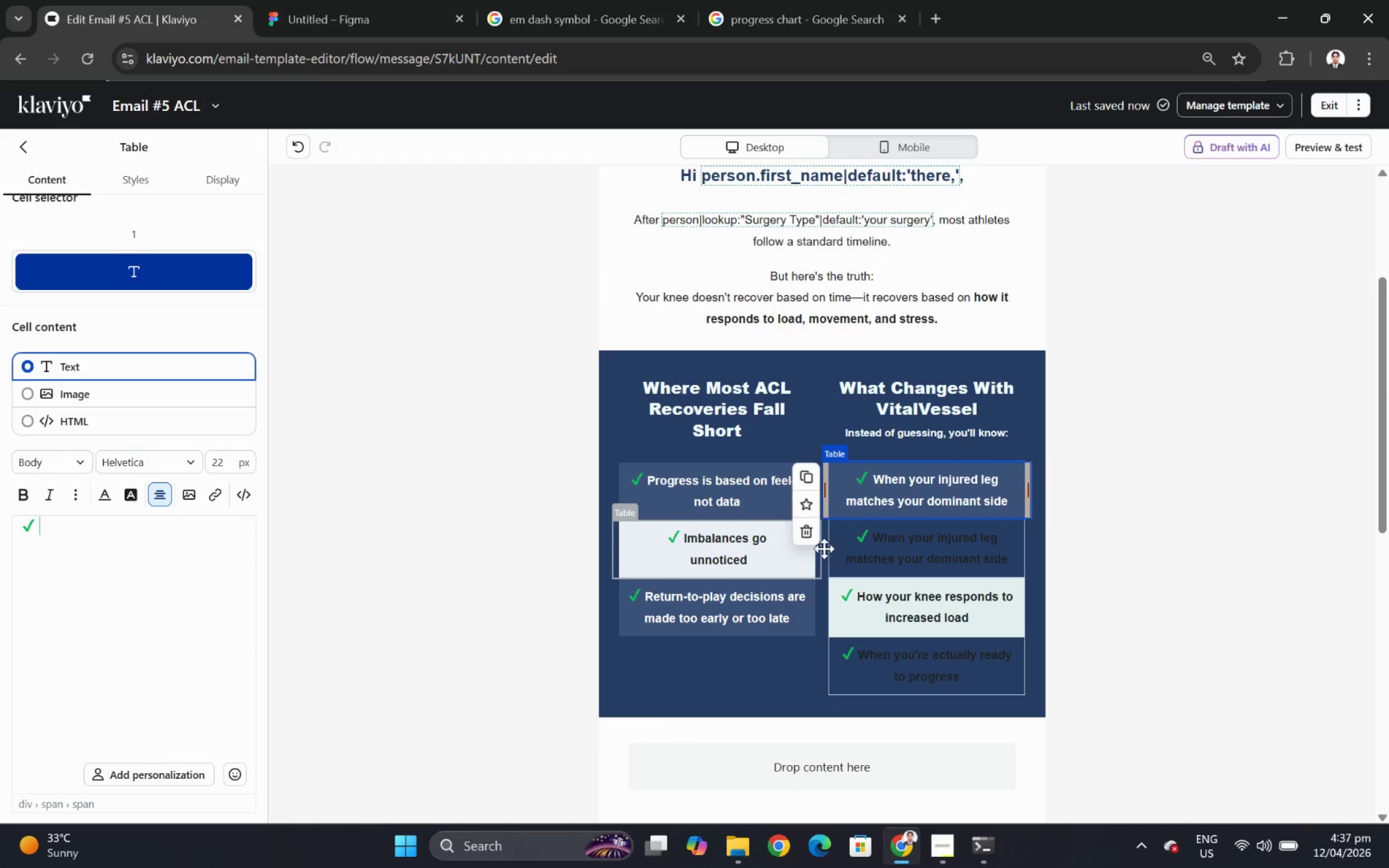 
left_click([1066, 549])
 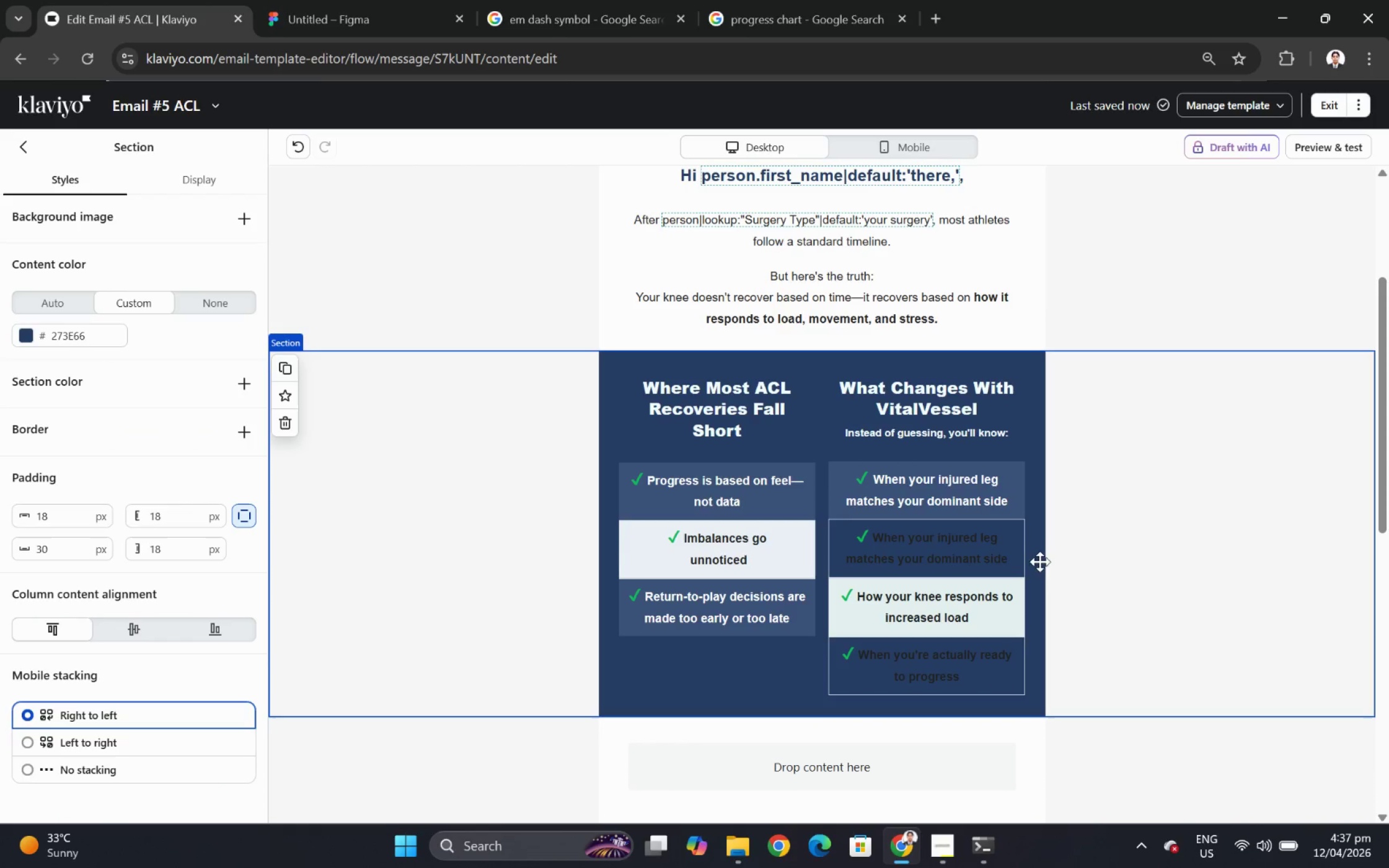 
left_click([1018, 553])
 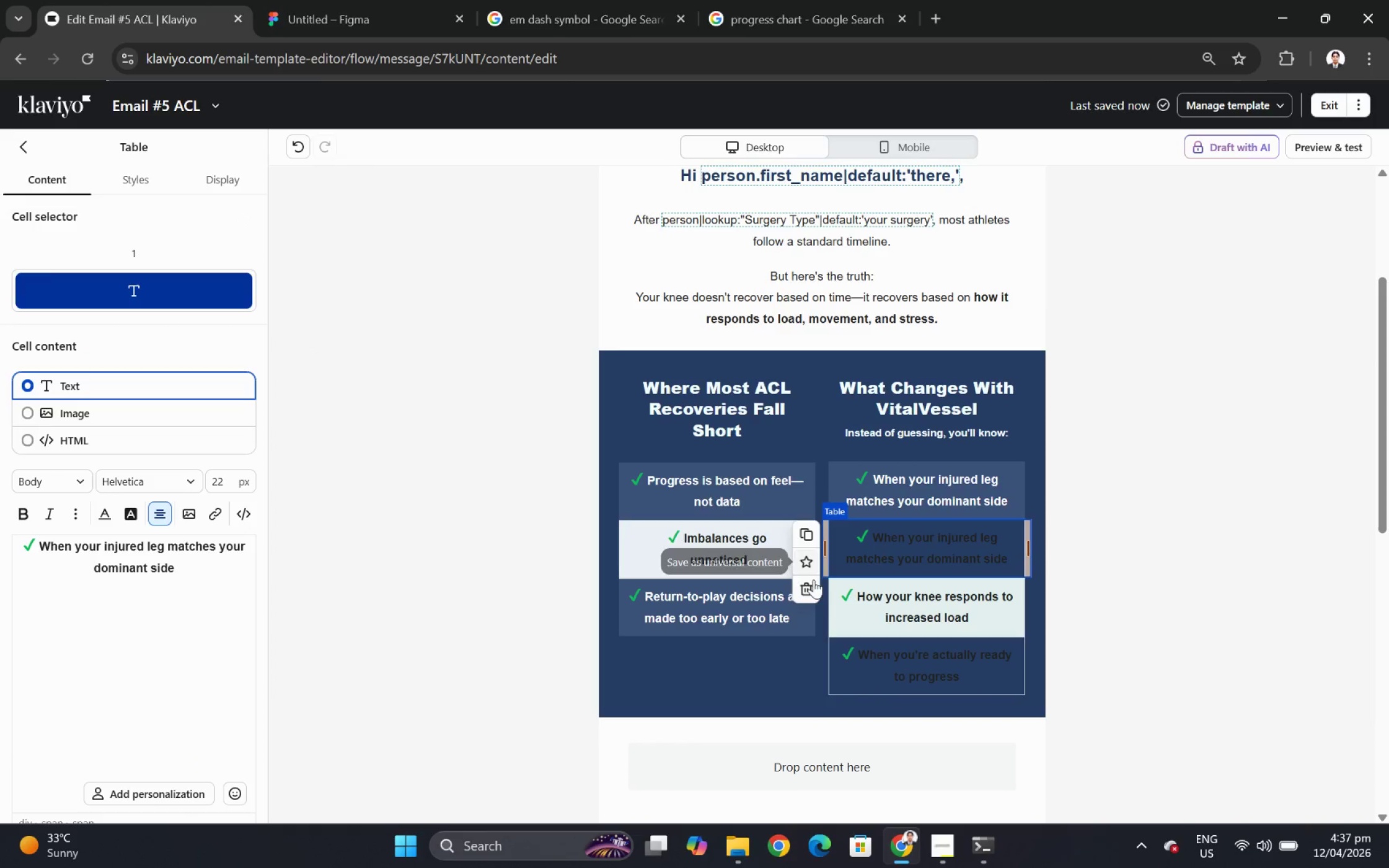 
left_click([813, 585])
 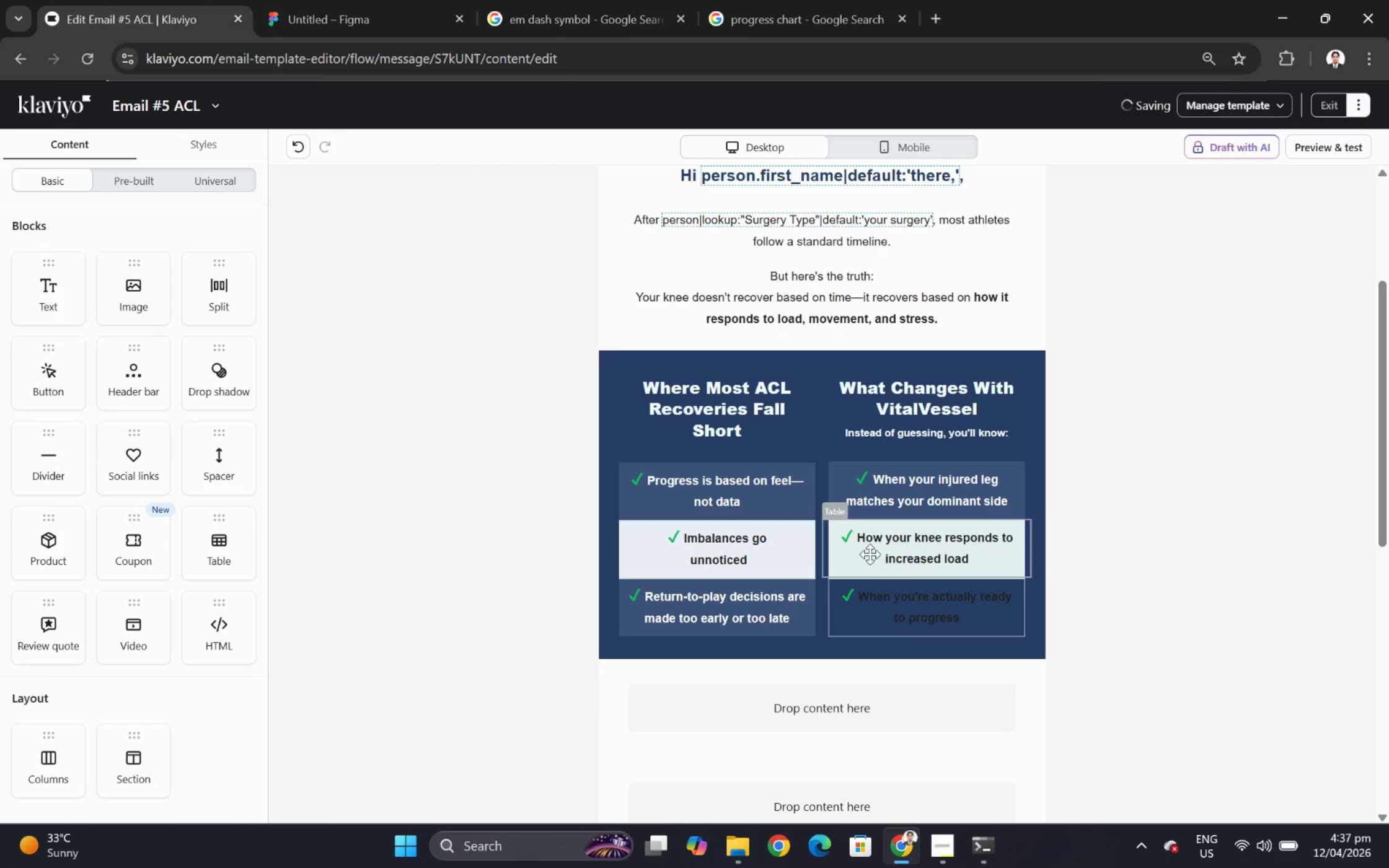 
left_click([703, 556])
 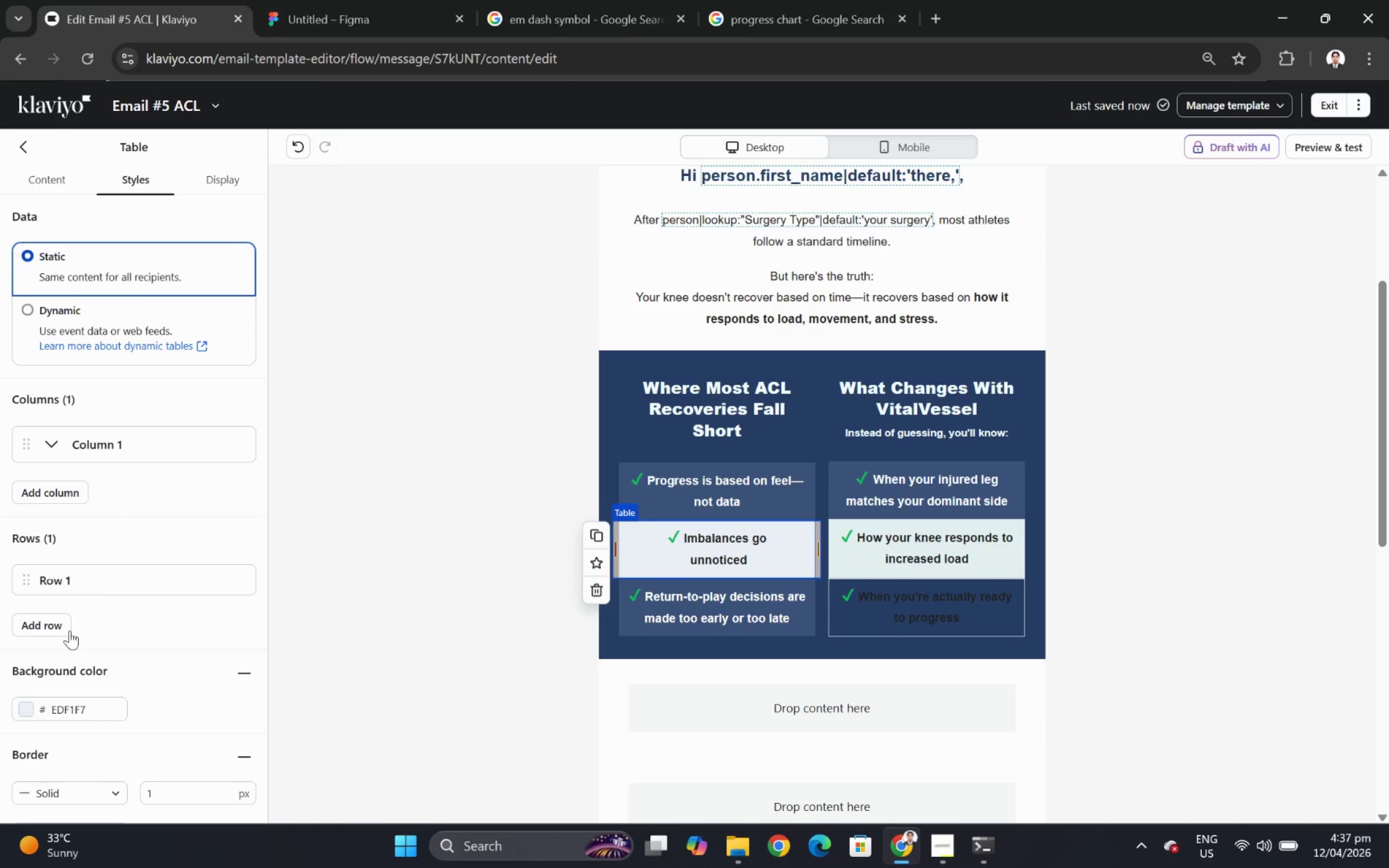 
double_click([99, 711])
 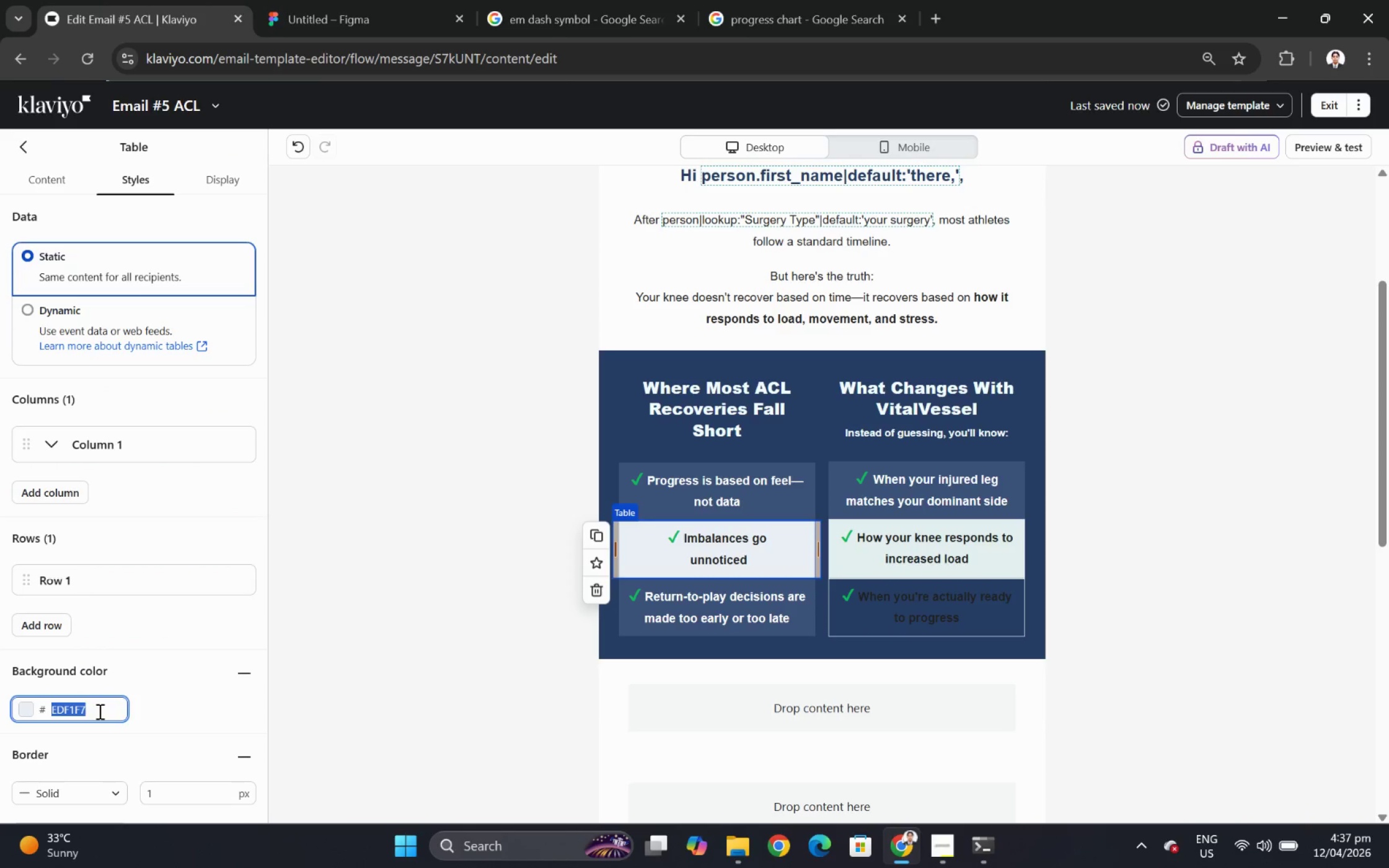 
key(Control+C)
 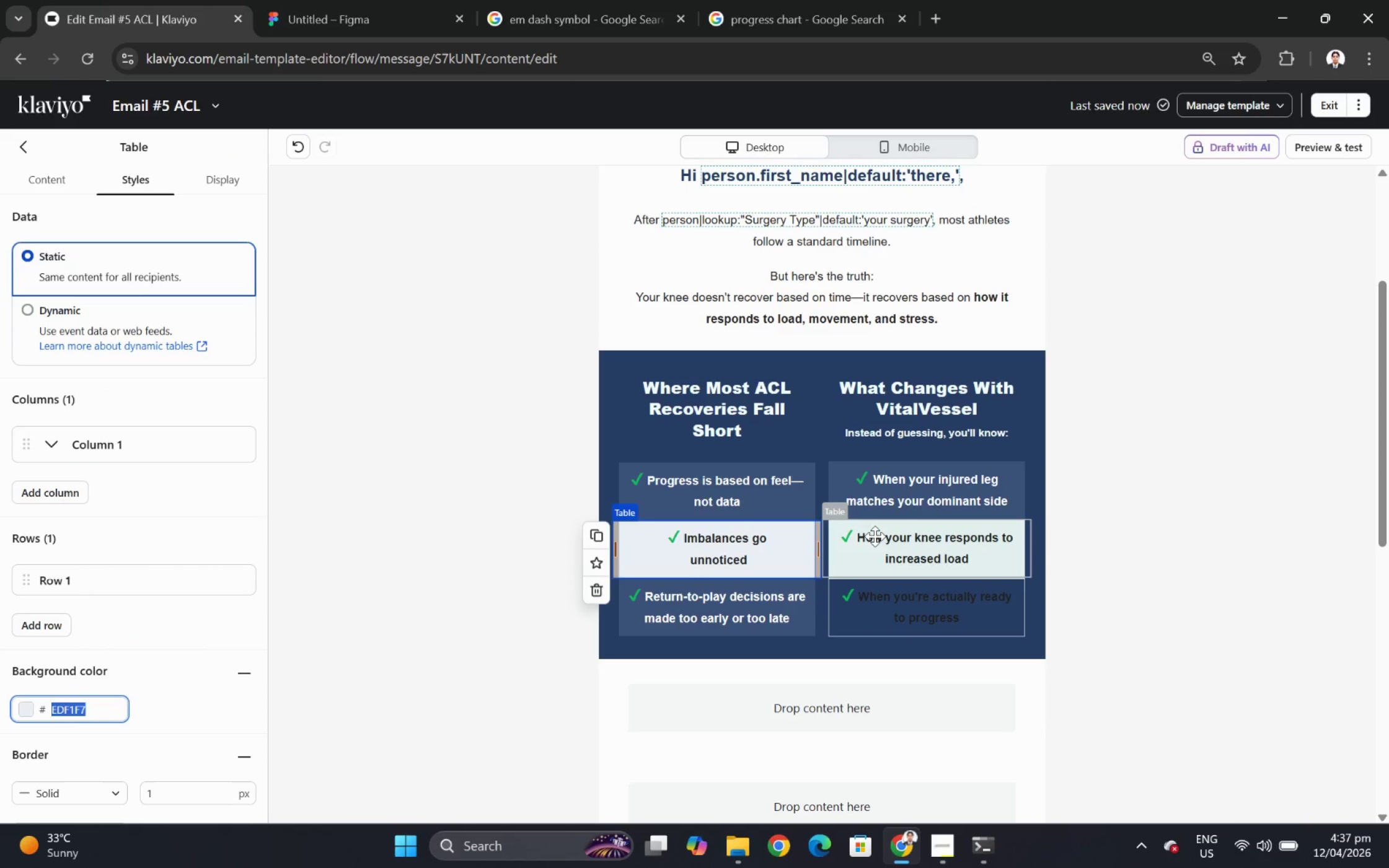 
left_click([876, 536])
 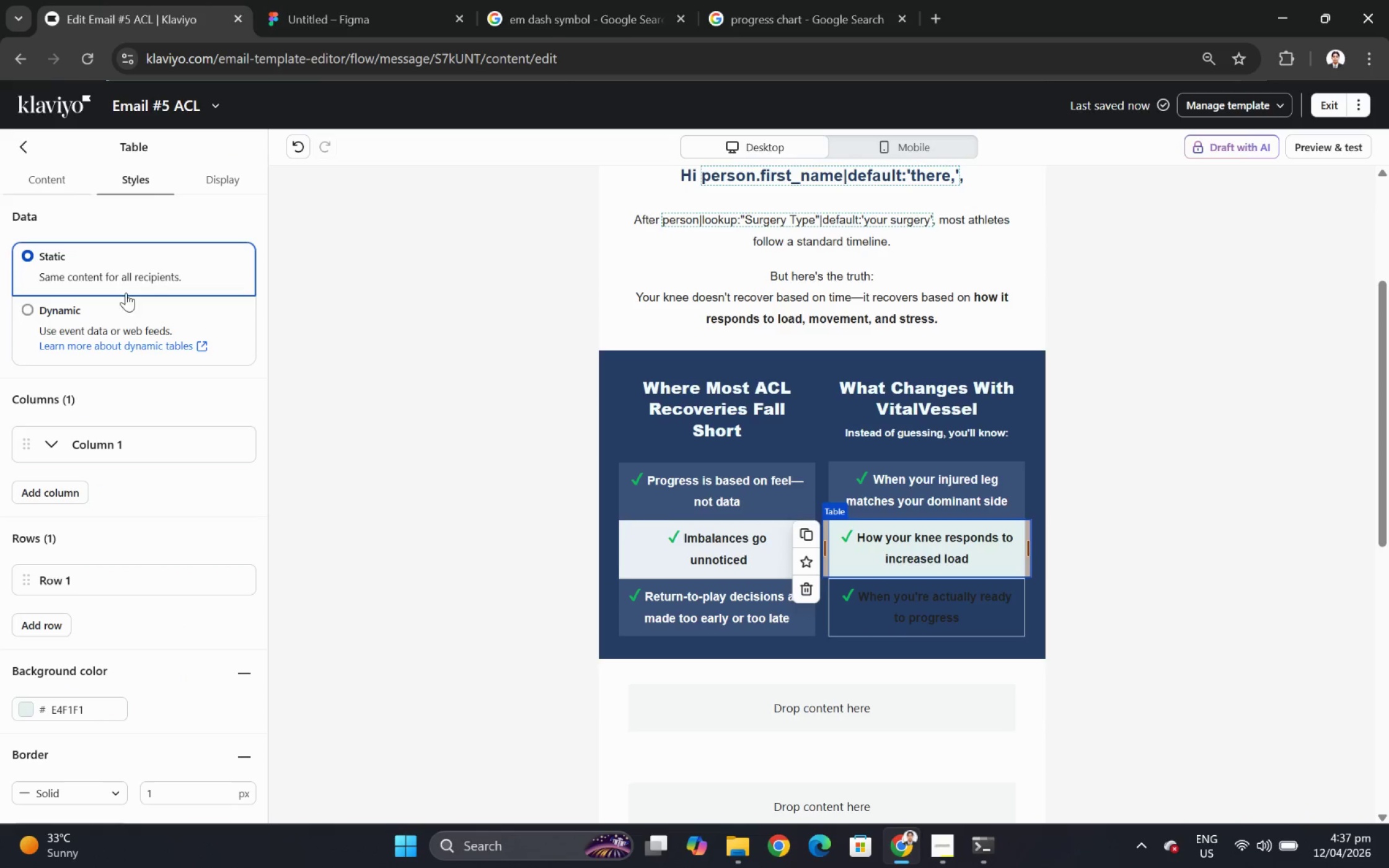 
scroll: coordinate [76, 626], scroll_direction: down, amount: 1.0
 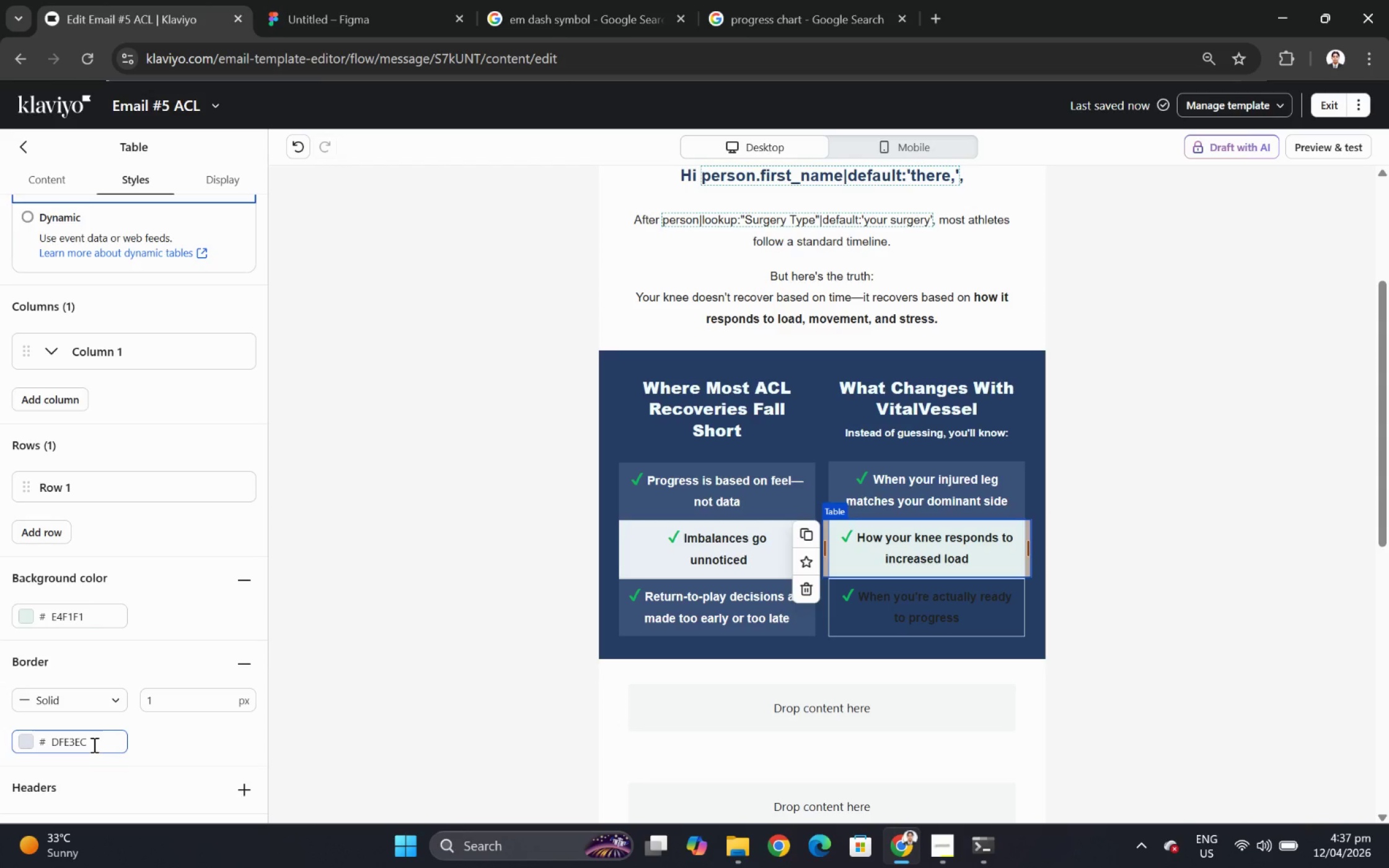 
double_click([104, 616])
 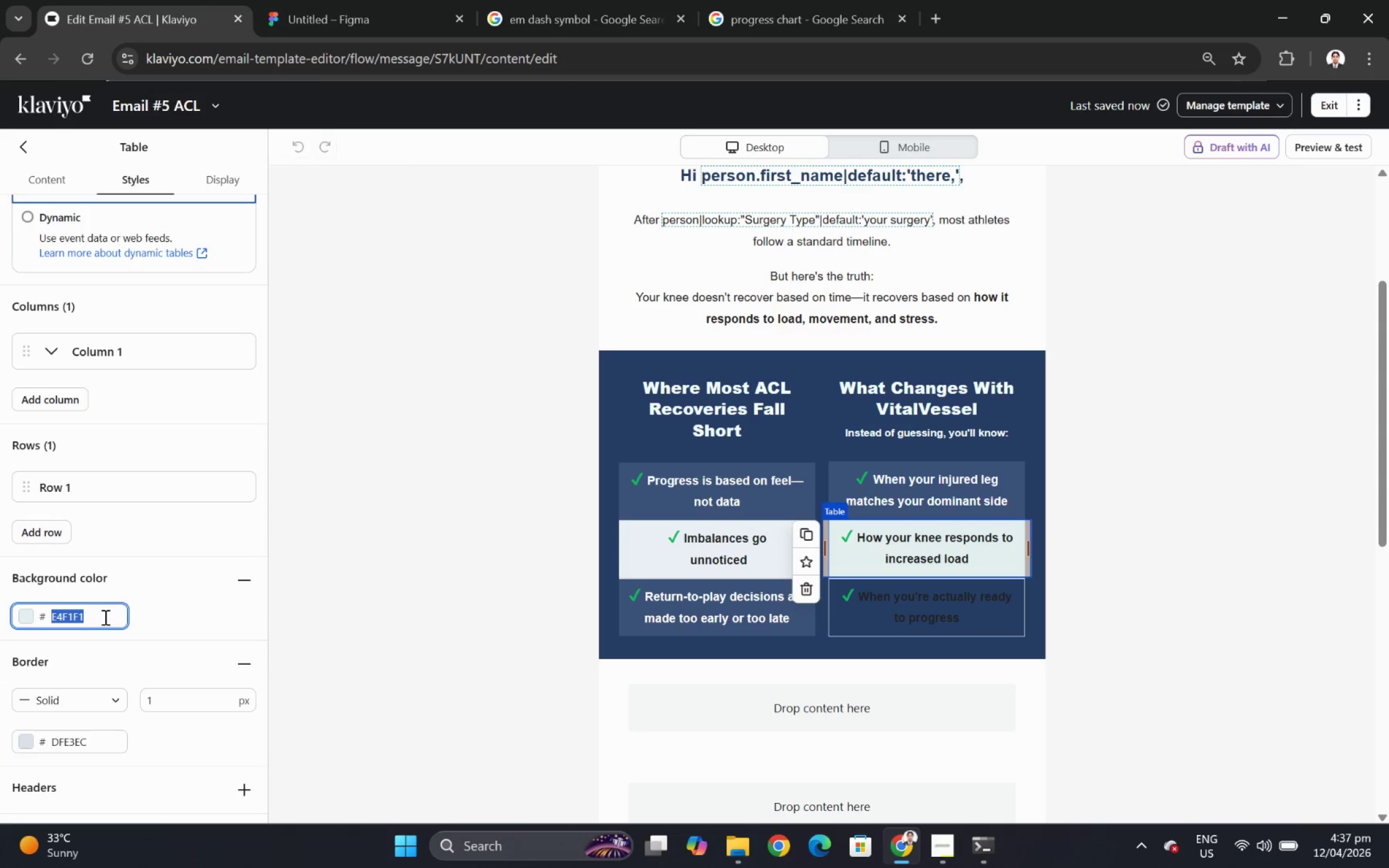 
key(Control+V)
 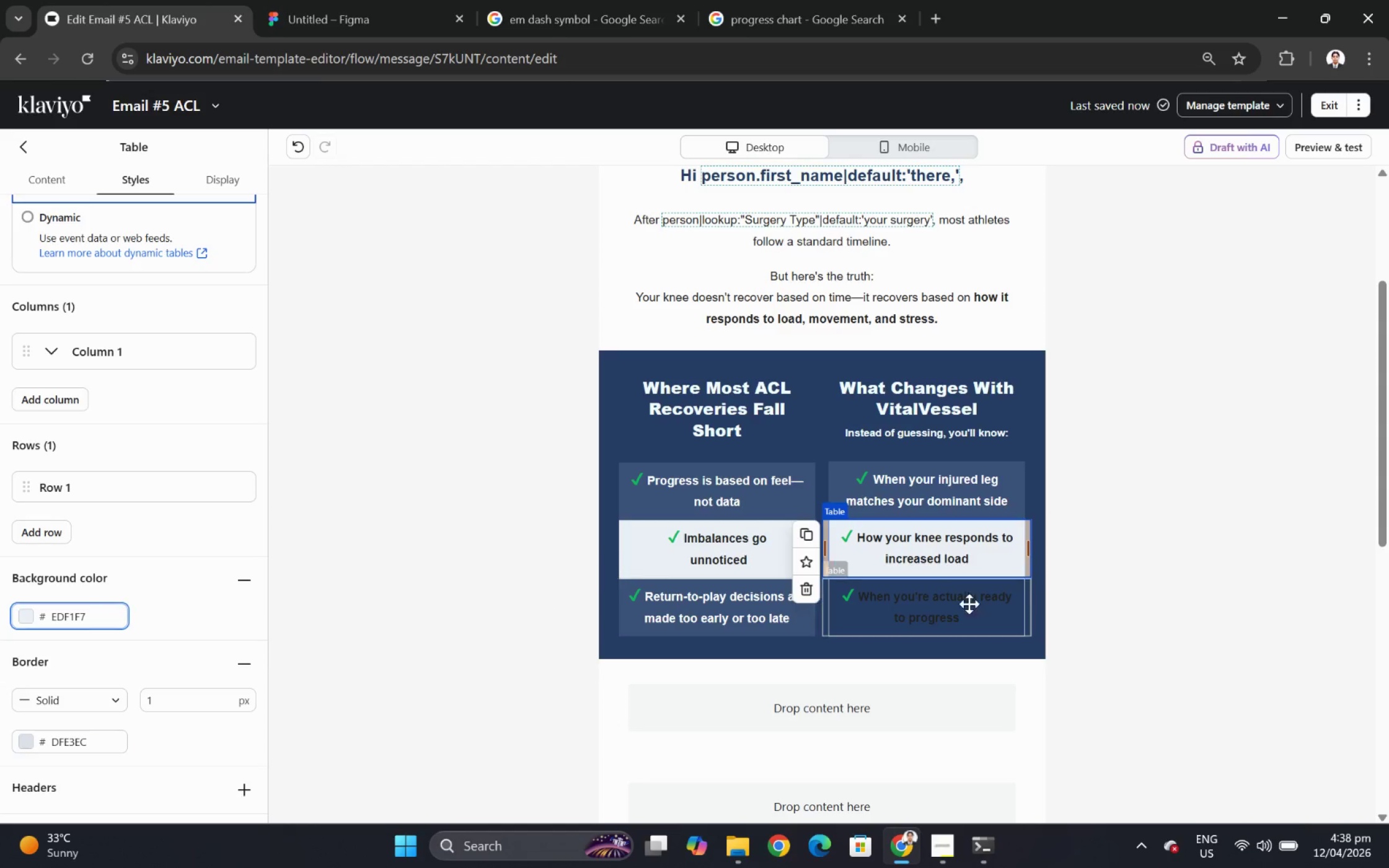 
left_click([1098, 588])
 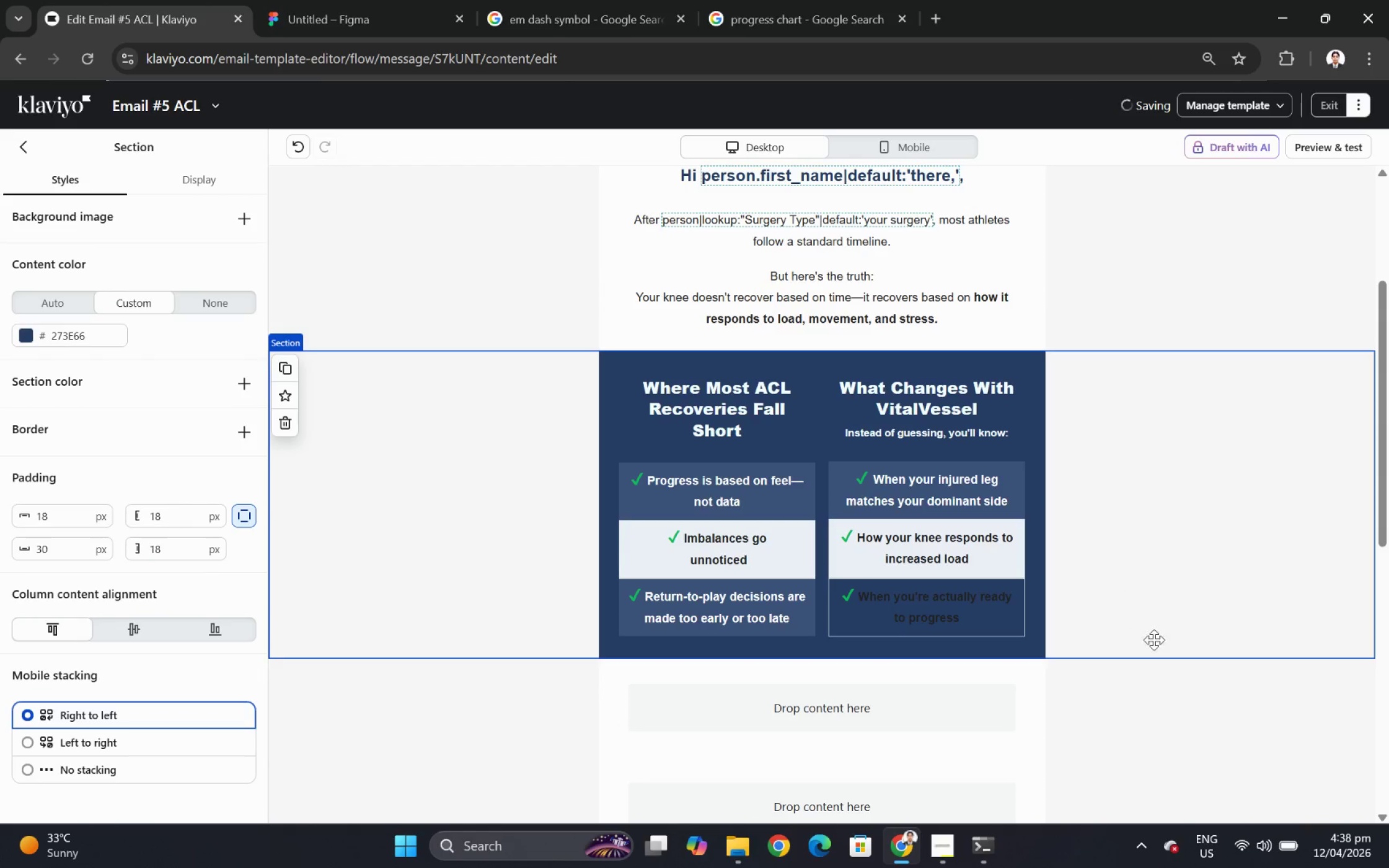 
left_click([1155, 641])
 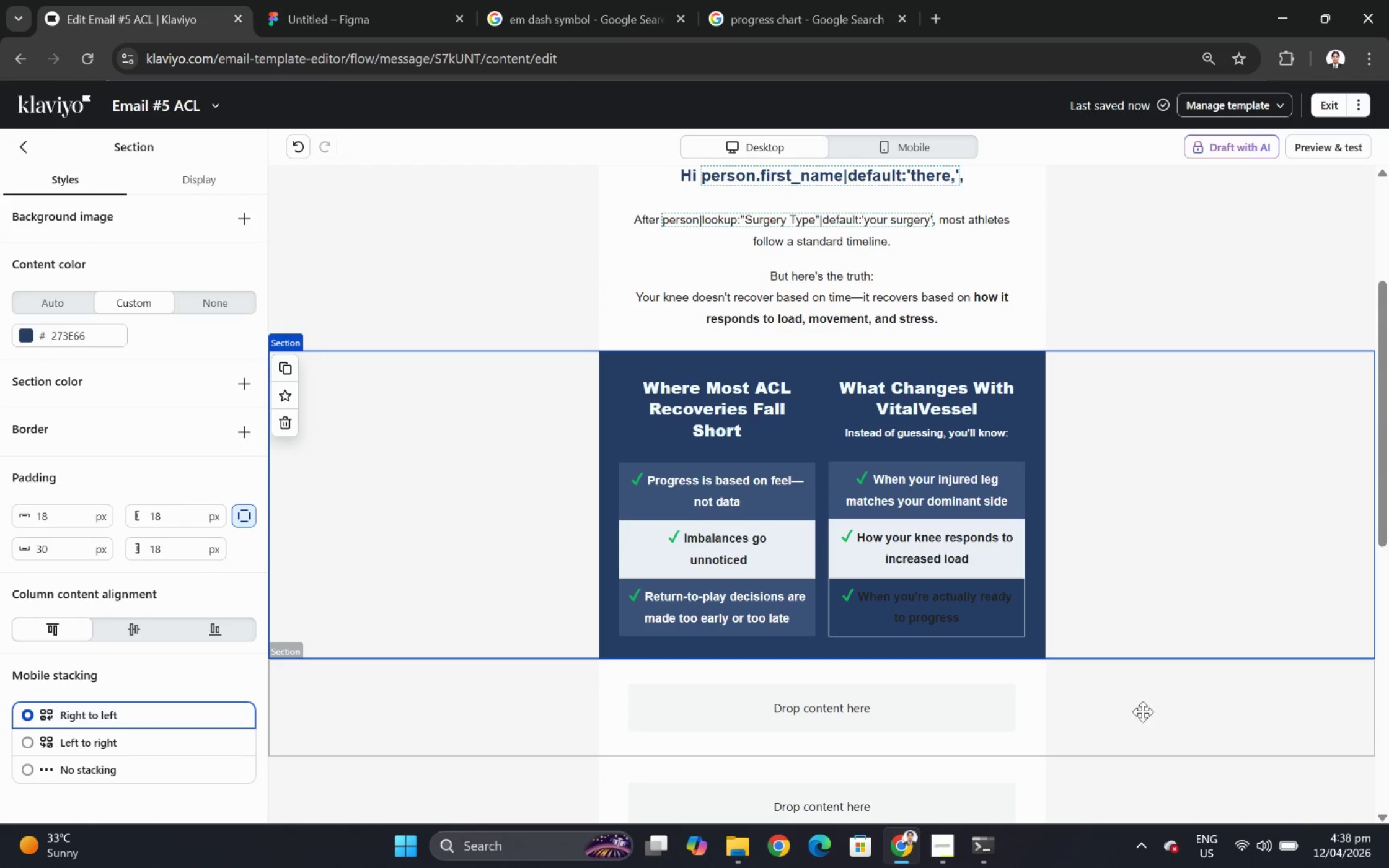 
scroll: coordinate [1145, 709], scroll_direction: down, amount: 2.0
 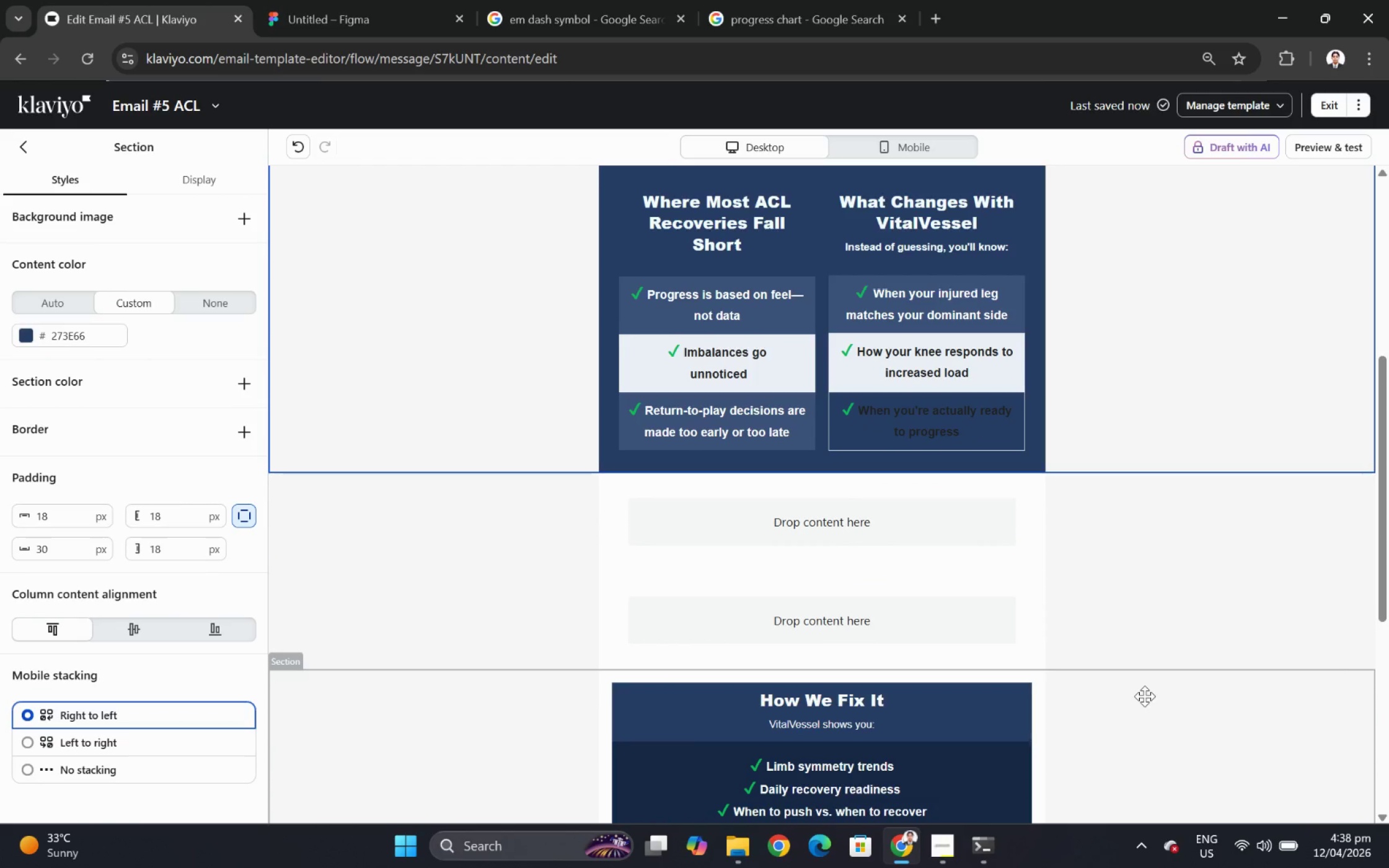 
scroll: coordinate [1144, 696], scroll_direction: up, amount: 1.0
 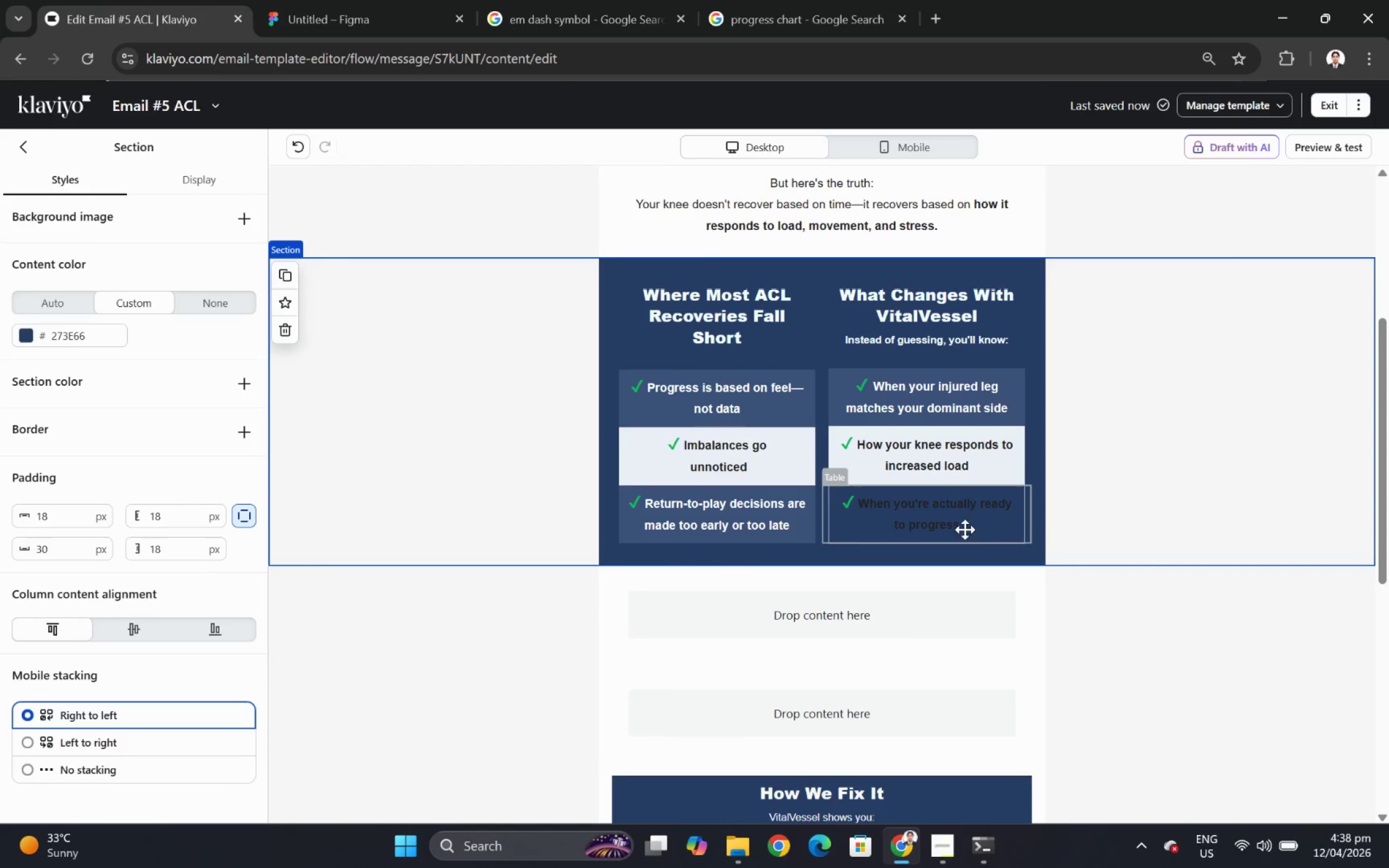 
left_click([956, 525])
 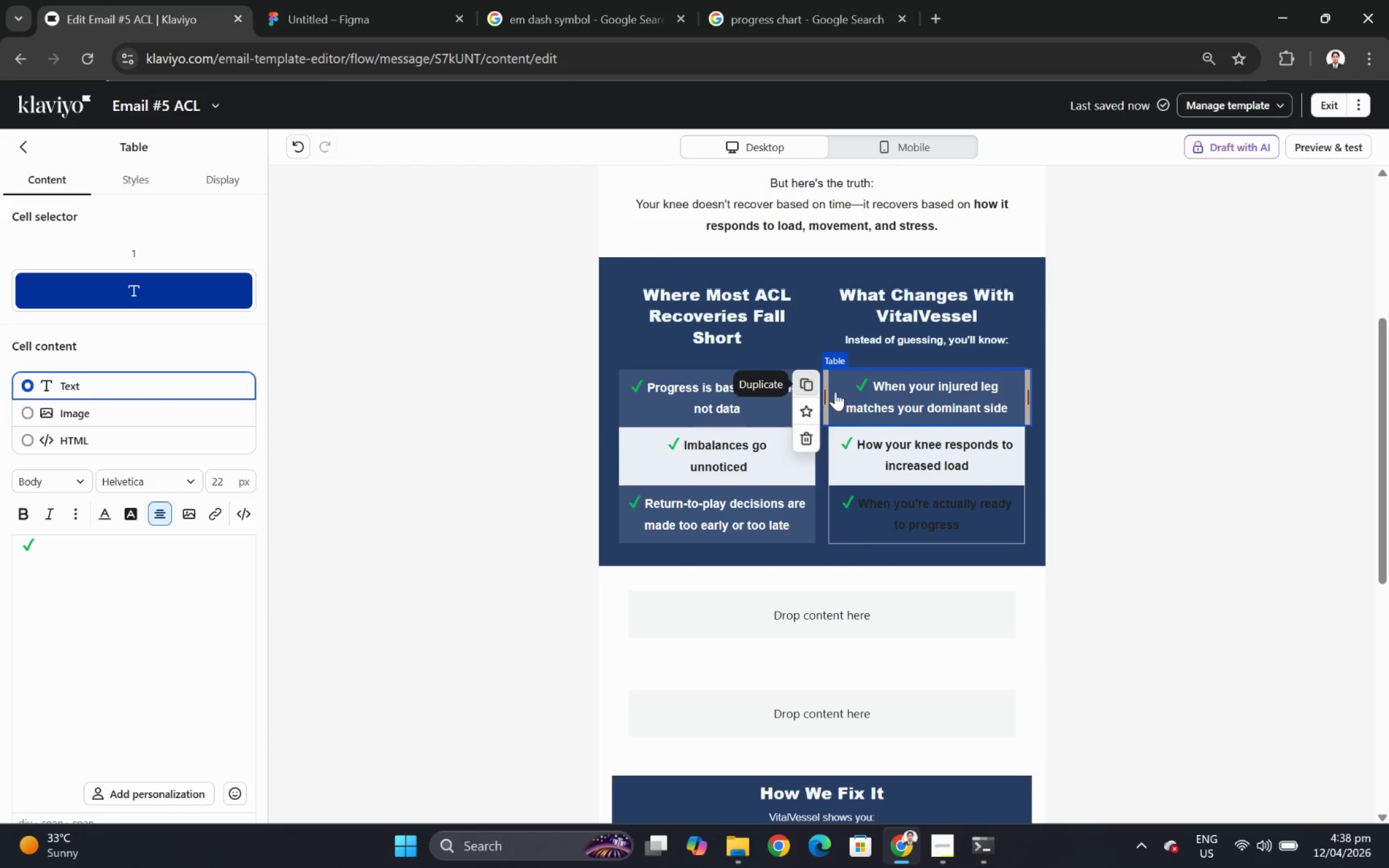 
left_click_drag(start_coordinate=[971, 458], to_coordinate=[967, 563])
 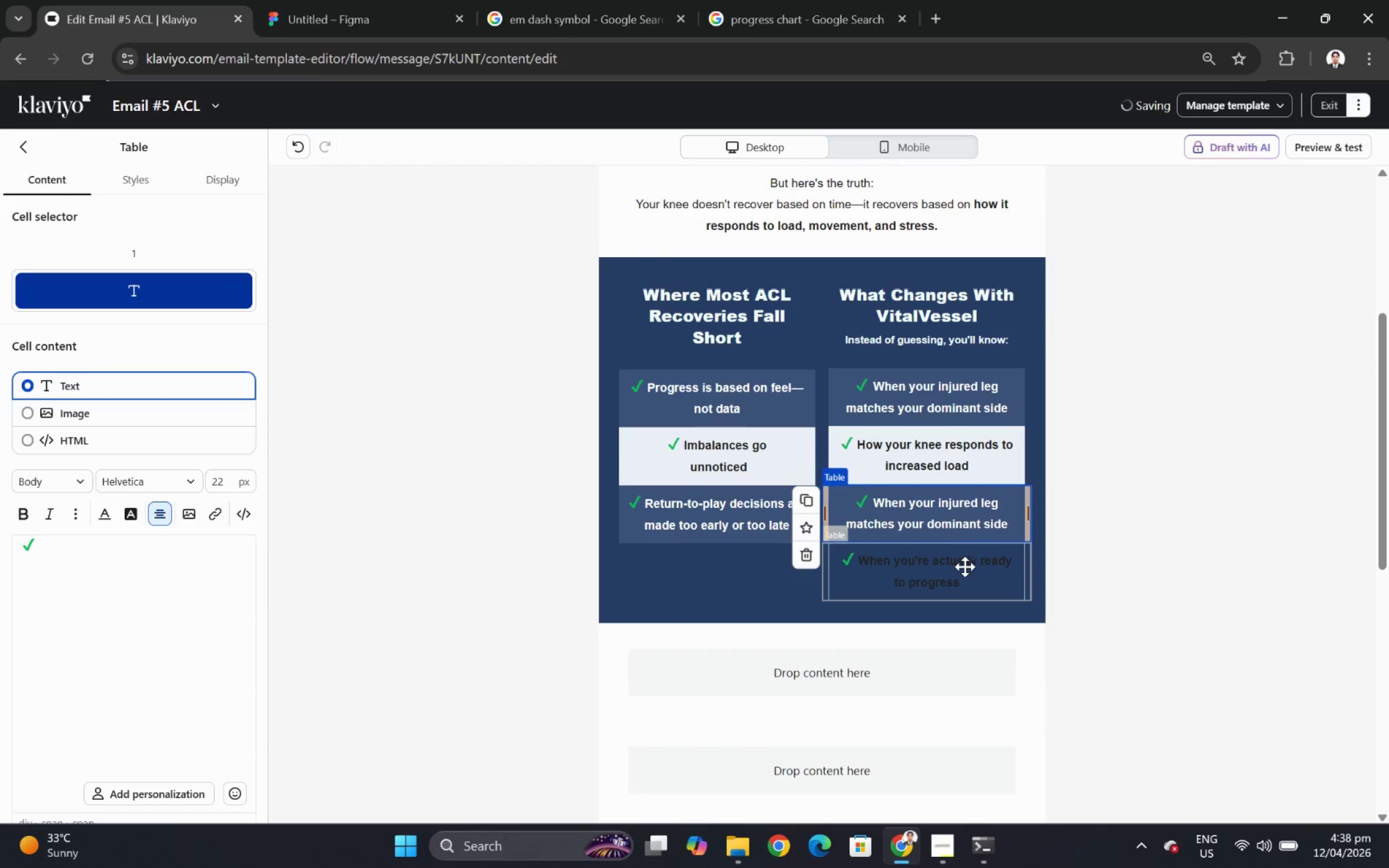 
left_click([962, 568])
 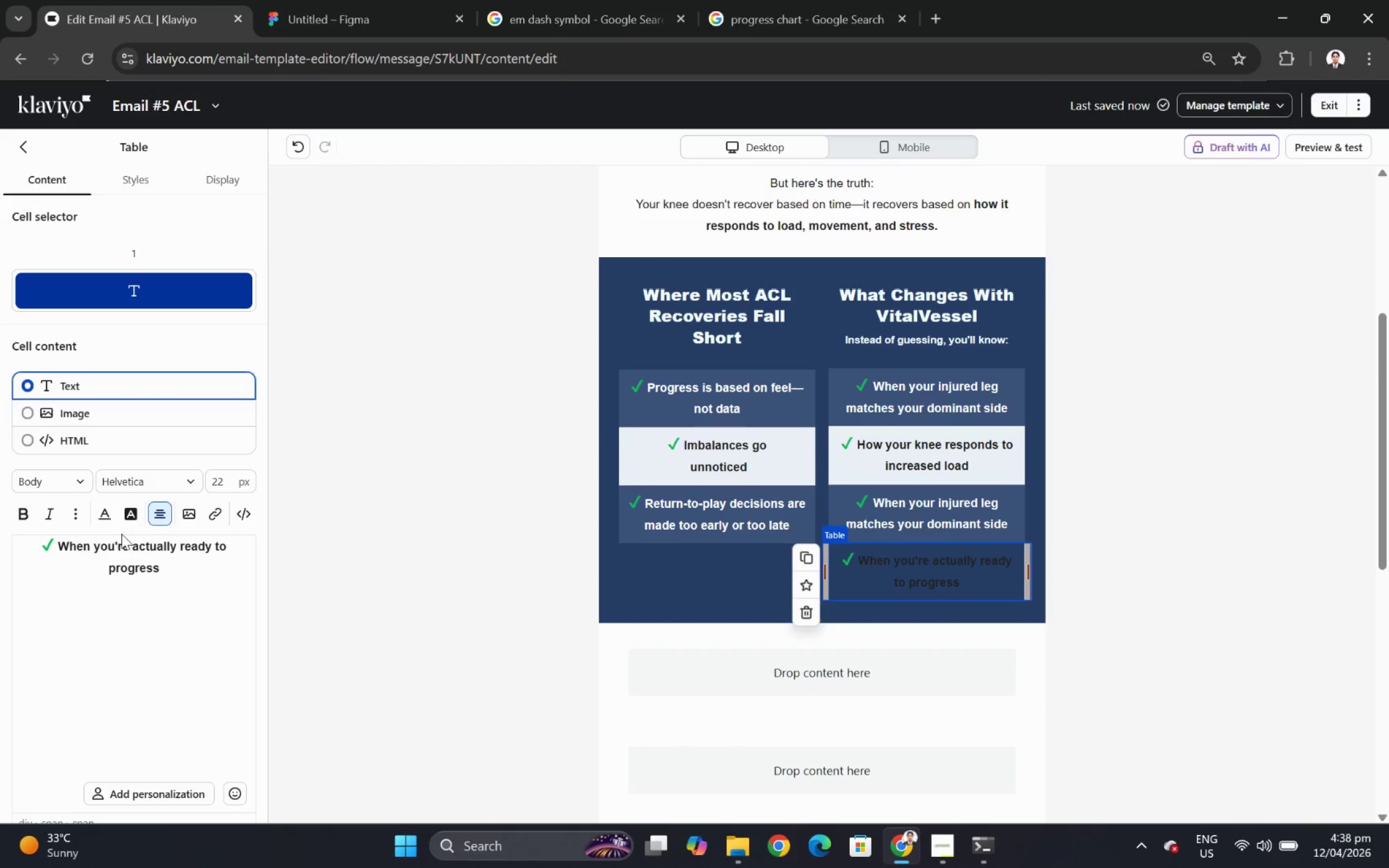 
left_click_drag(start_coordinate=[177, 569], to_coordinate=[20, 541])
 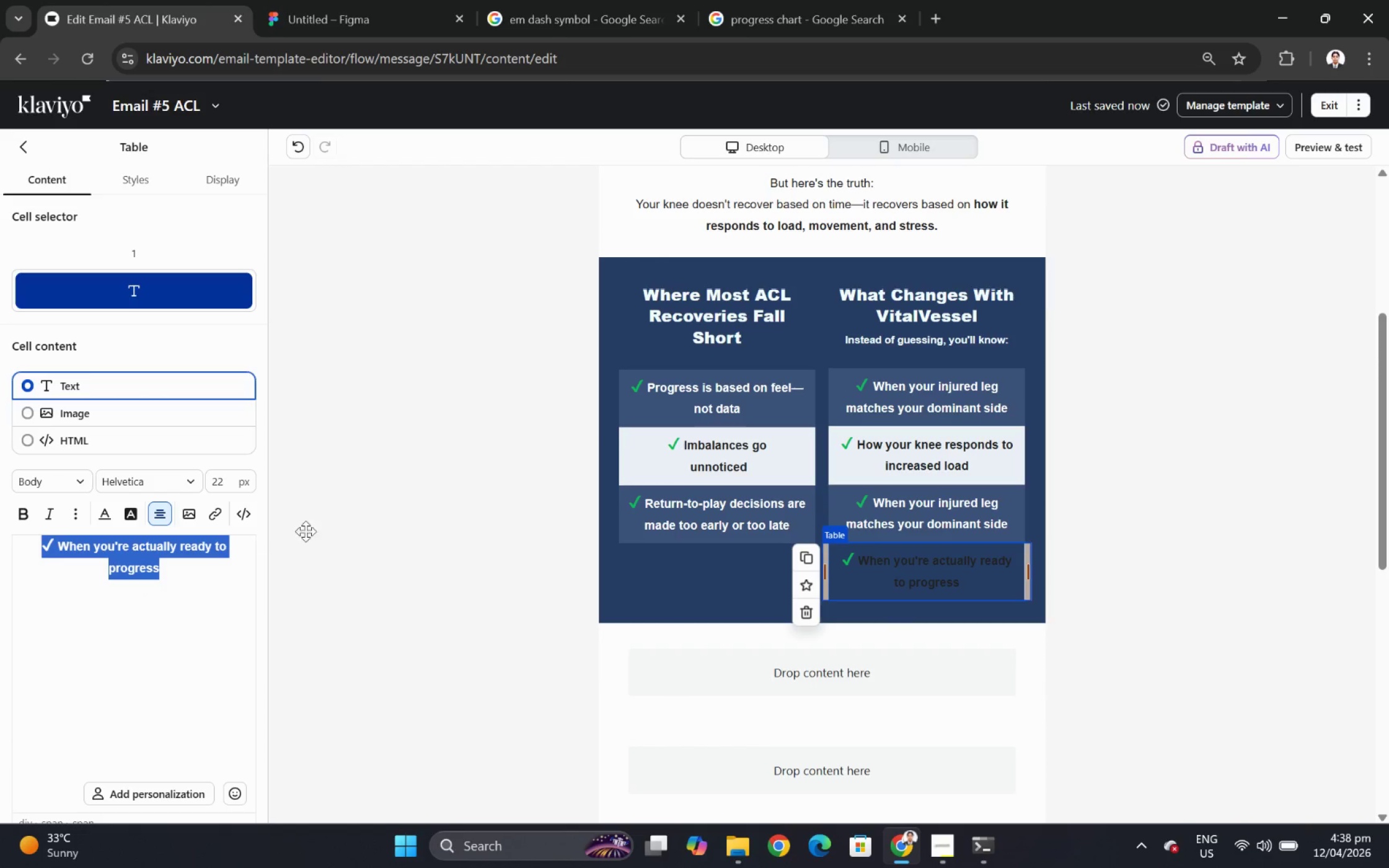 
key(Control+C)
 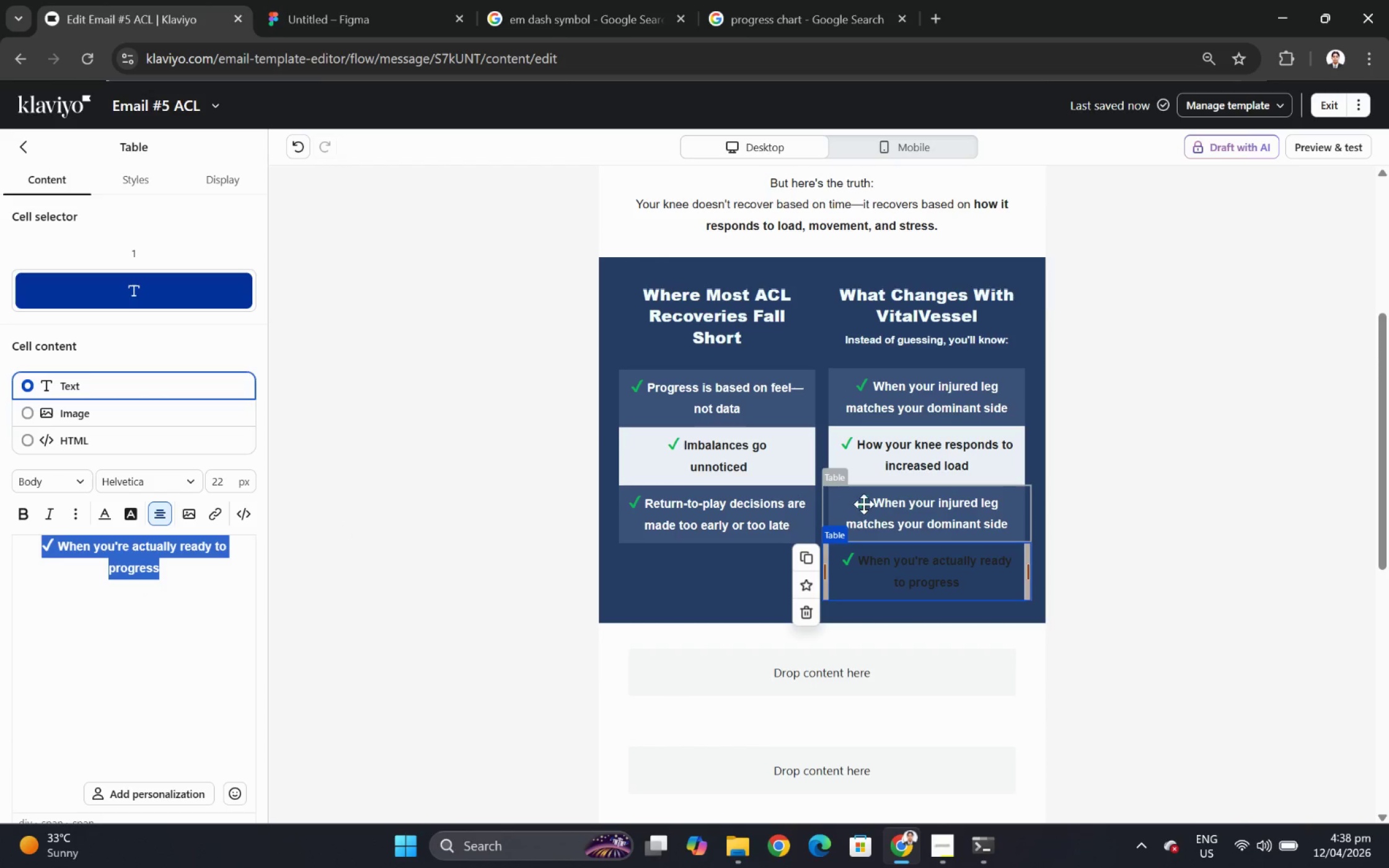 
left_click([881, 506])
 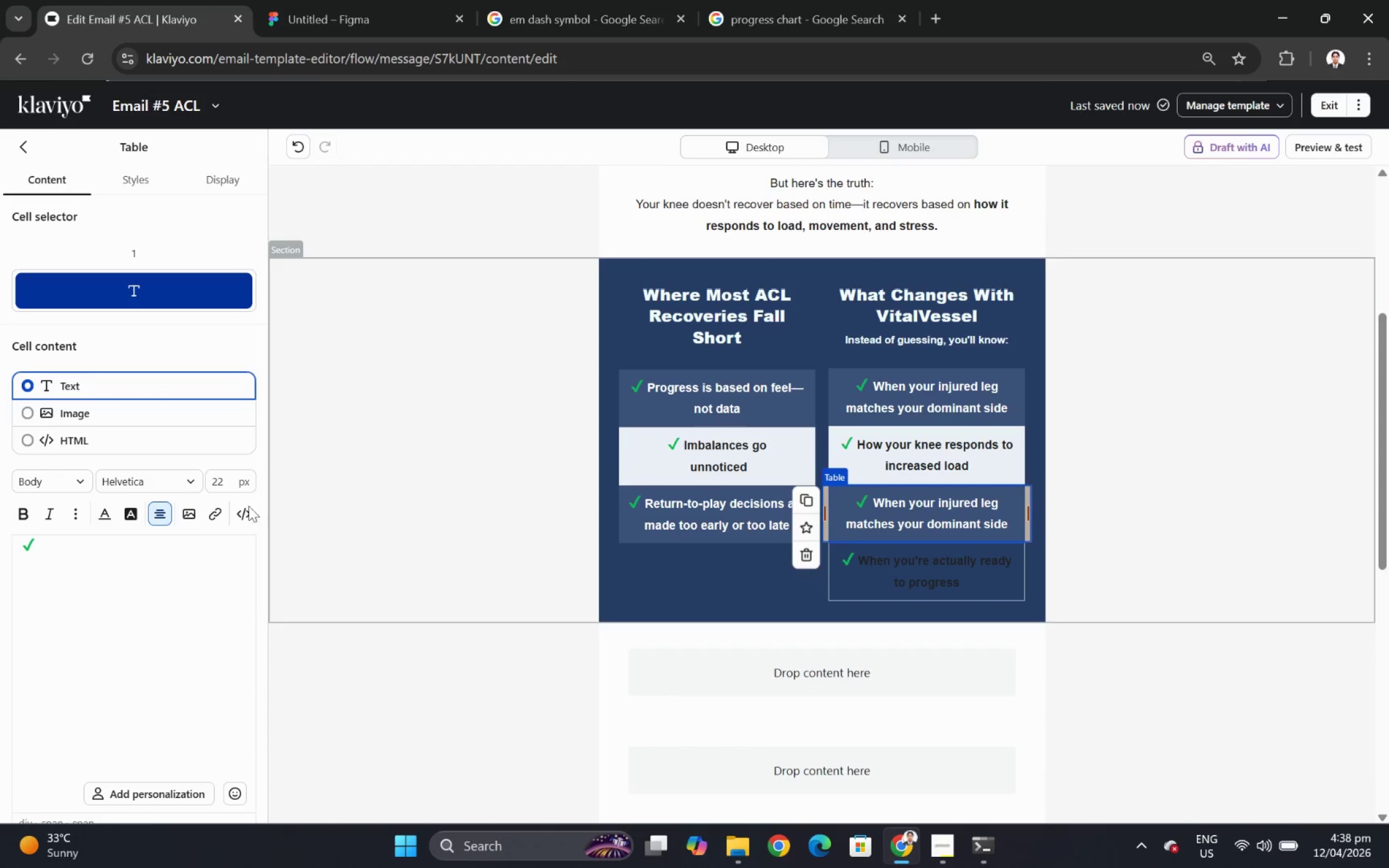 
double_click([192, 547])
 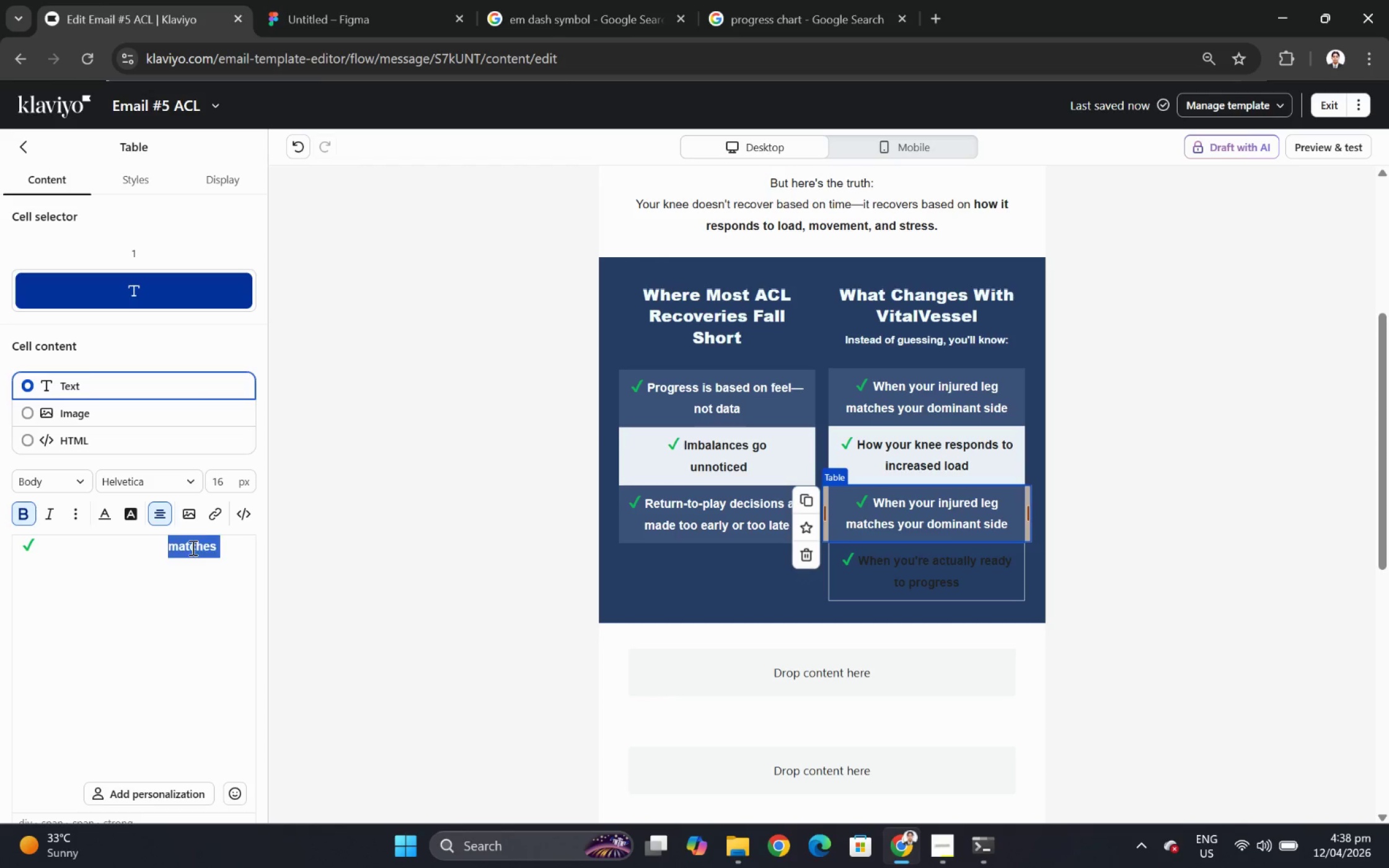 
triple_click([192, 547])
 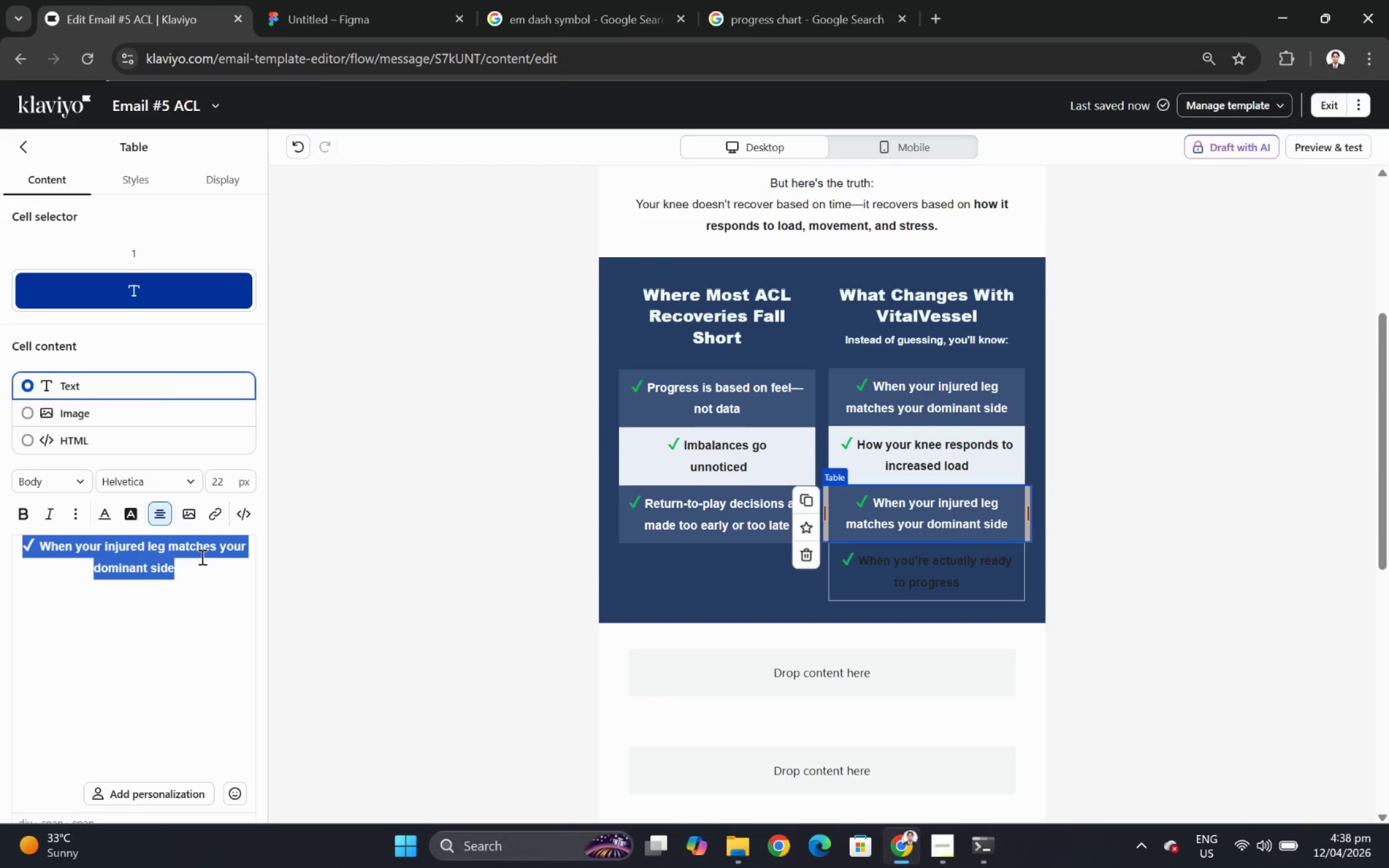 
left_click([202, 569])
 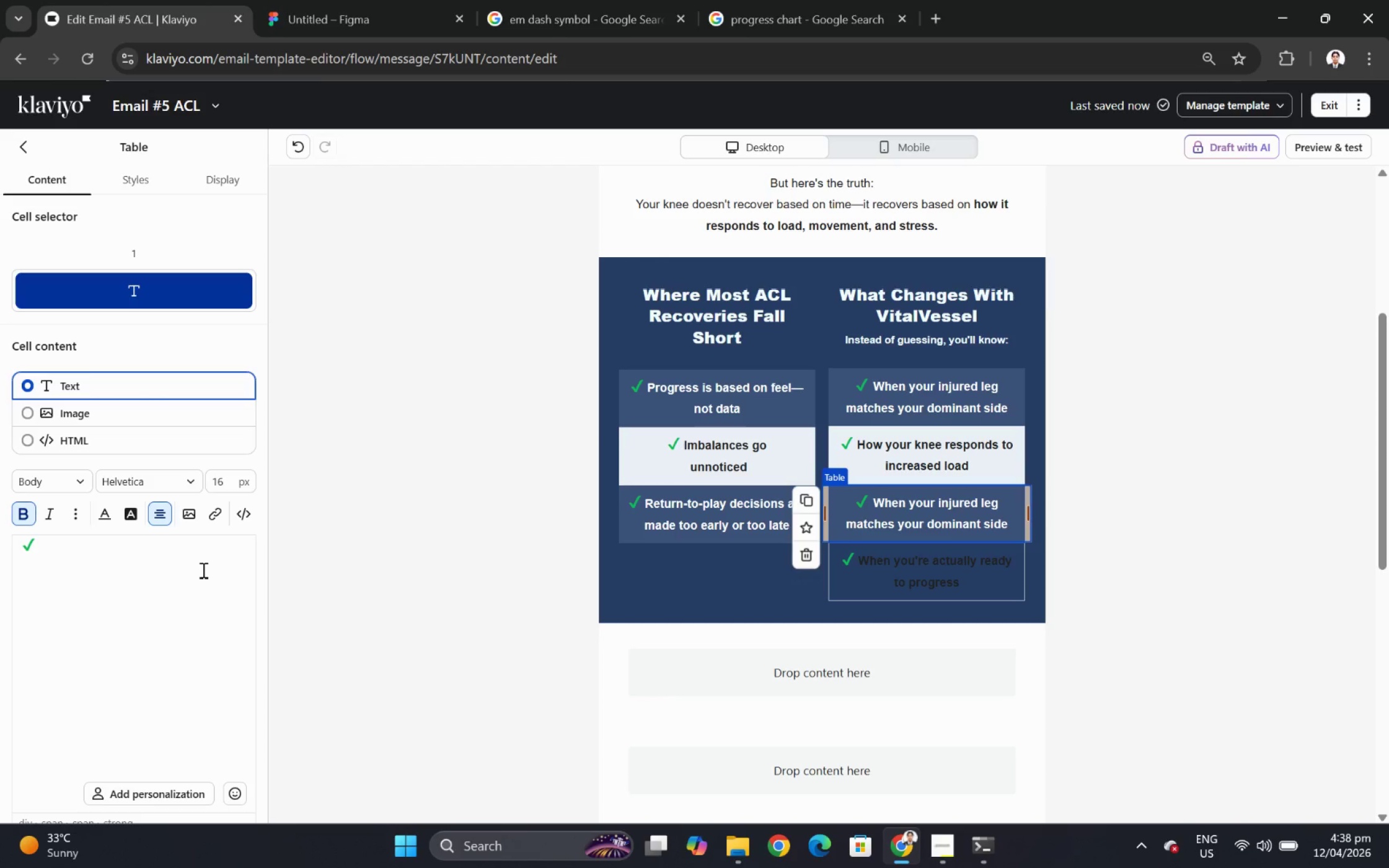 
key(Control+V)
 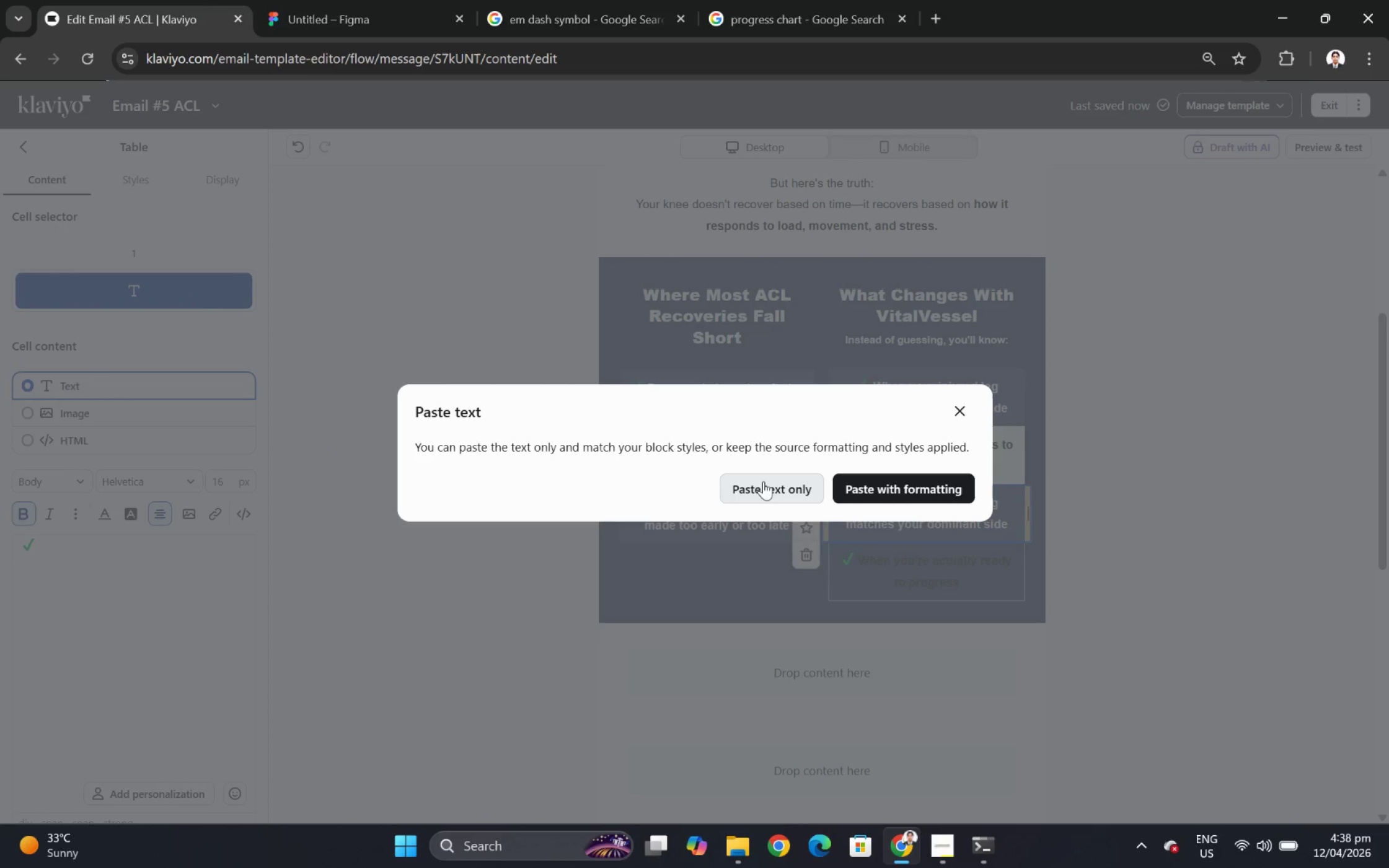 
left_click([801, 484])
 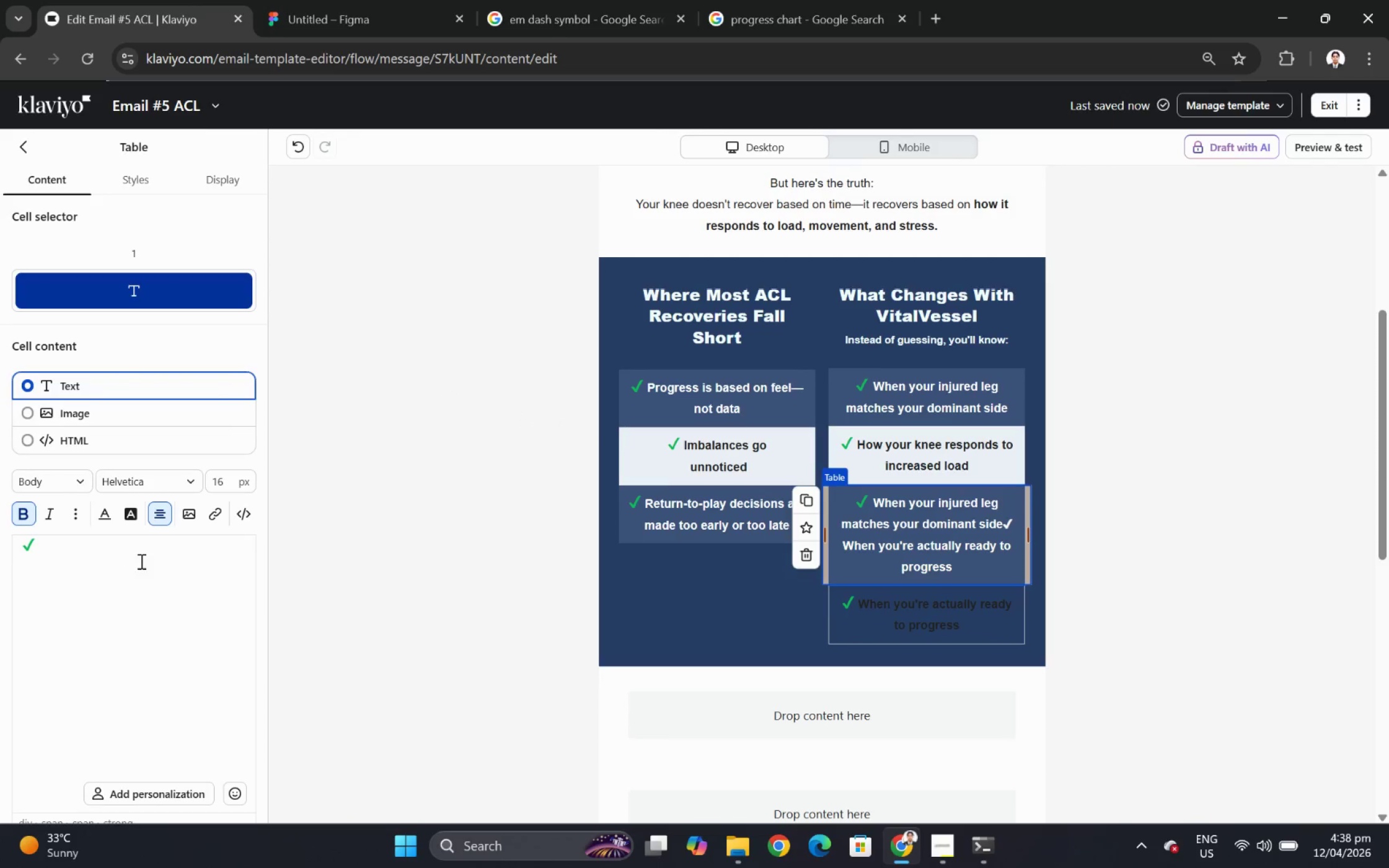 
left_click([142, 563])
 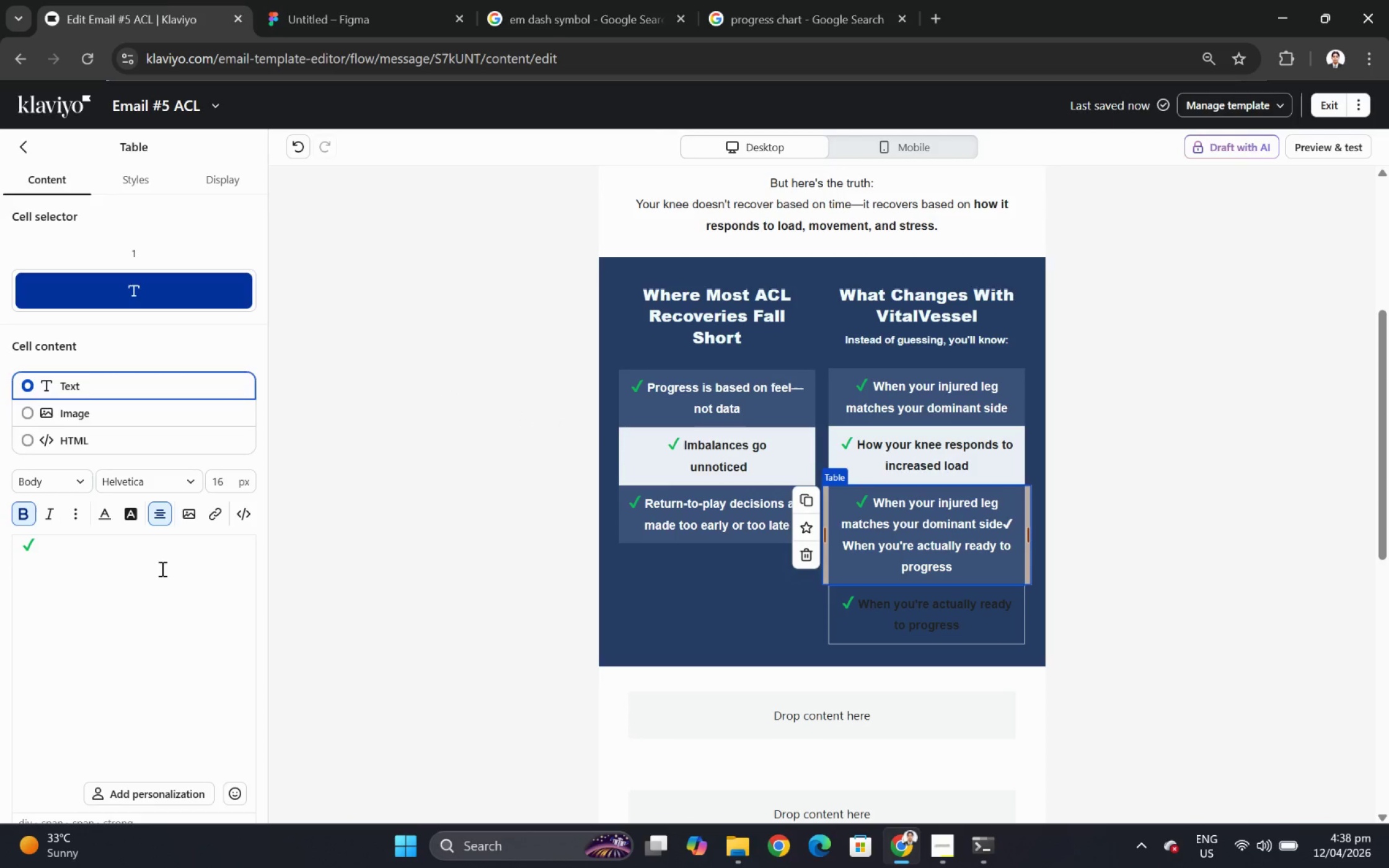 
left_click_drag(start_coordinate=[161, 568], to_coordinate=[67, 551])
 